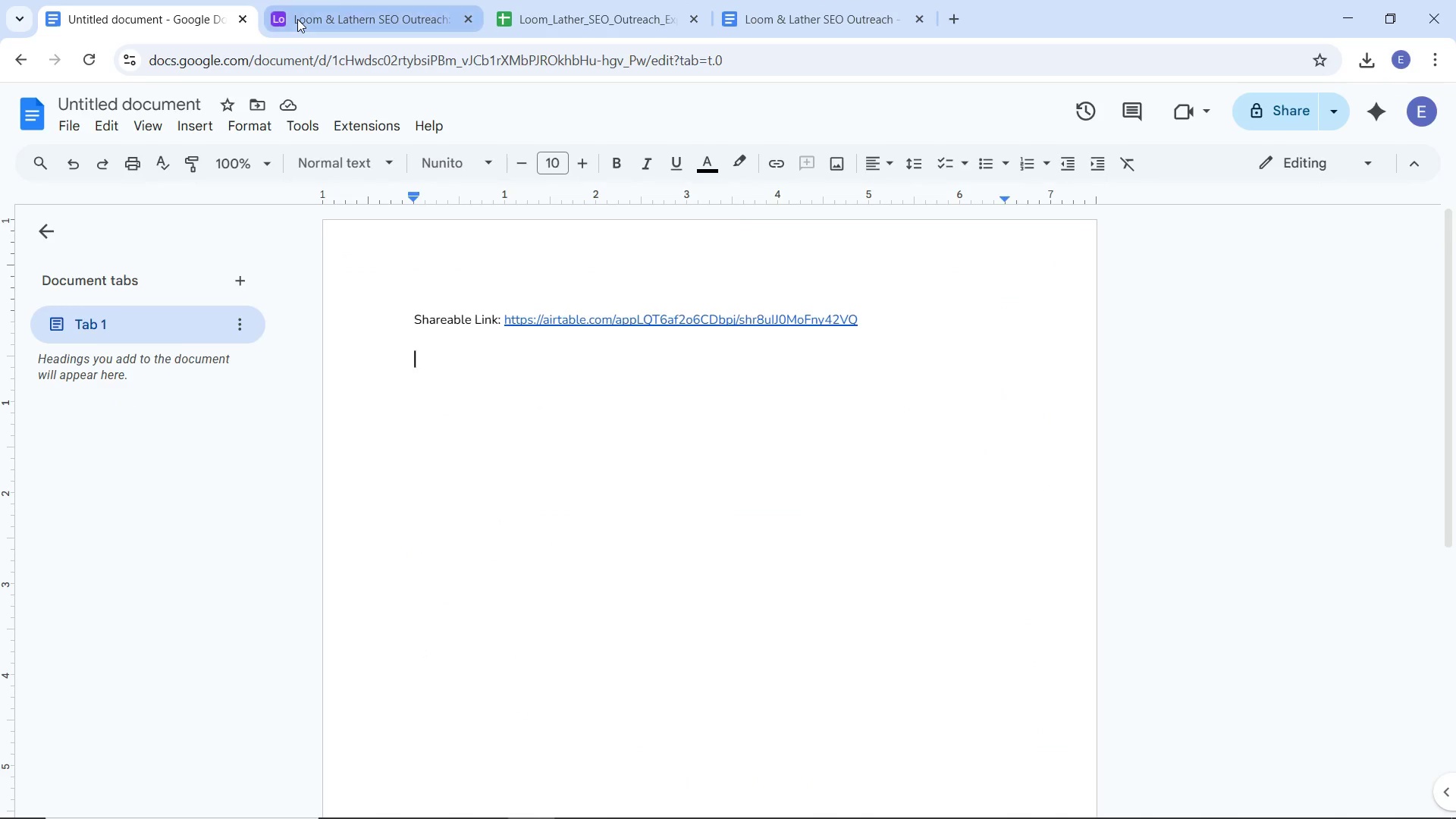 
left_click([297, 19])
 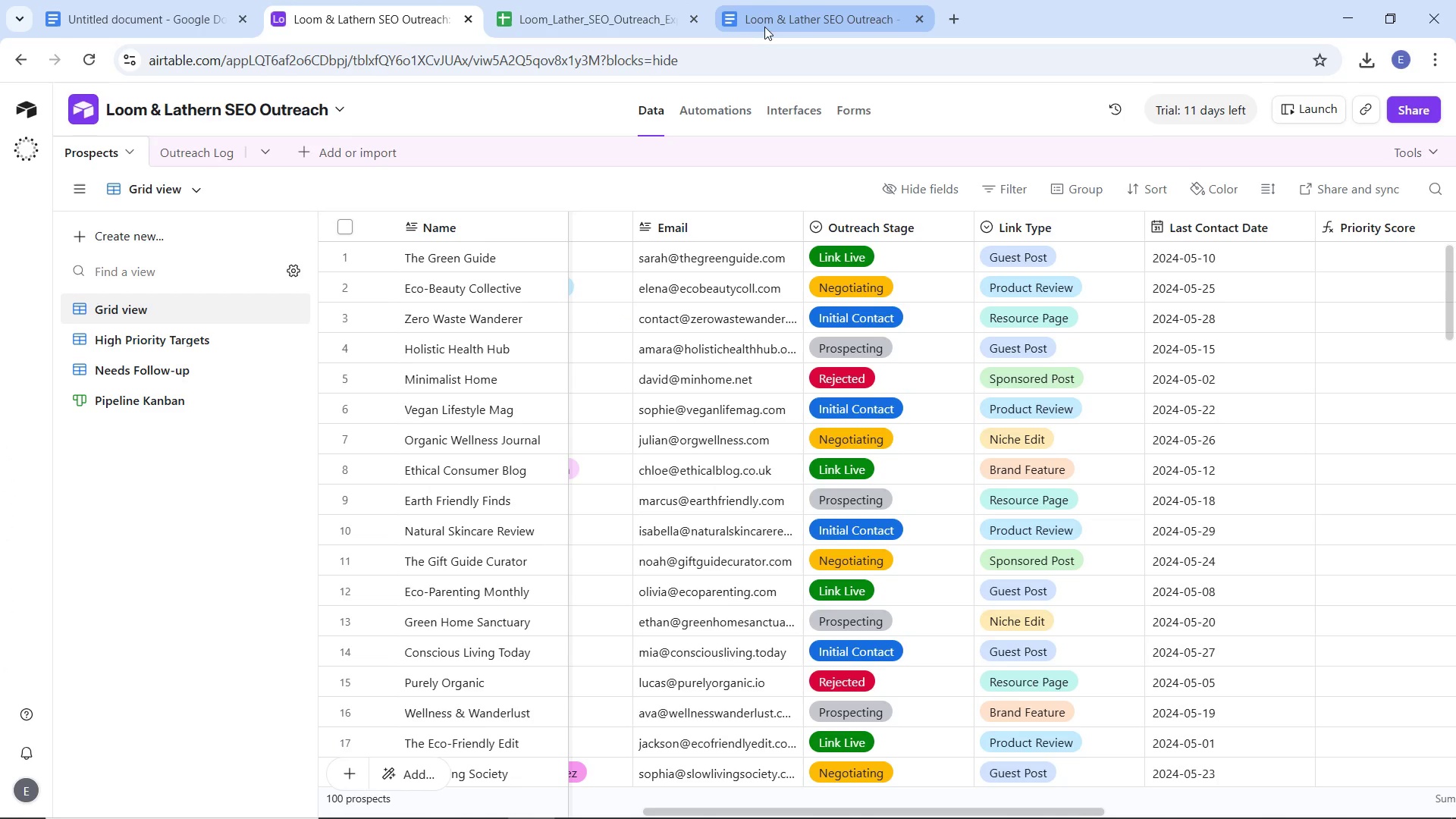 
left_click([770, 17])
 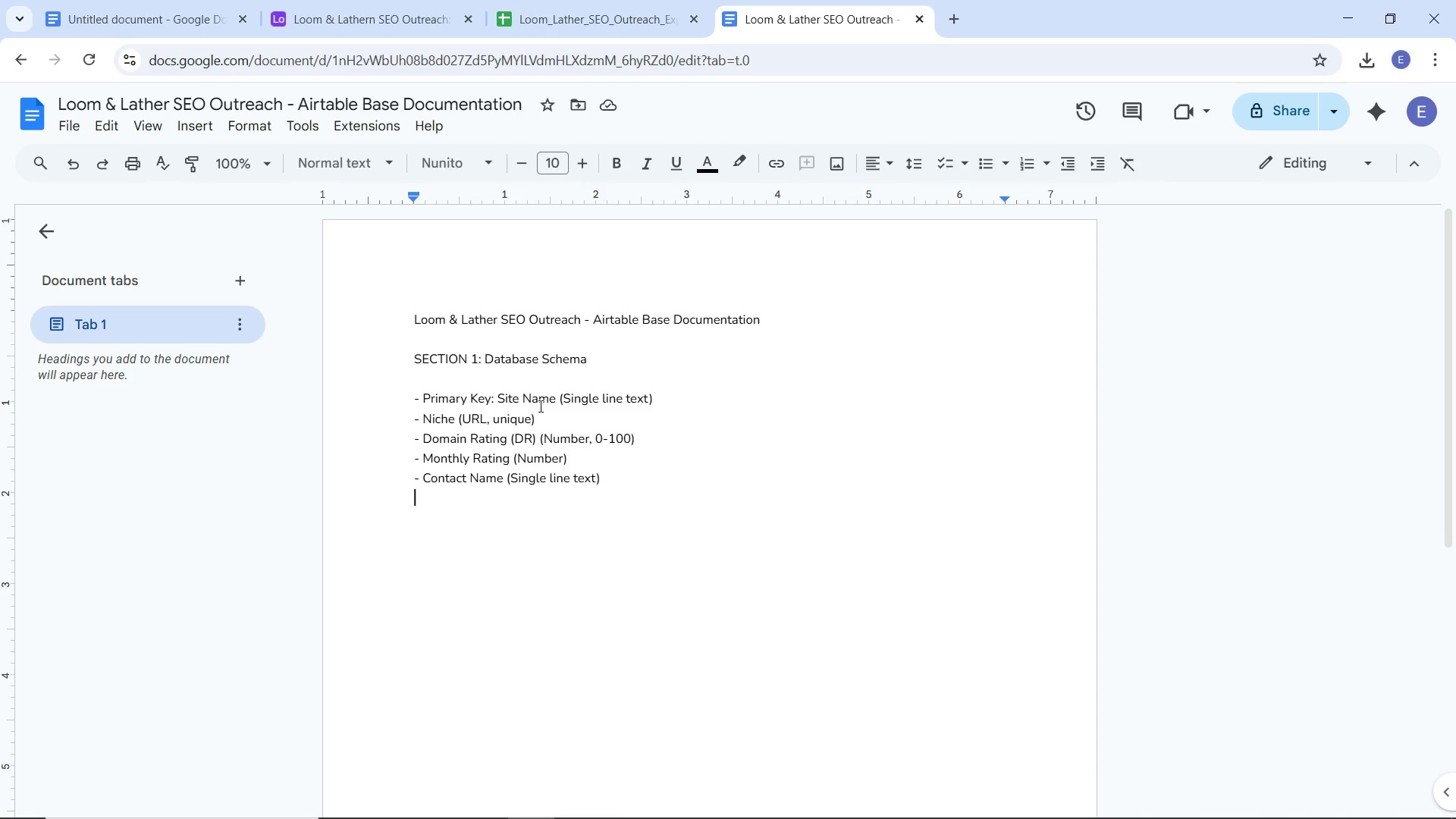 
type(- Emial)
key(Backspace)
key(Backspace)
key(Backspace)
type(ail)
 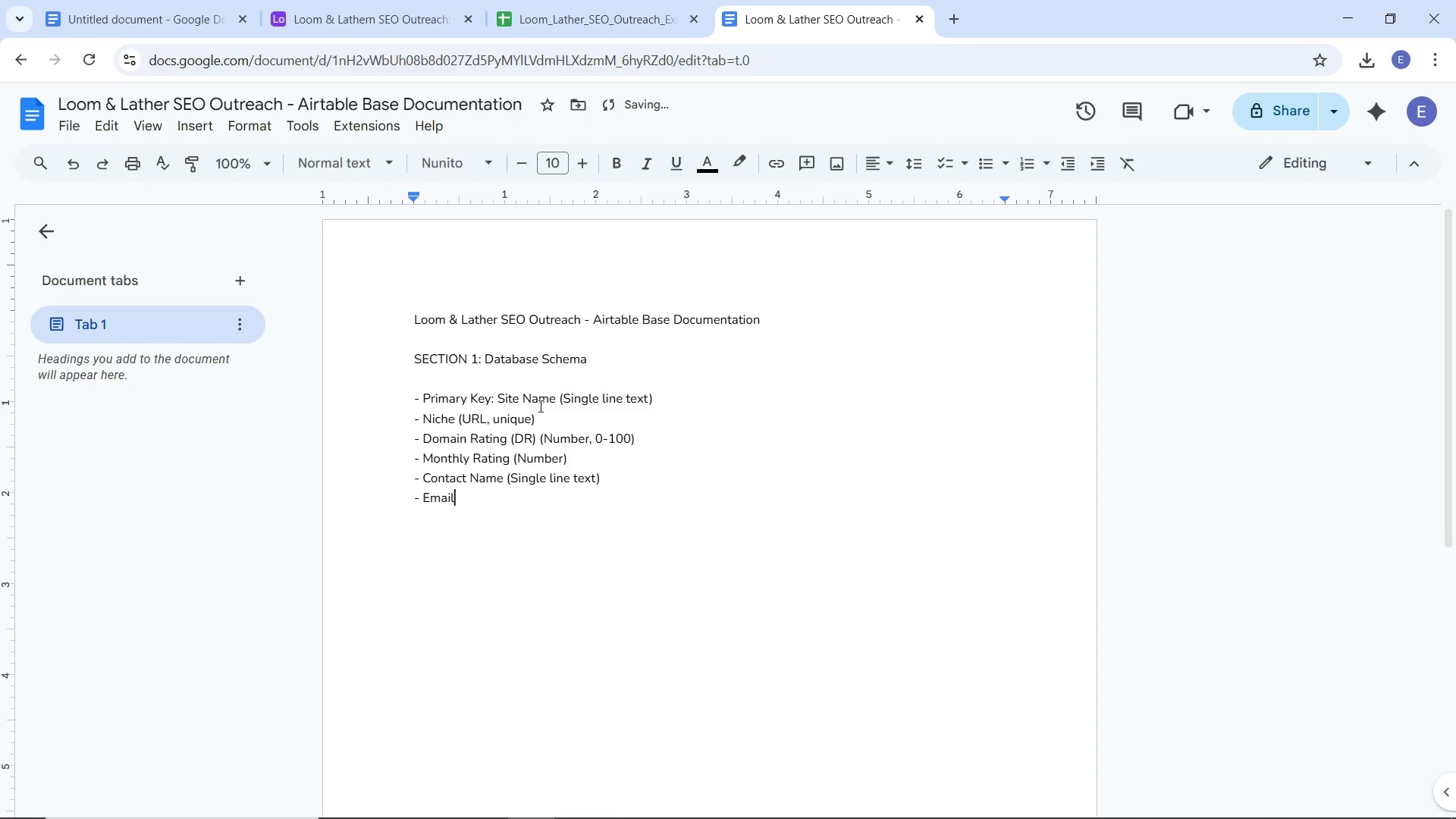 
key(Enter)
 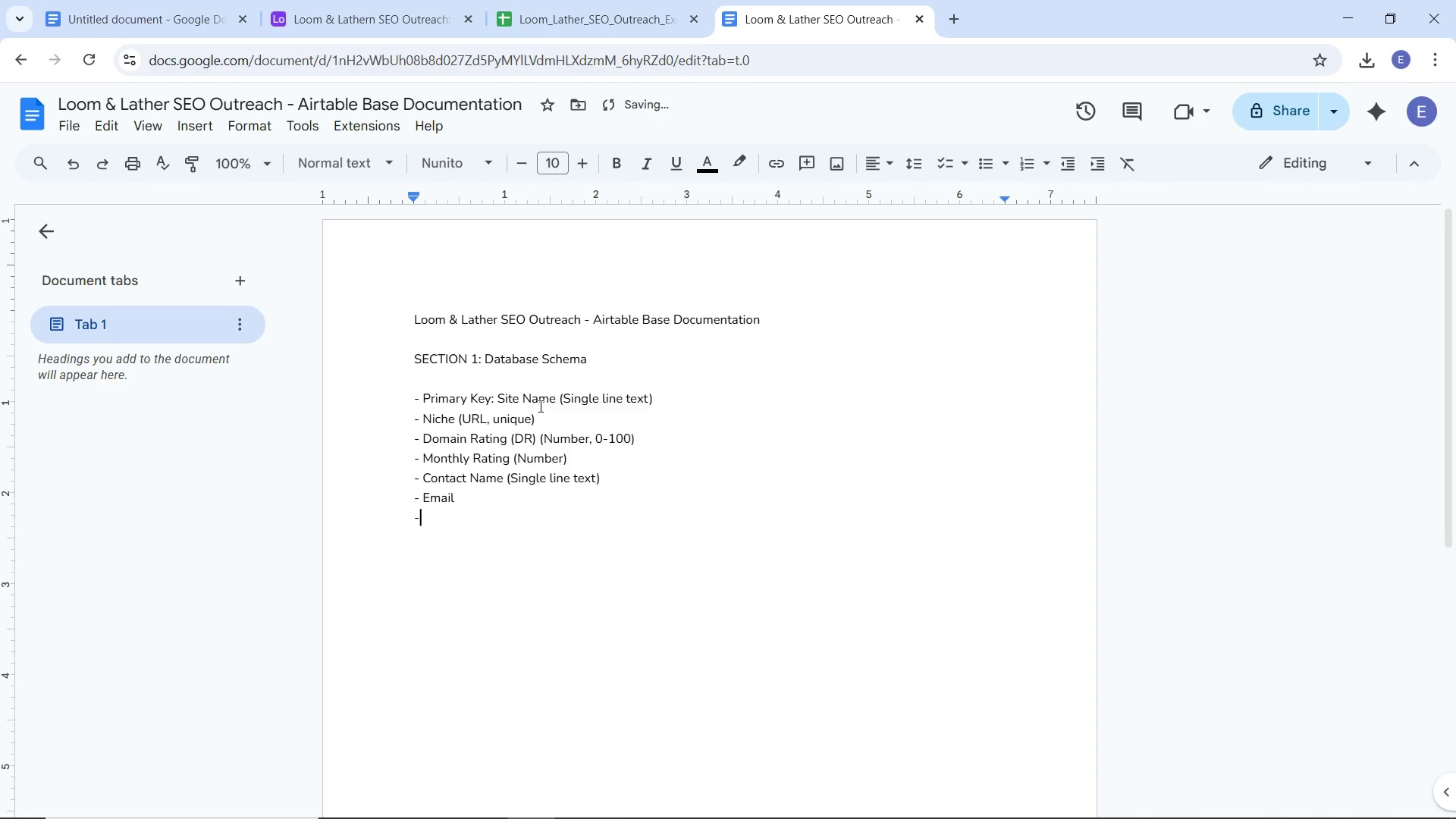 
key(Minus)
 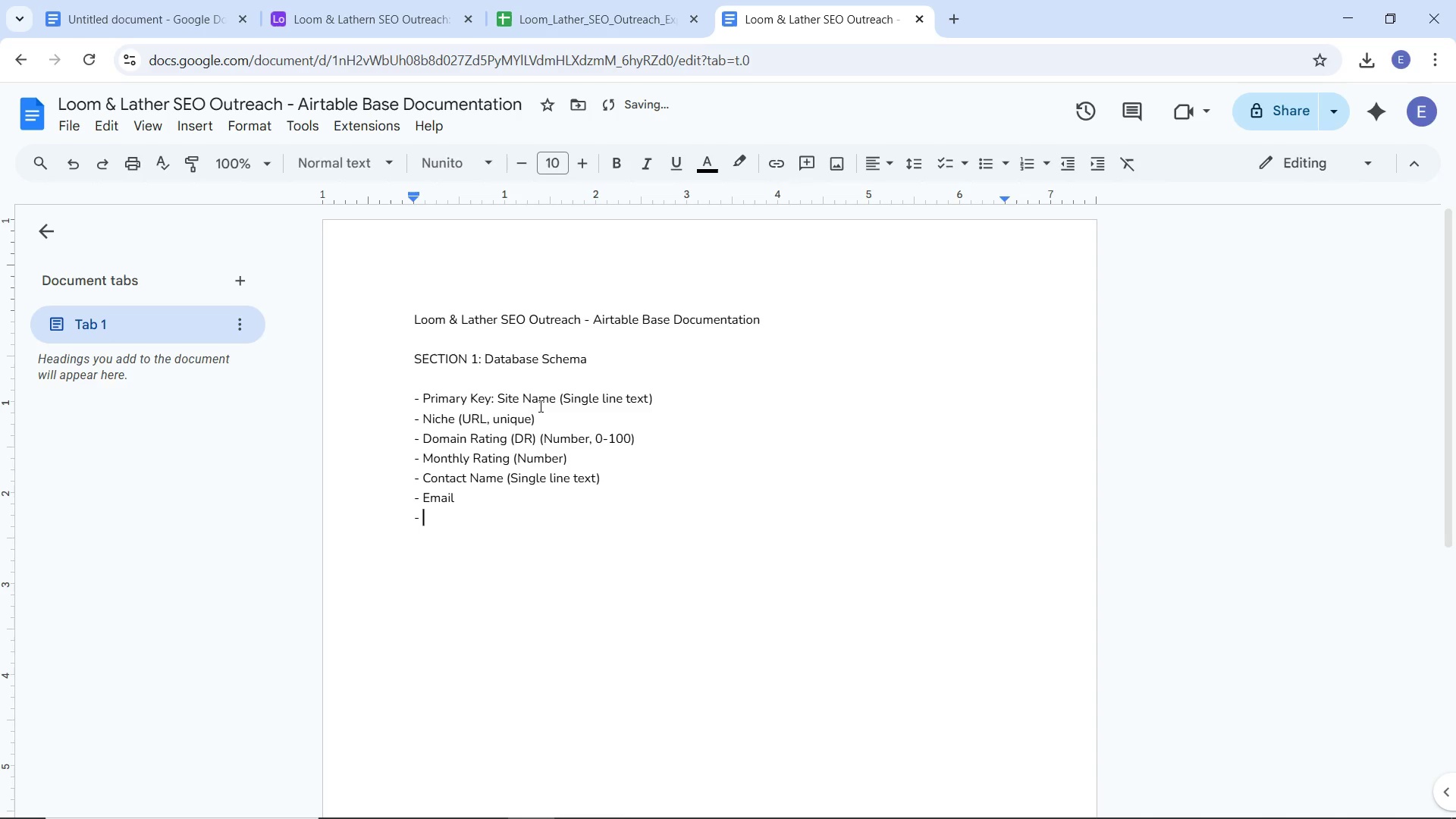 
key(Space)
 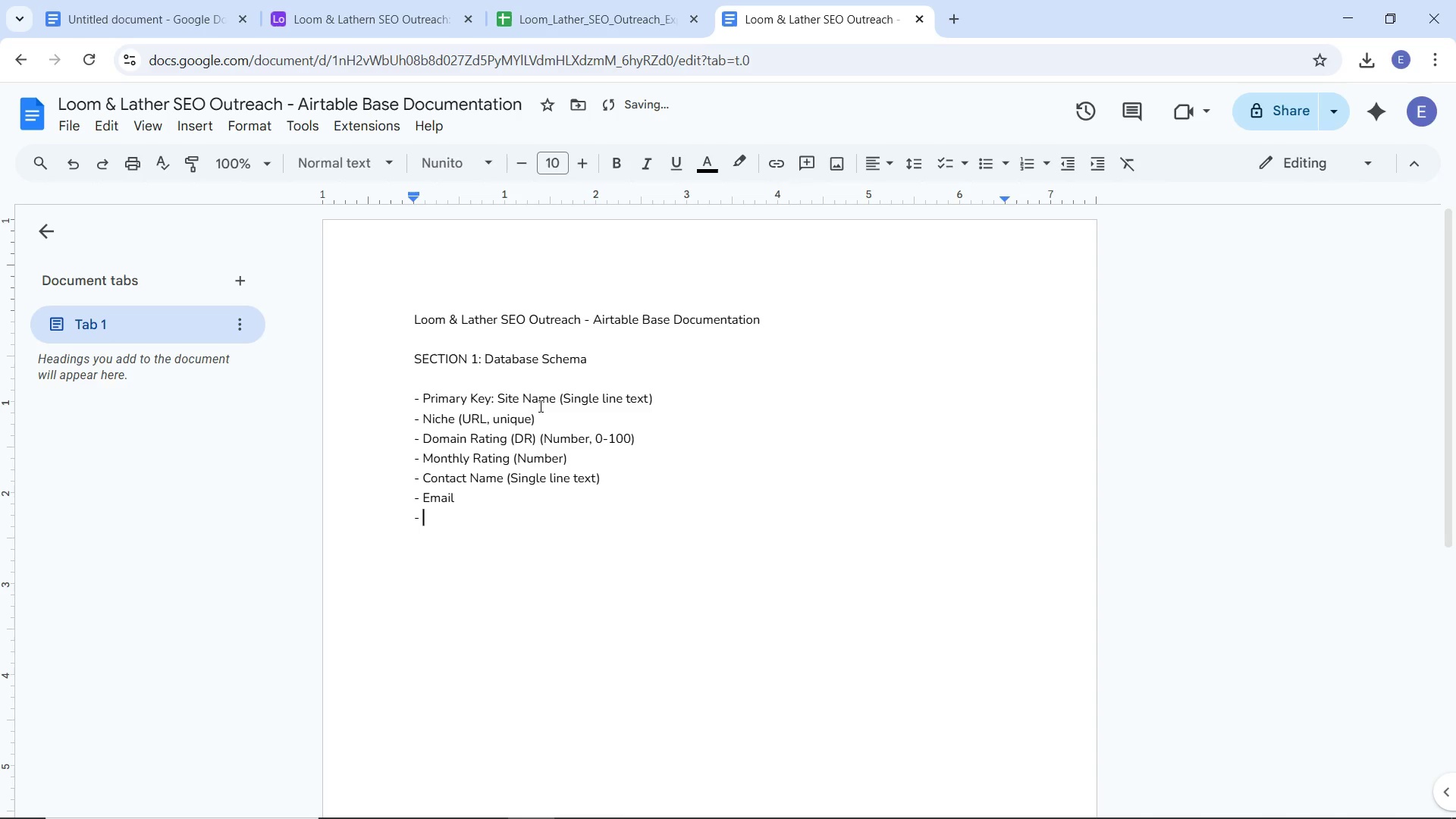 
hold_key(key=ShiftLeft, duration=1.5)
 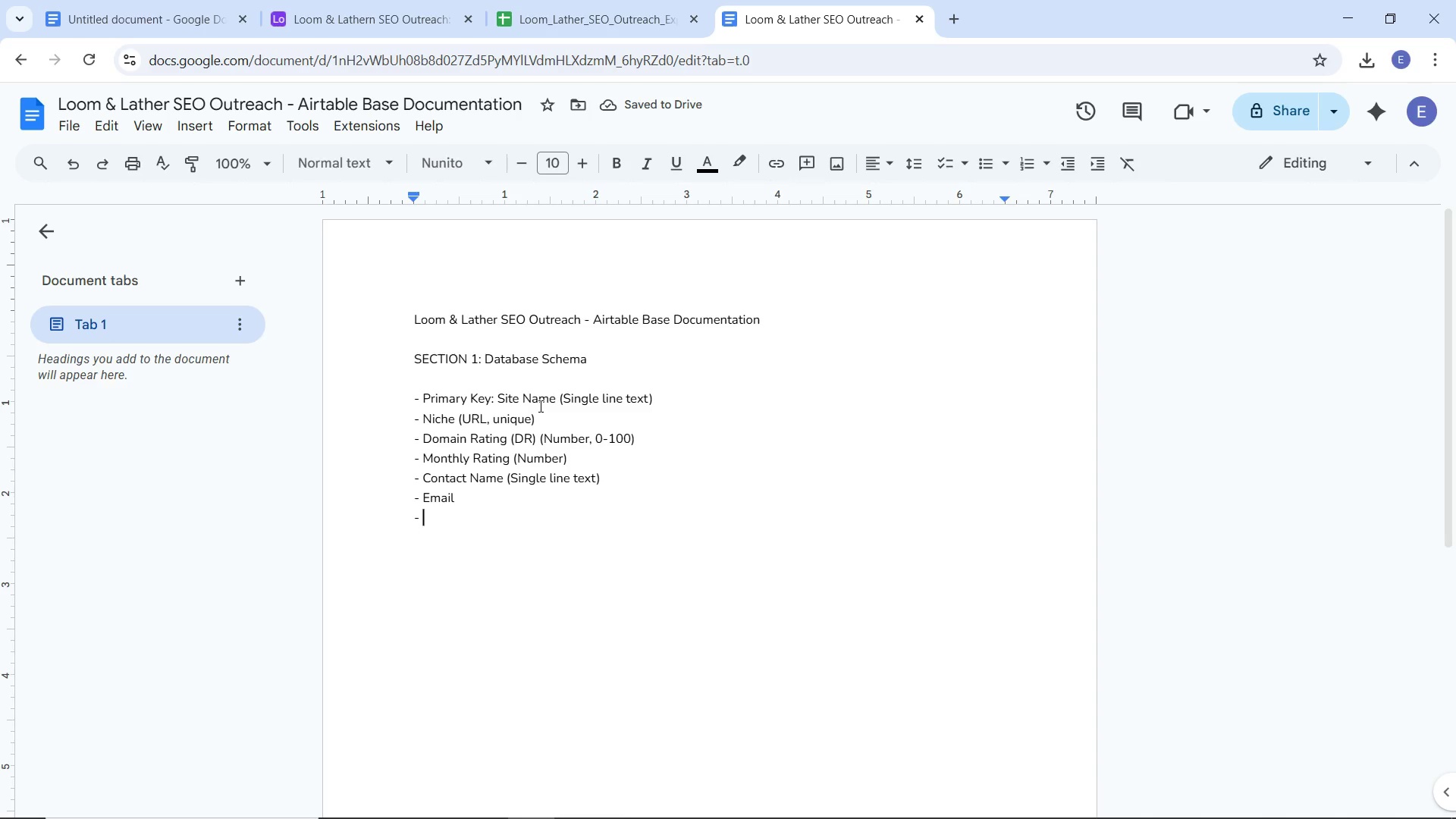 
hold_key(key=ShiftLeft, duration=0.56)
 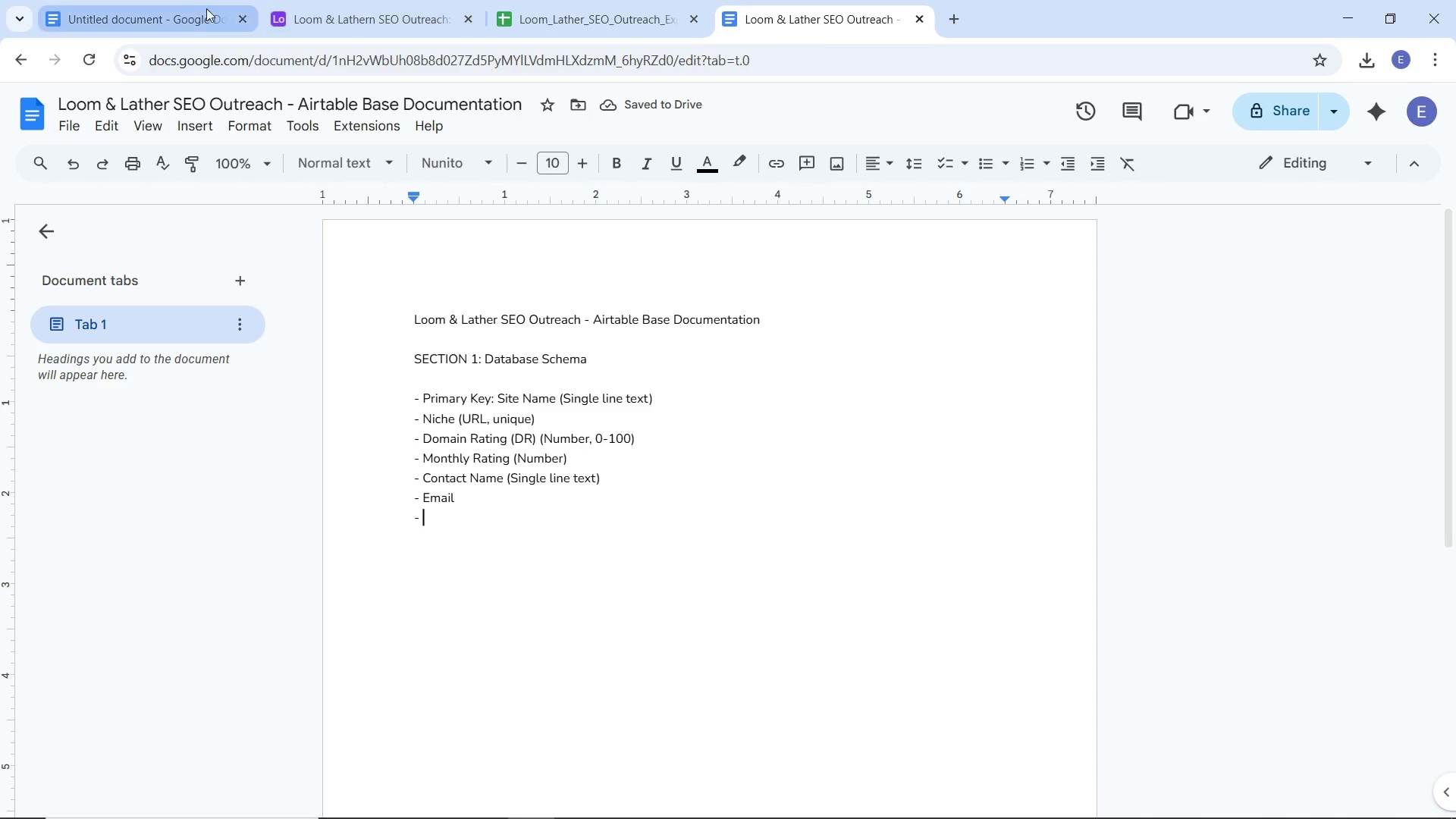 
left_click([185, 4])
 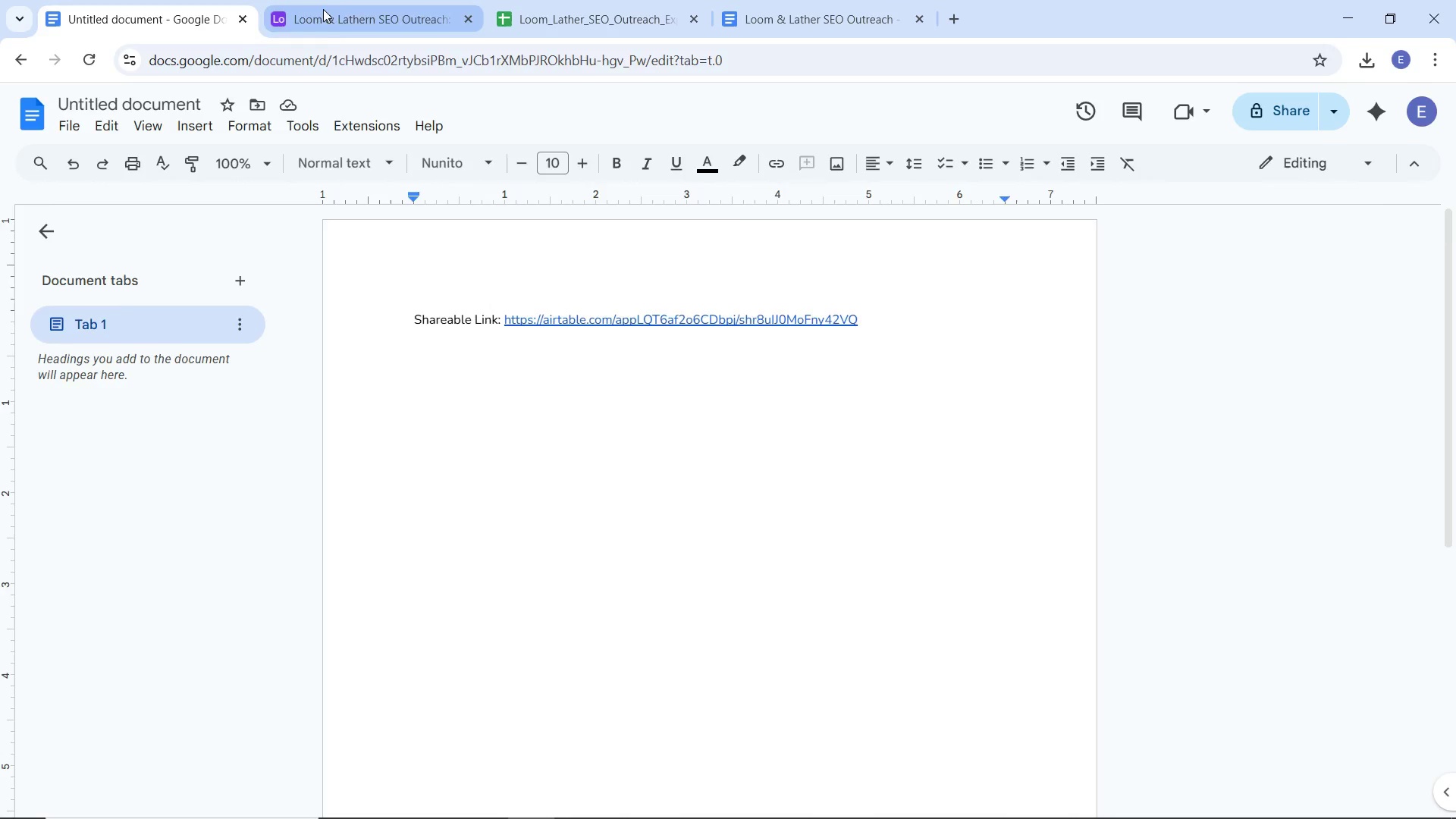 
left_click([335, 8])
 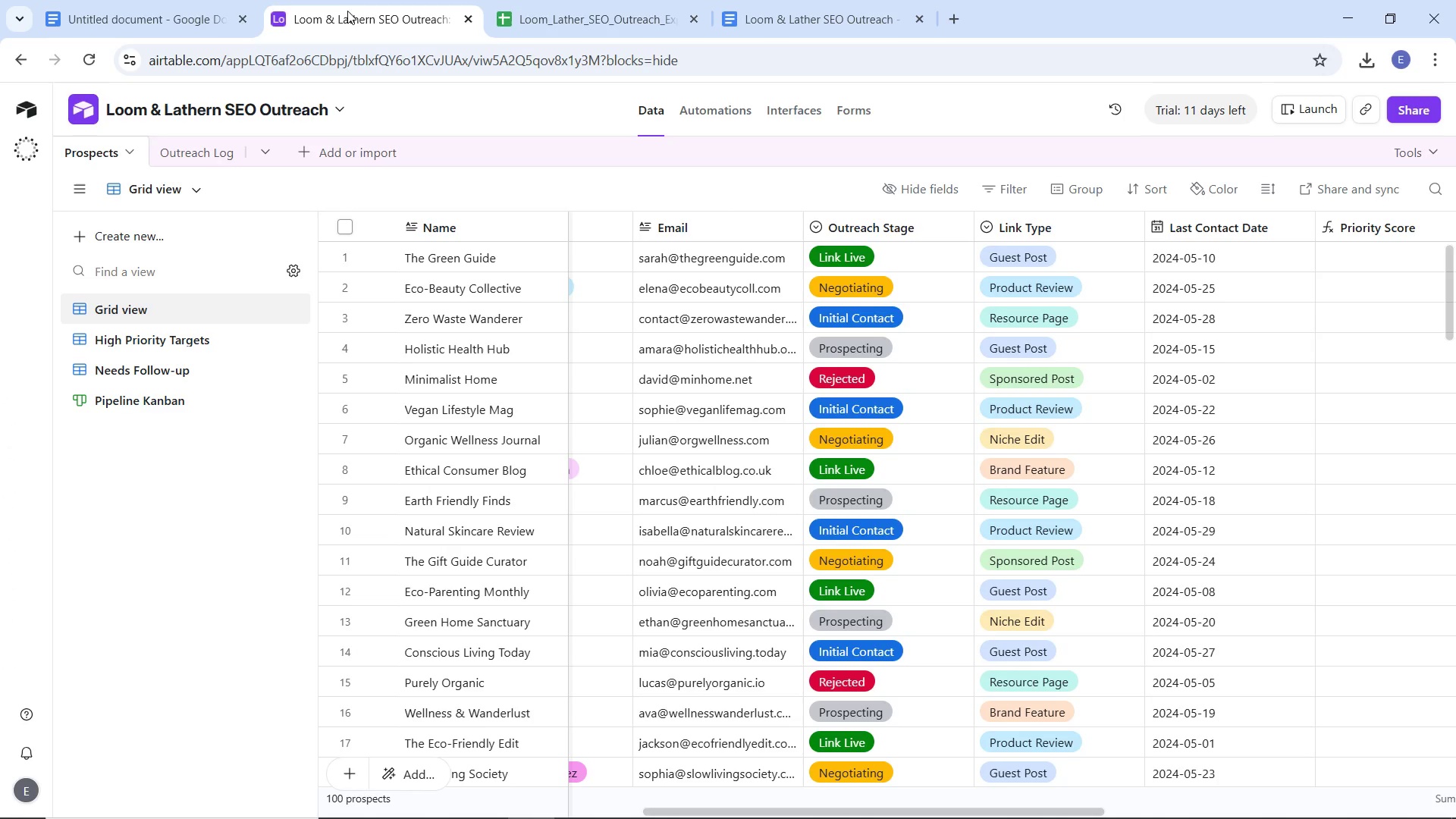 
left_click([761, 0])
 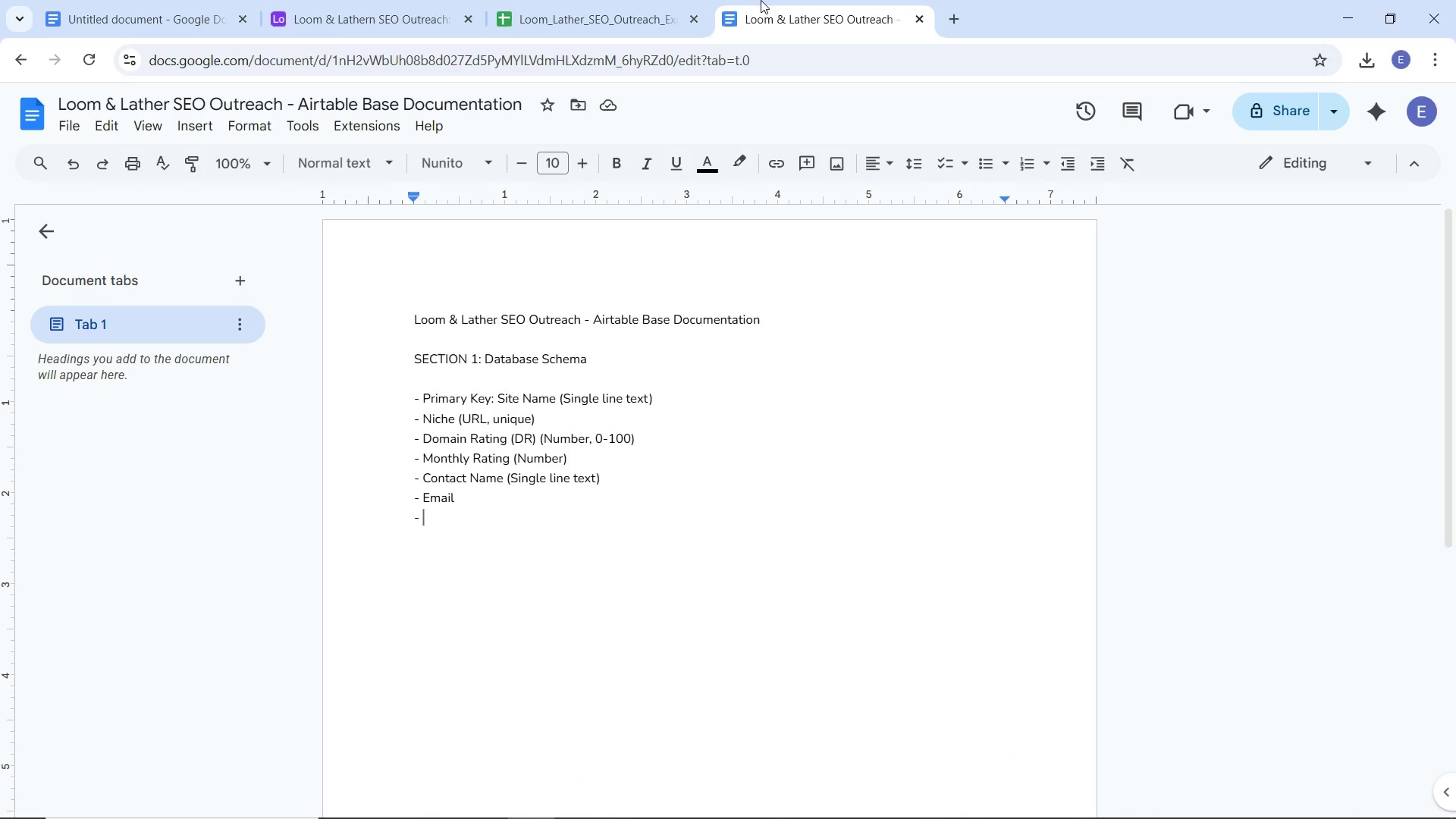 
type(Outreach Stage)
 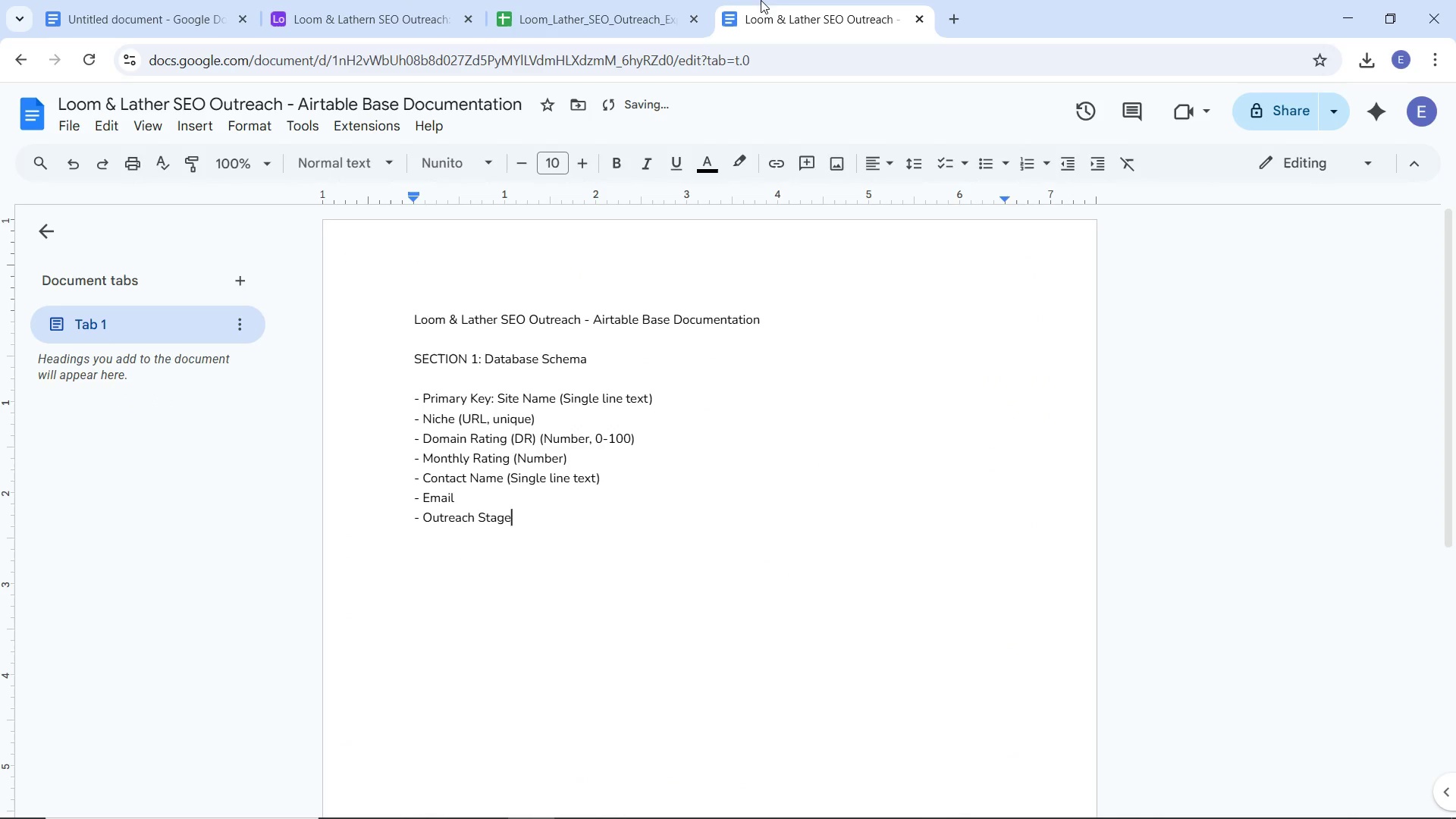 
key(Enter)
 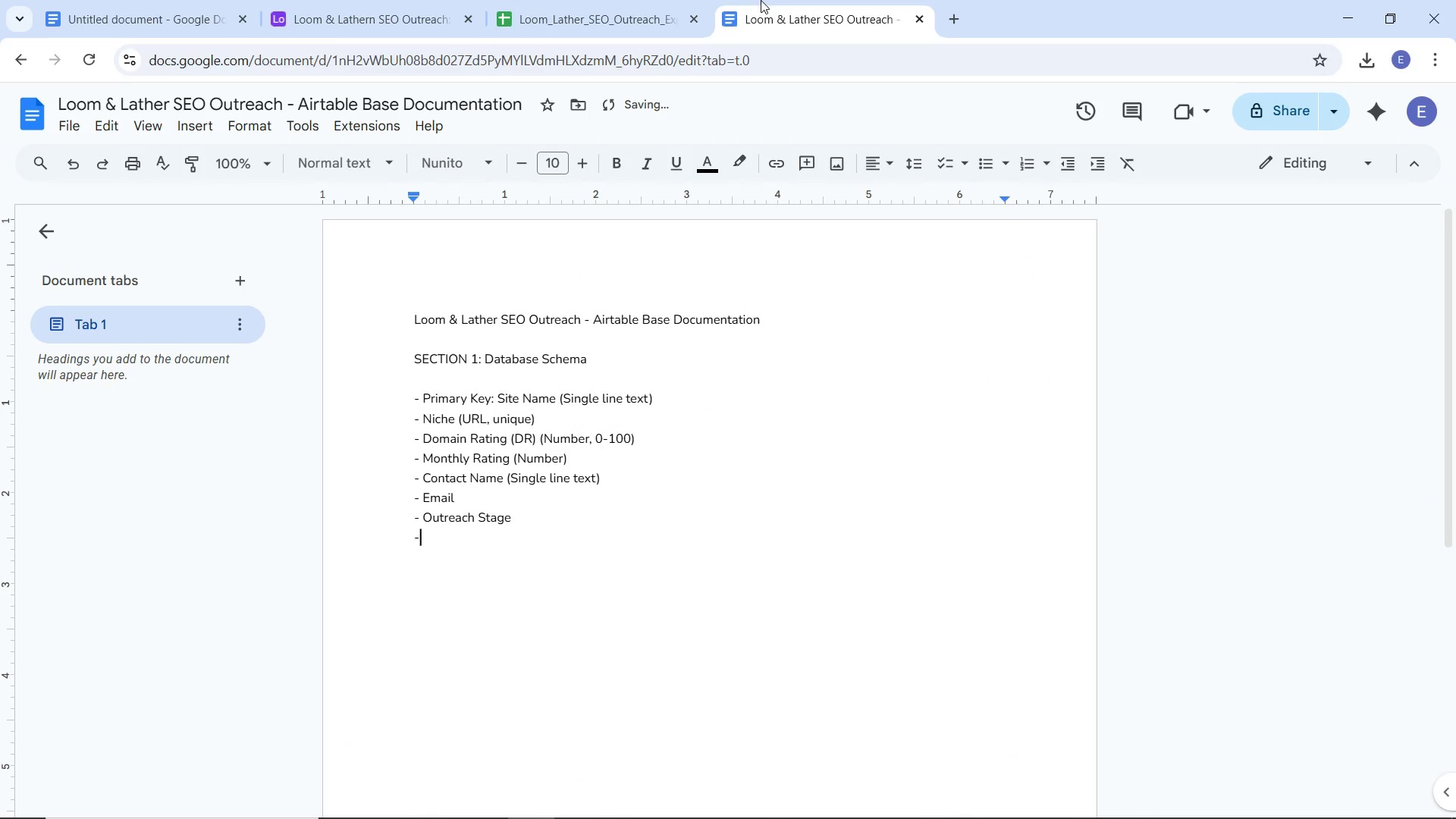 
type(- Link Tye)
key(Backspace)
type(o)
key(Backspace)
type(pe)
 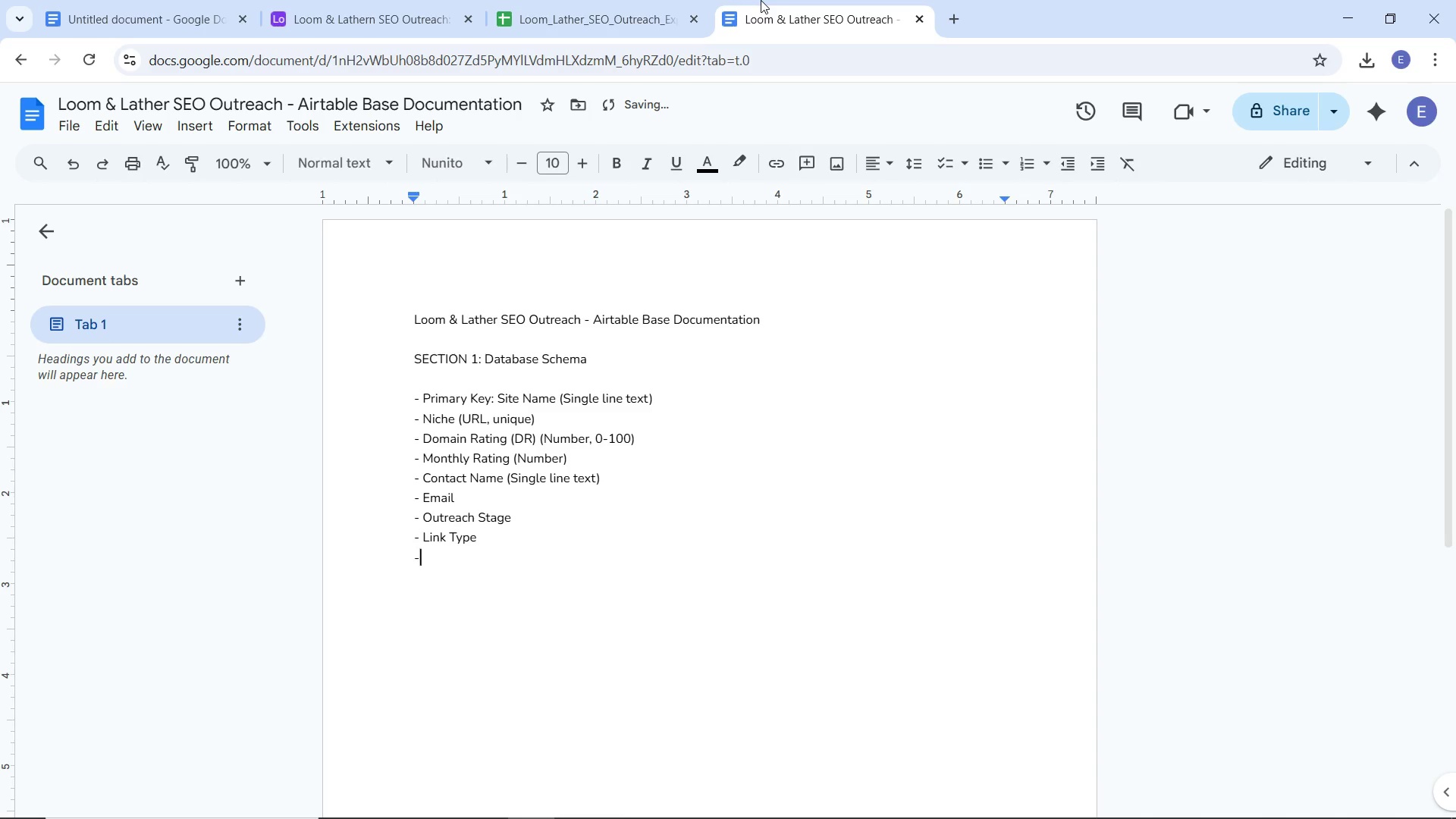 
 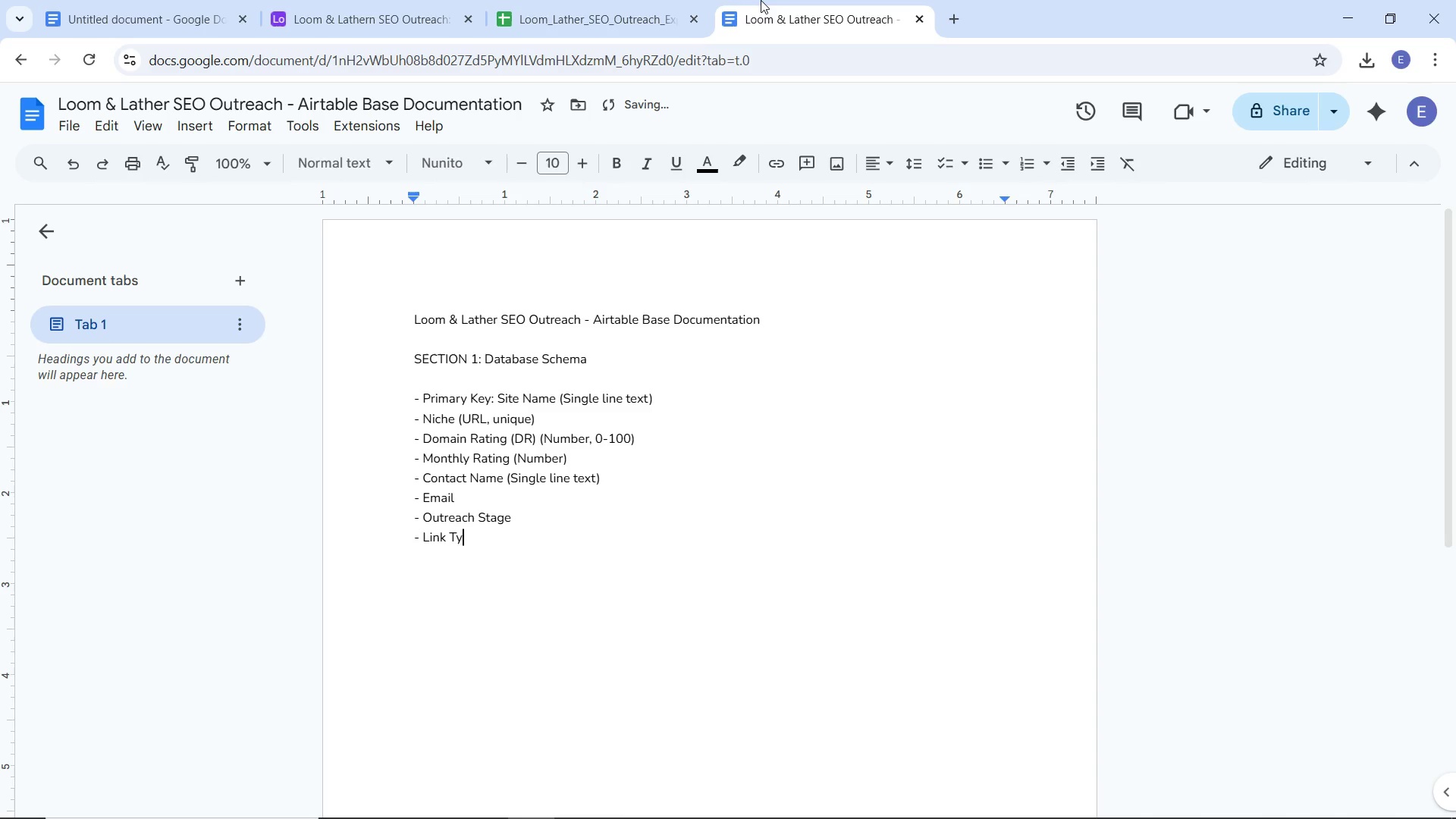 
key(Enter)
 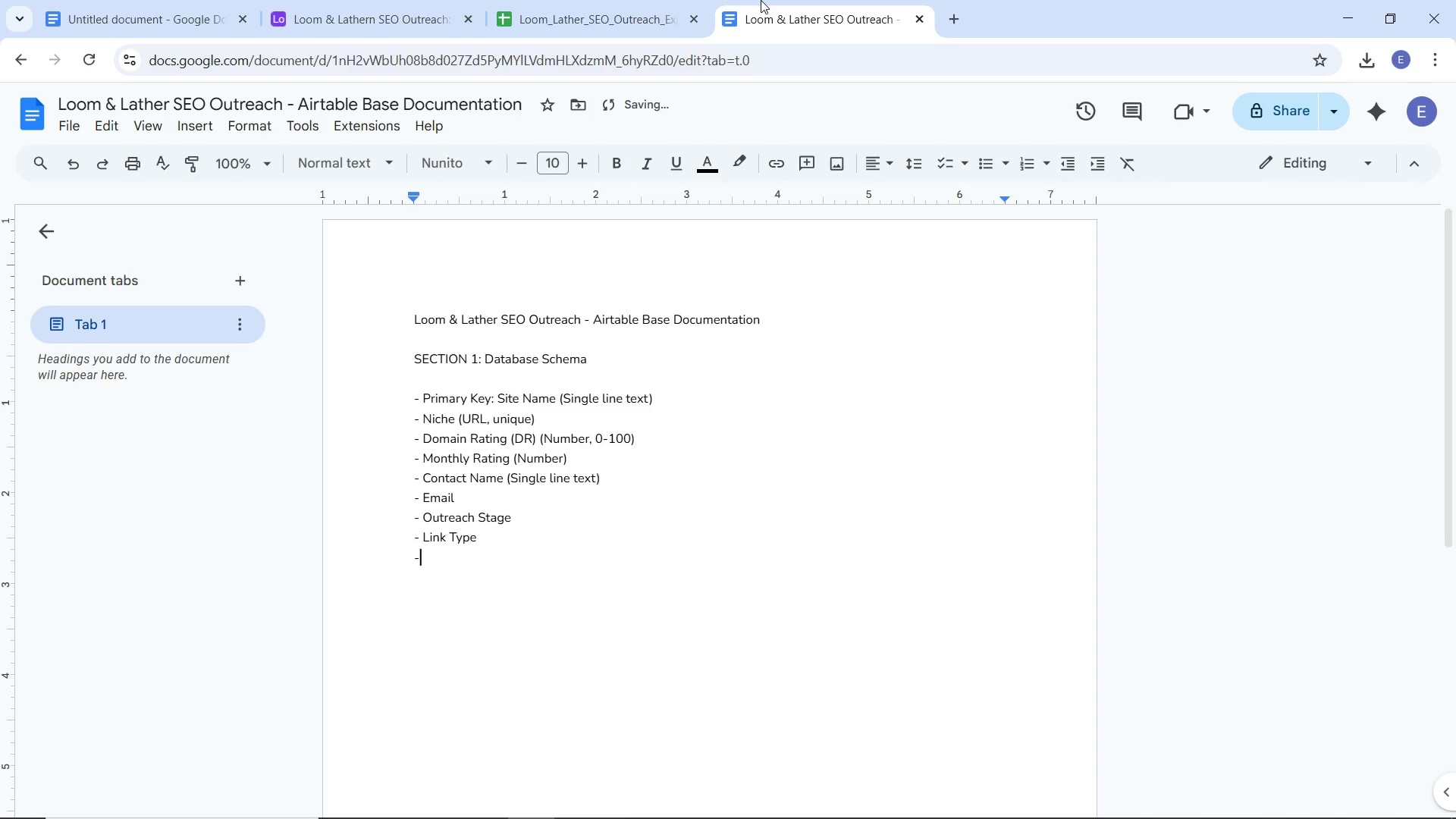 
key(Minus)
 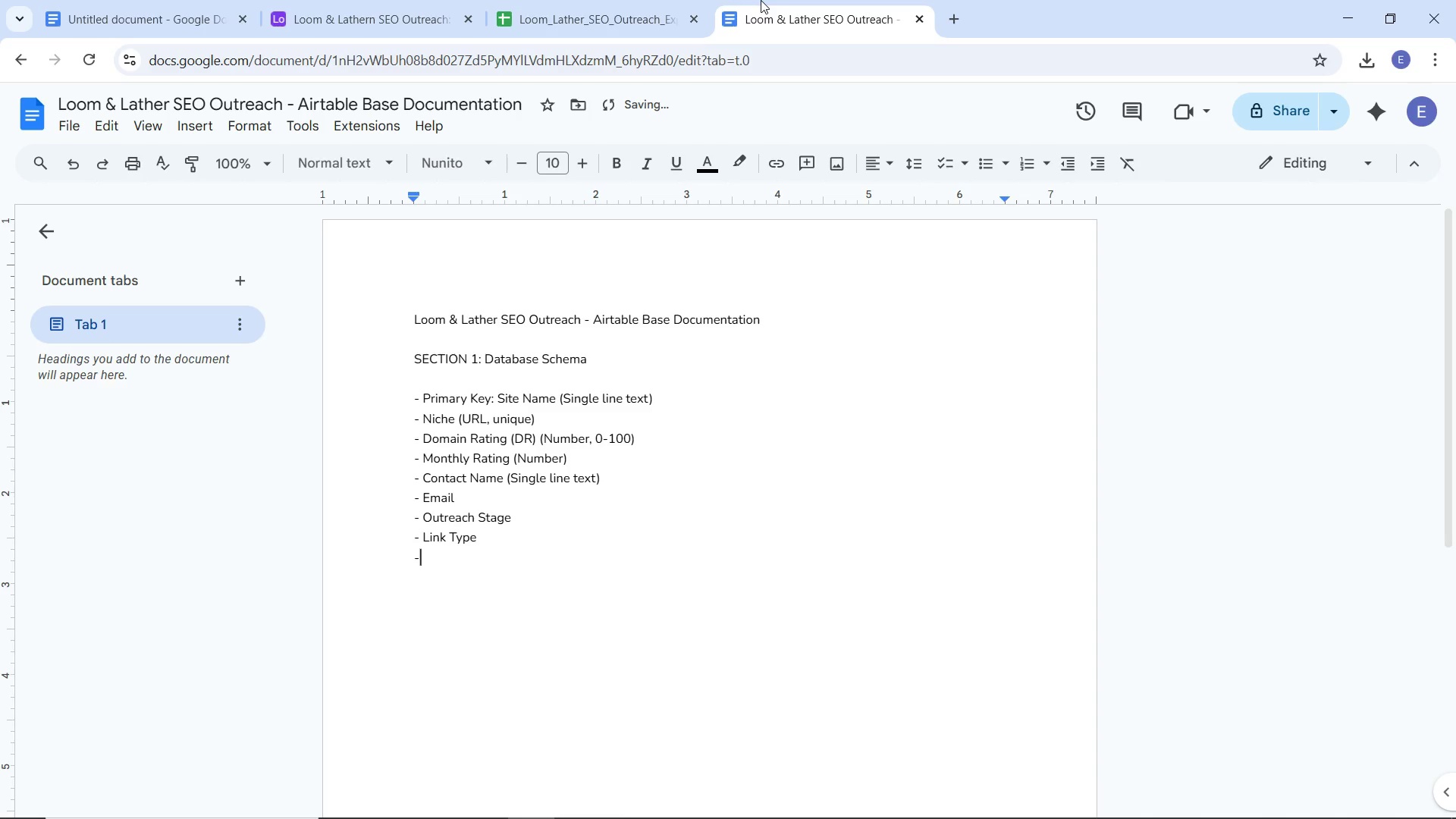 
key(Space)
 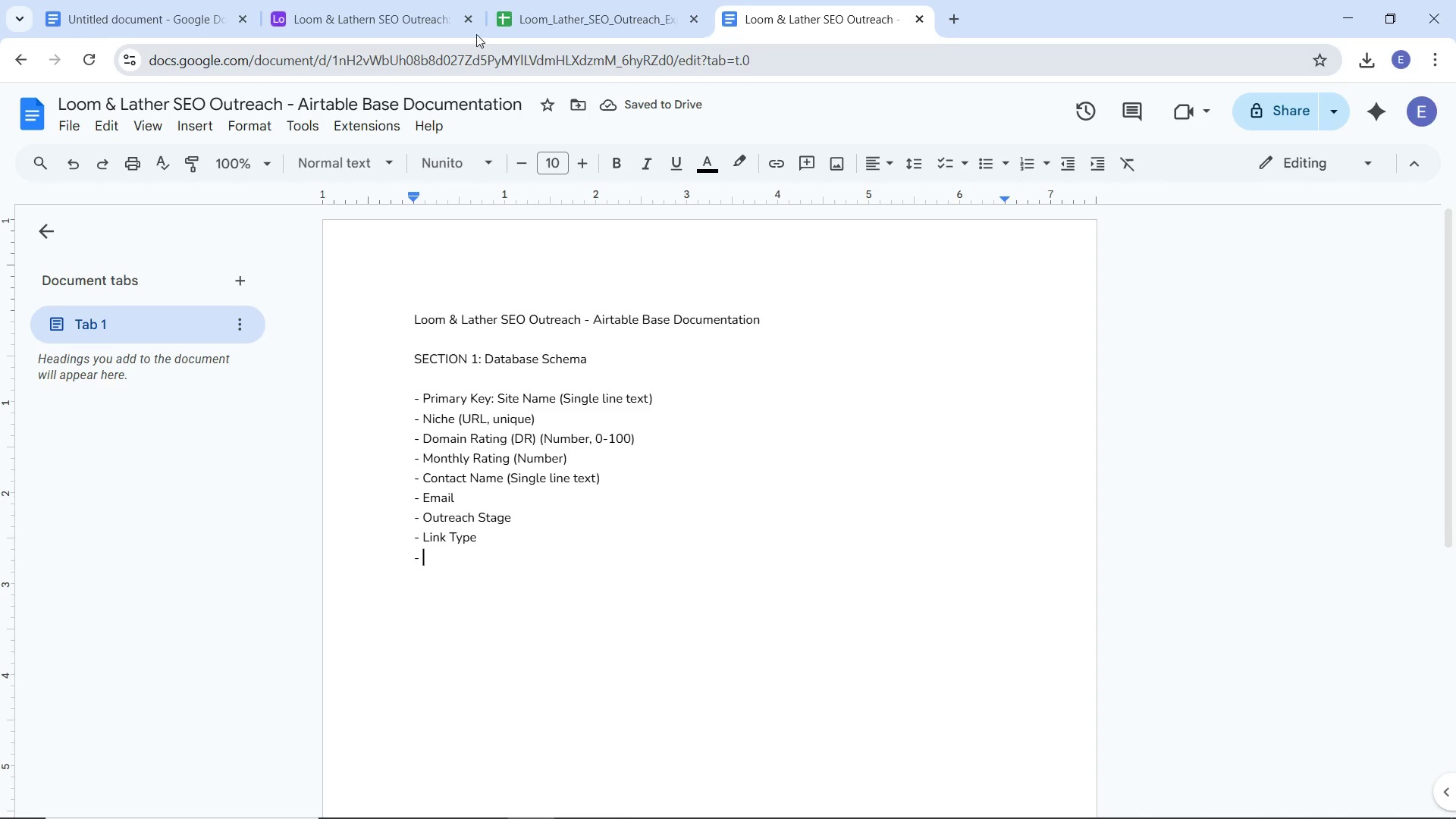 
left_click([392, 11])
 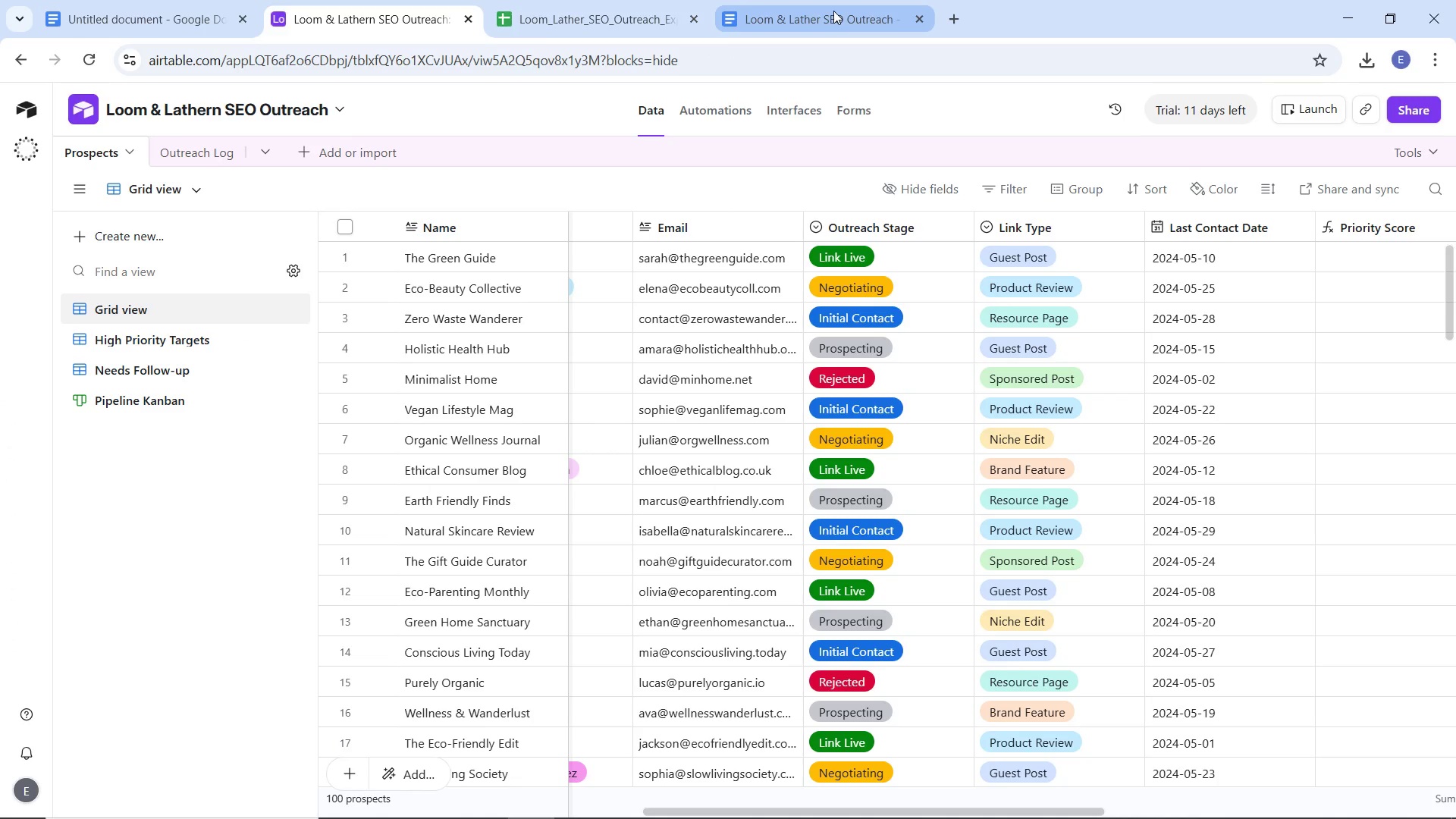 
left_click([832, 10])
 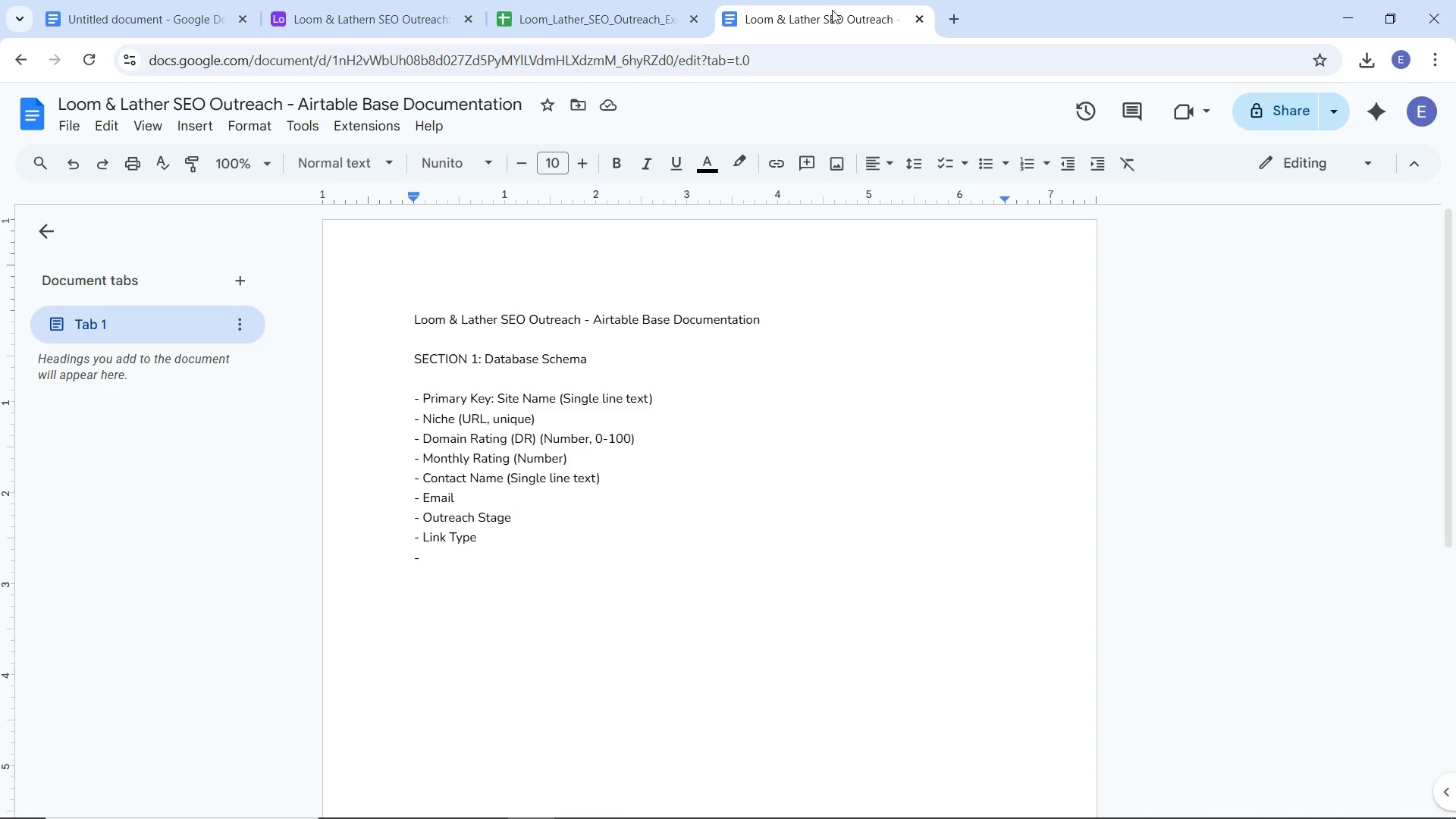 
type(Last Contact Date)
 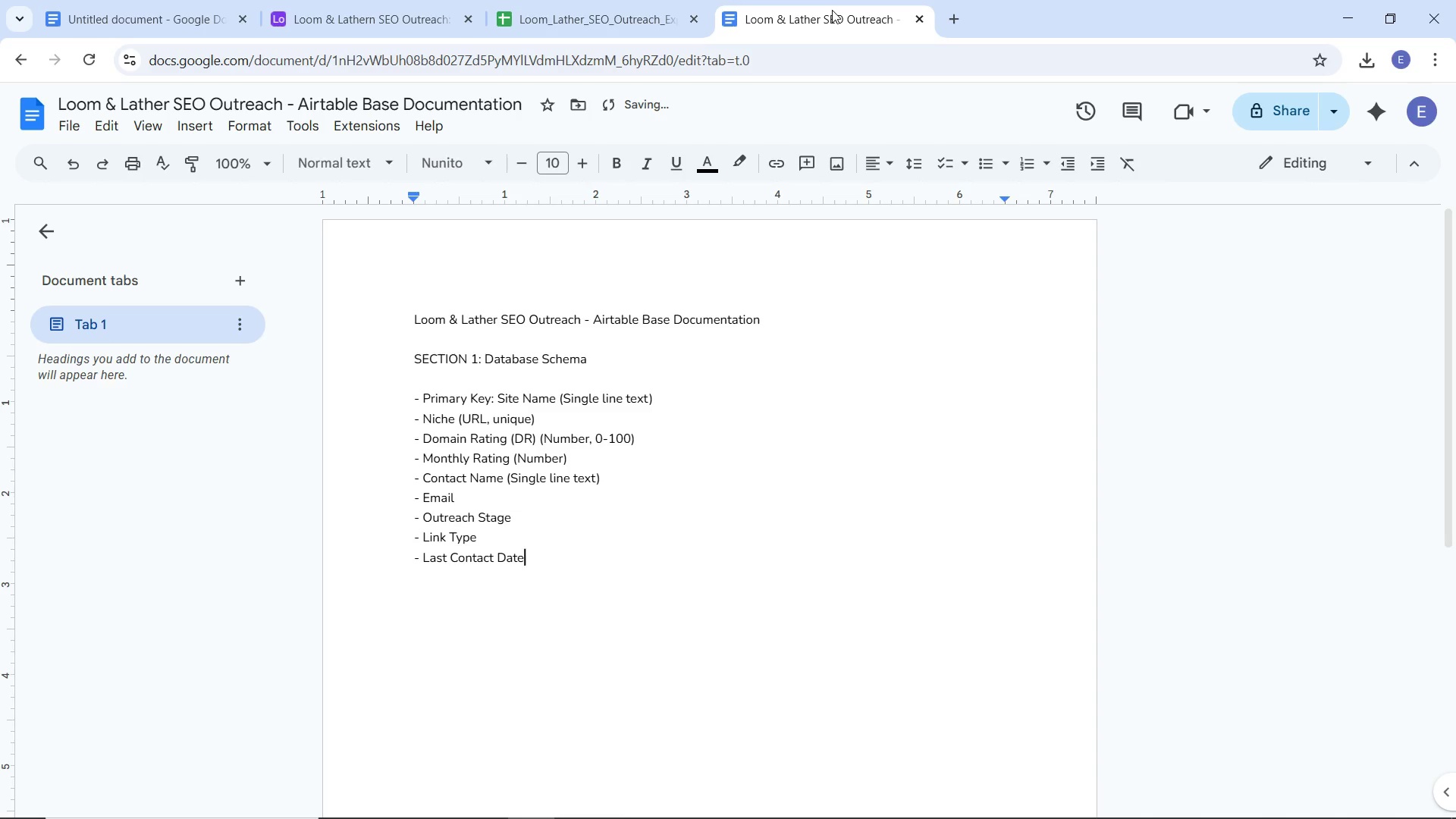 
left_click([510, 504])
 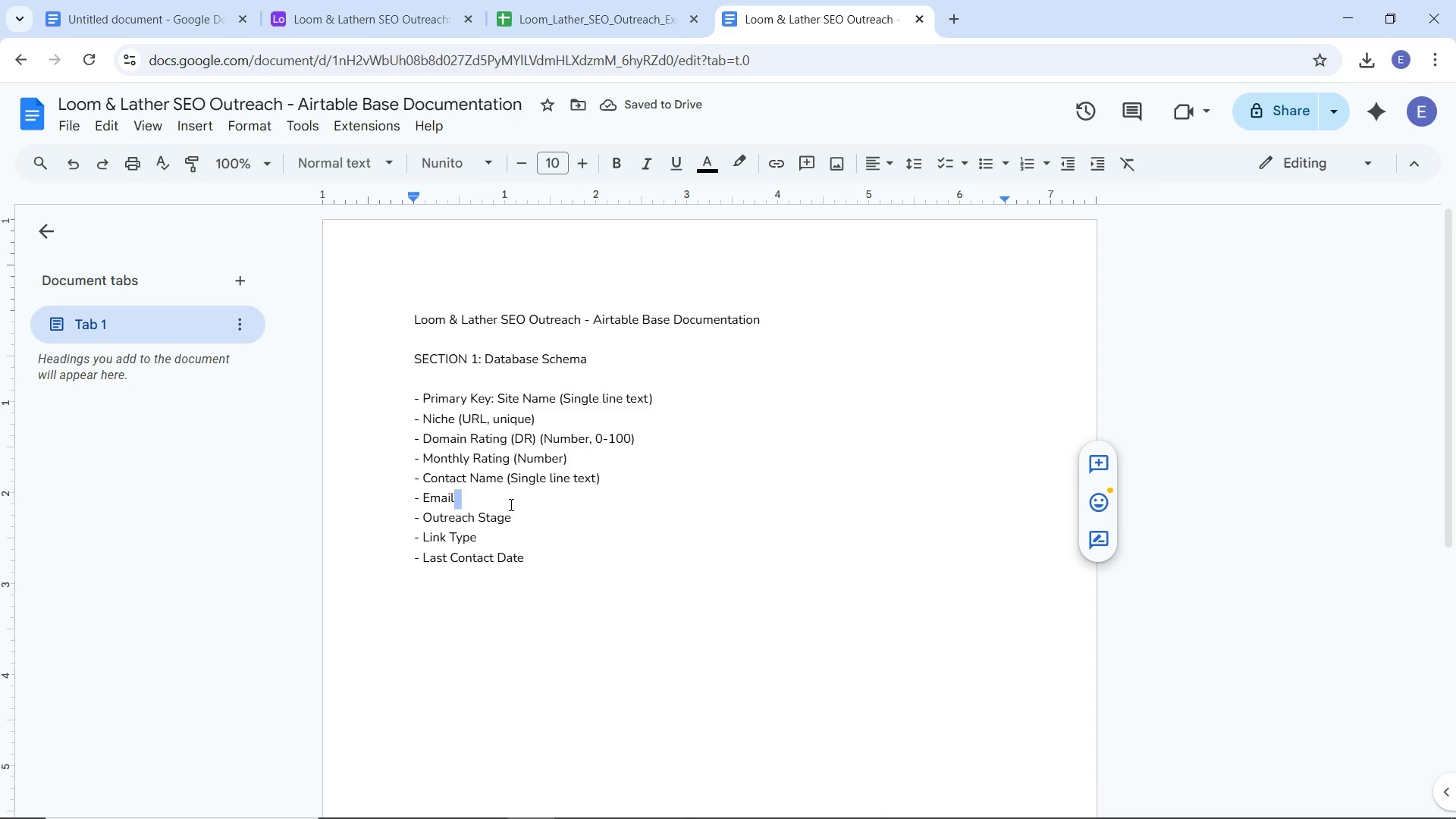 
left_click([510, 504])
 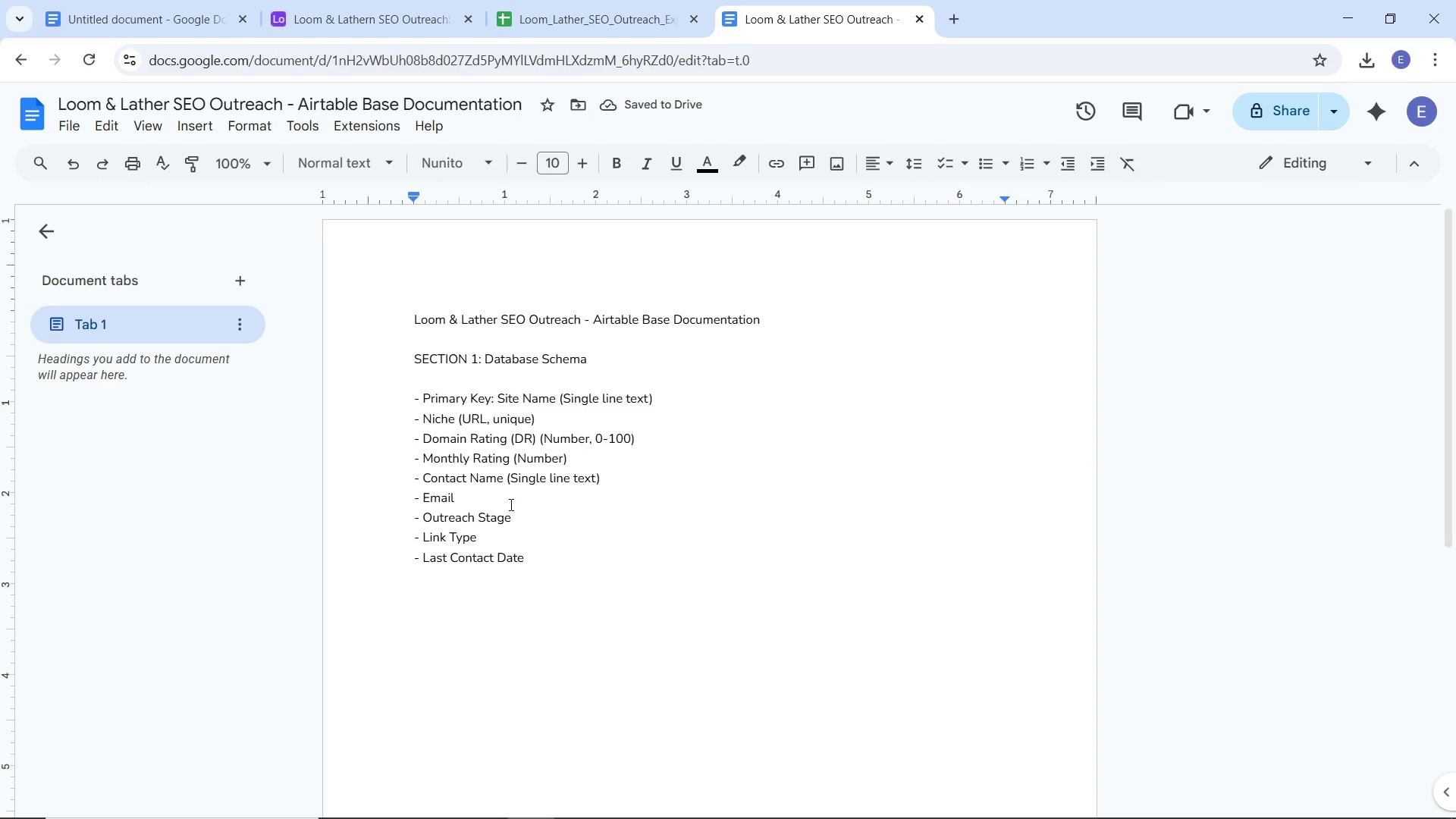 
type( (Email))
 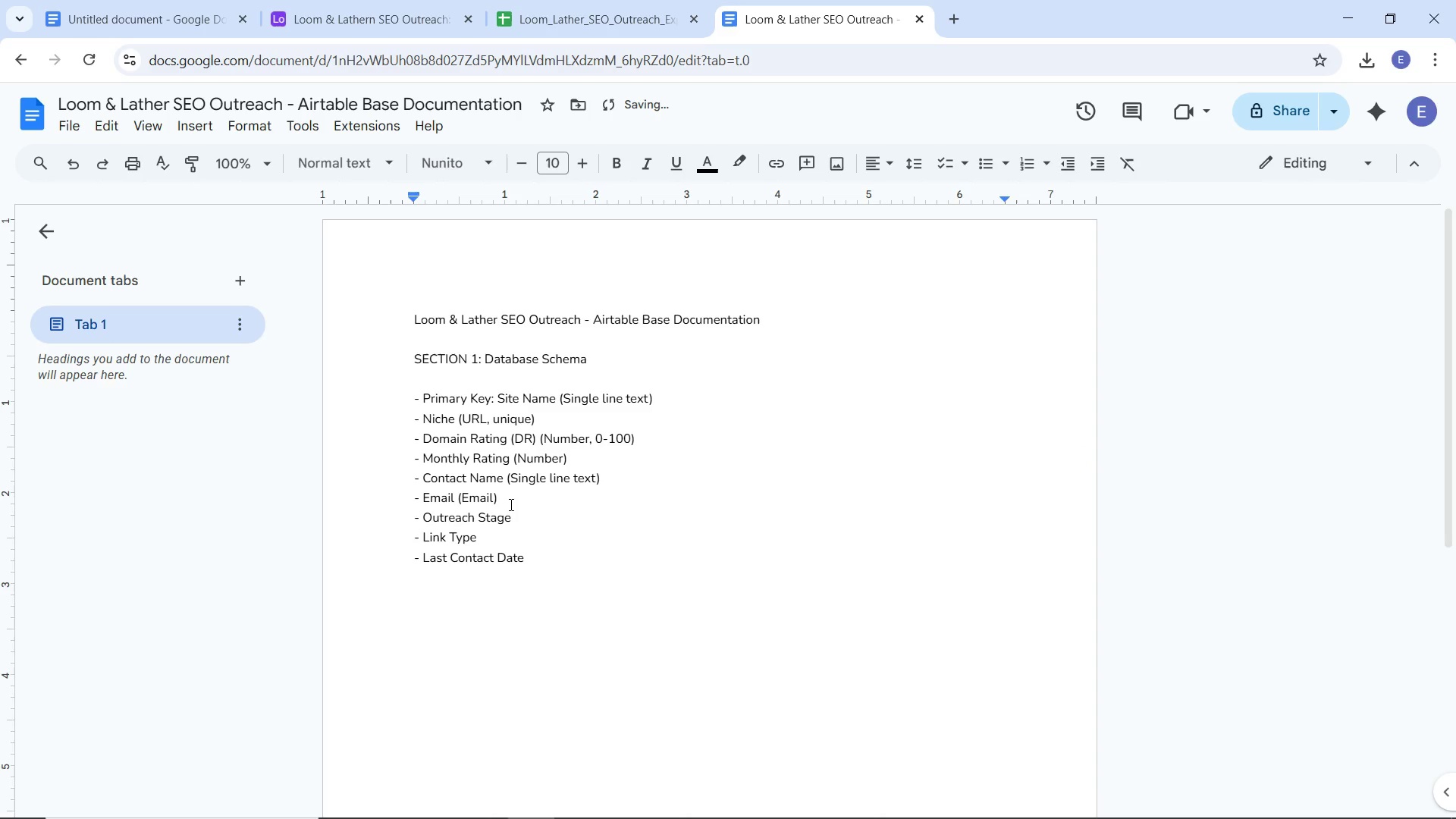 
key(ArrowDown)
 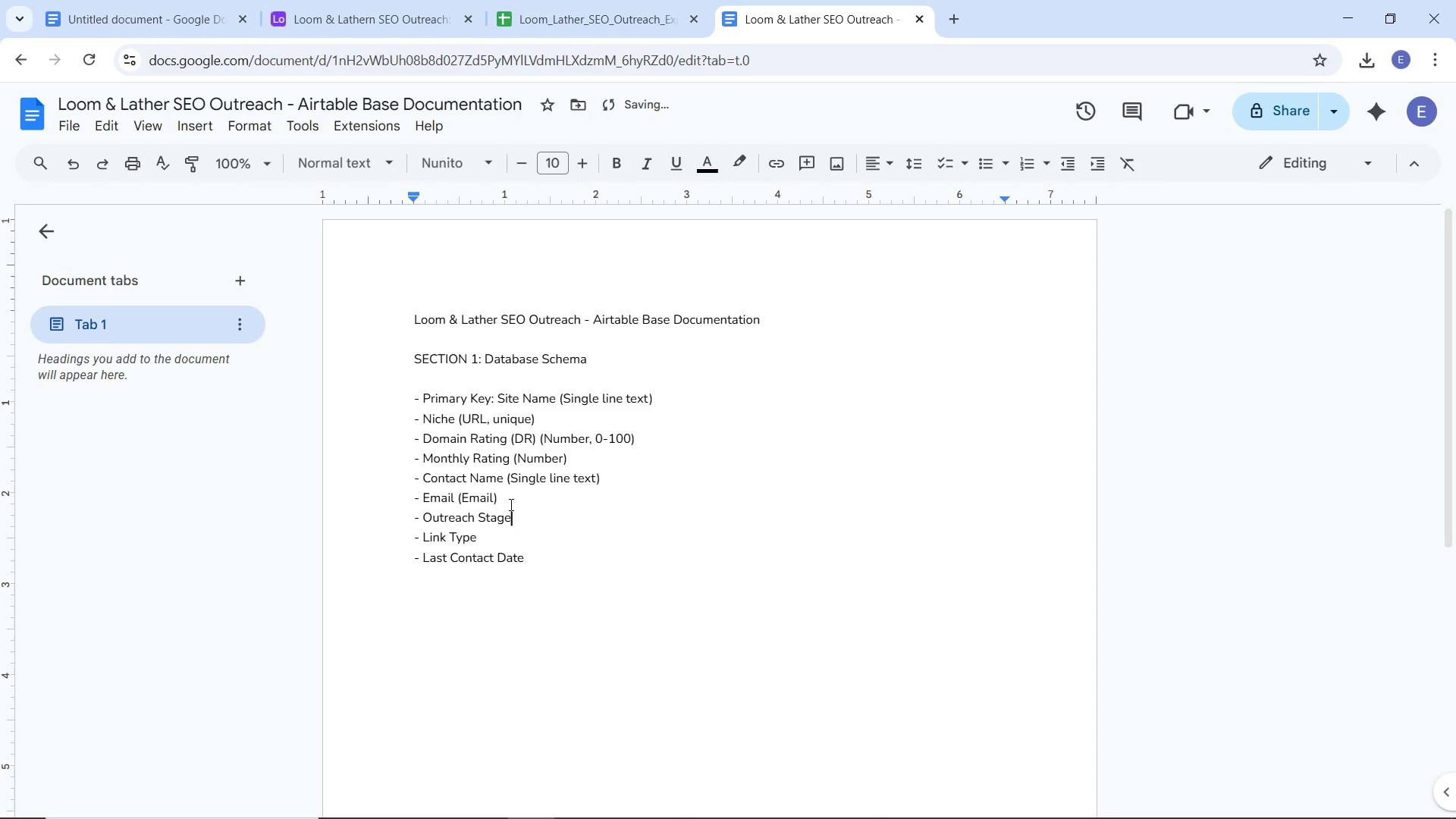 
type([End] (Single Selec)
key(Backspace)
key(Backspace)
key(Backspace)
key(Backspace)
key(Backspace)
type(select))
 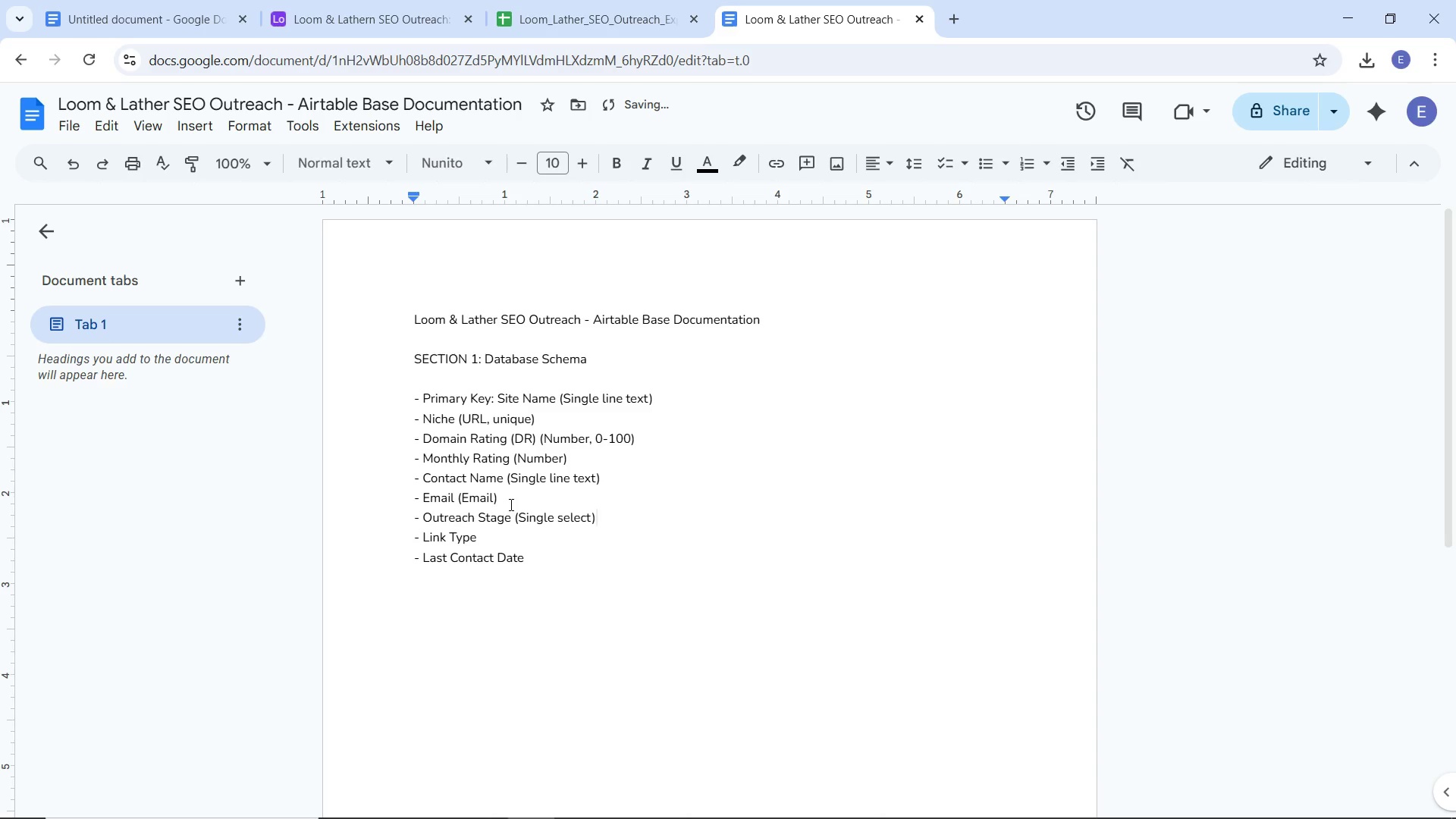 
key(ArrowDown)
 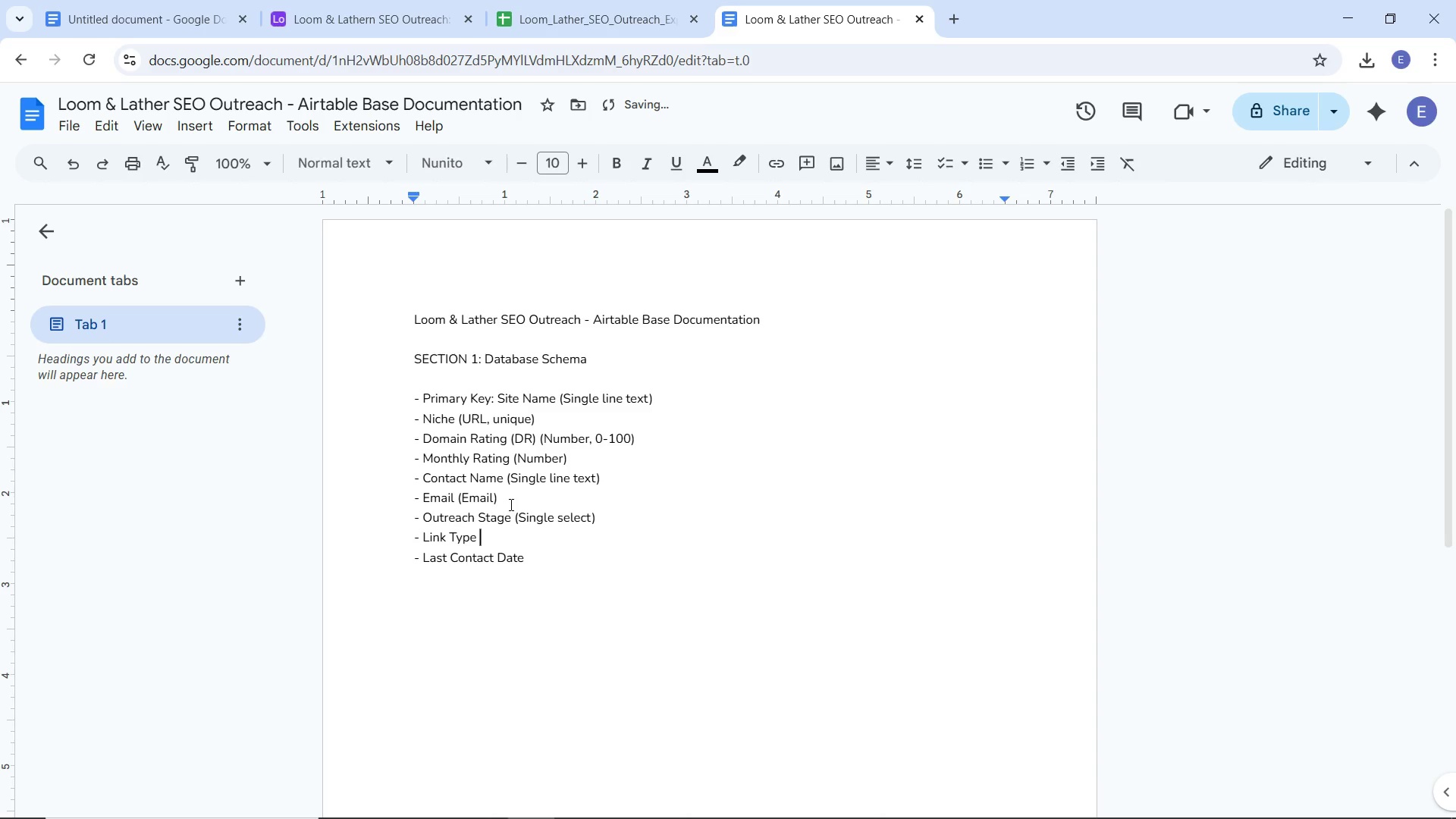 
type( (Single select))
 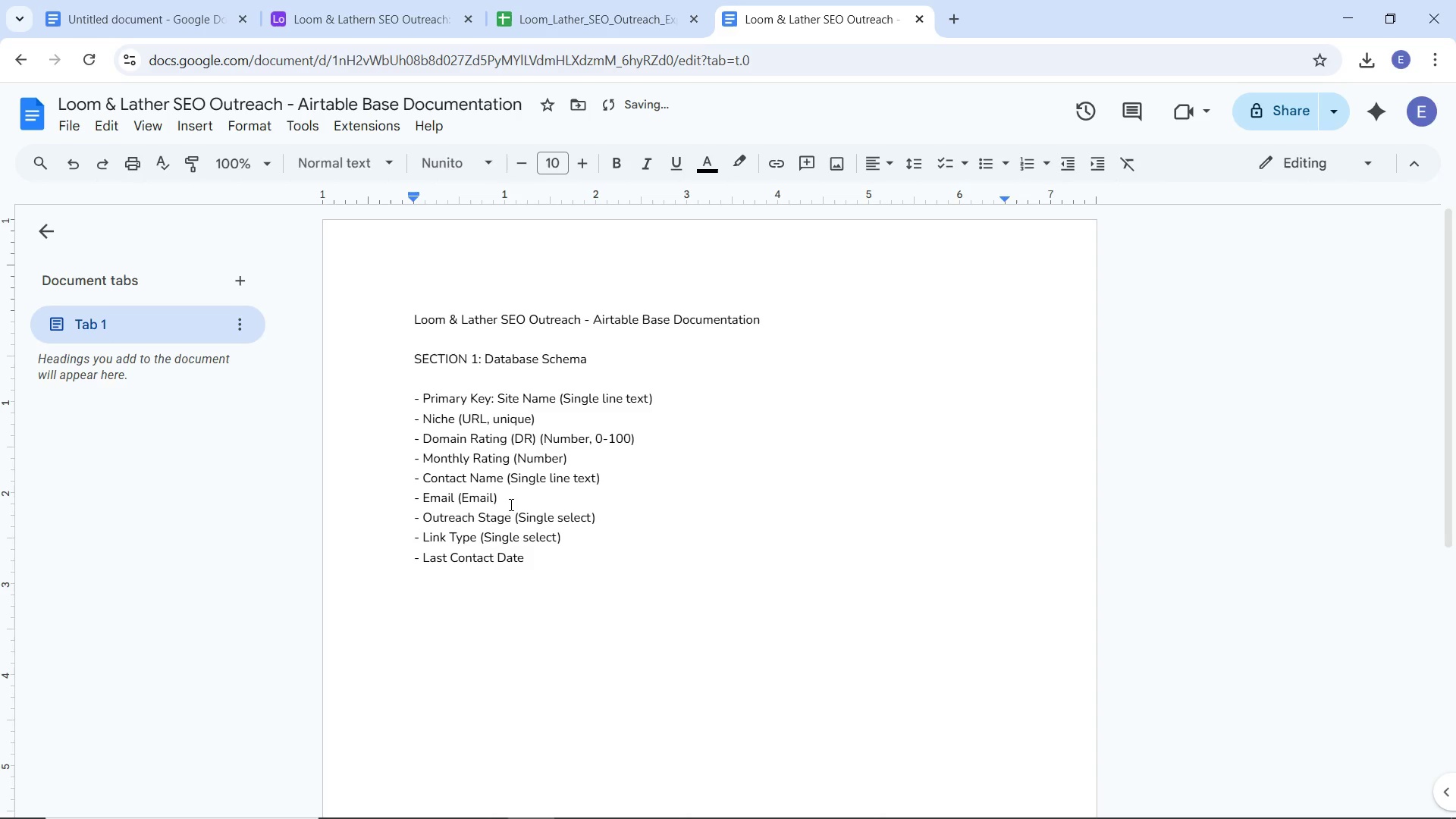 
key(ArrowDown)
 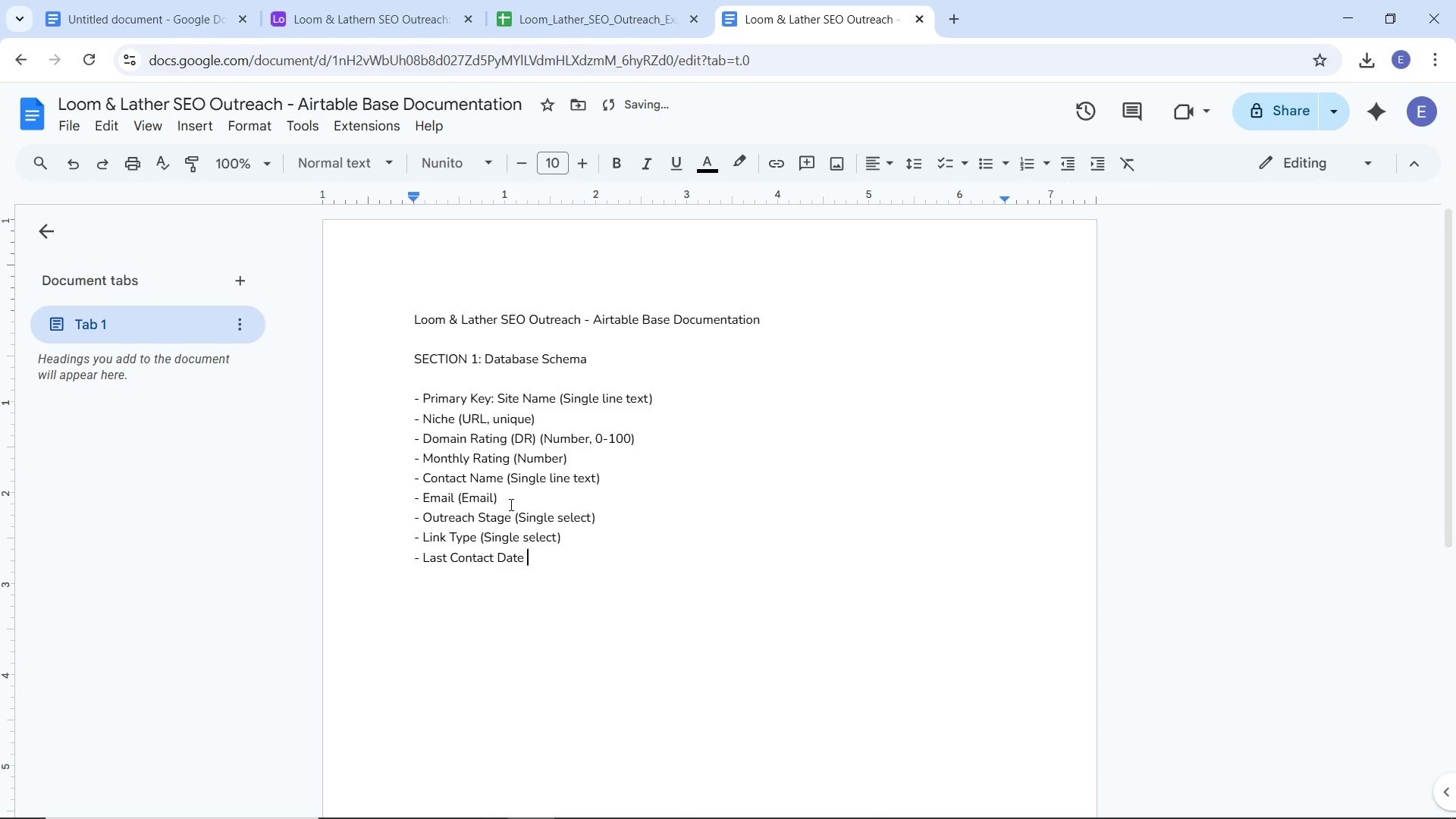 
type( (Date))
 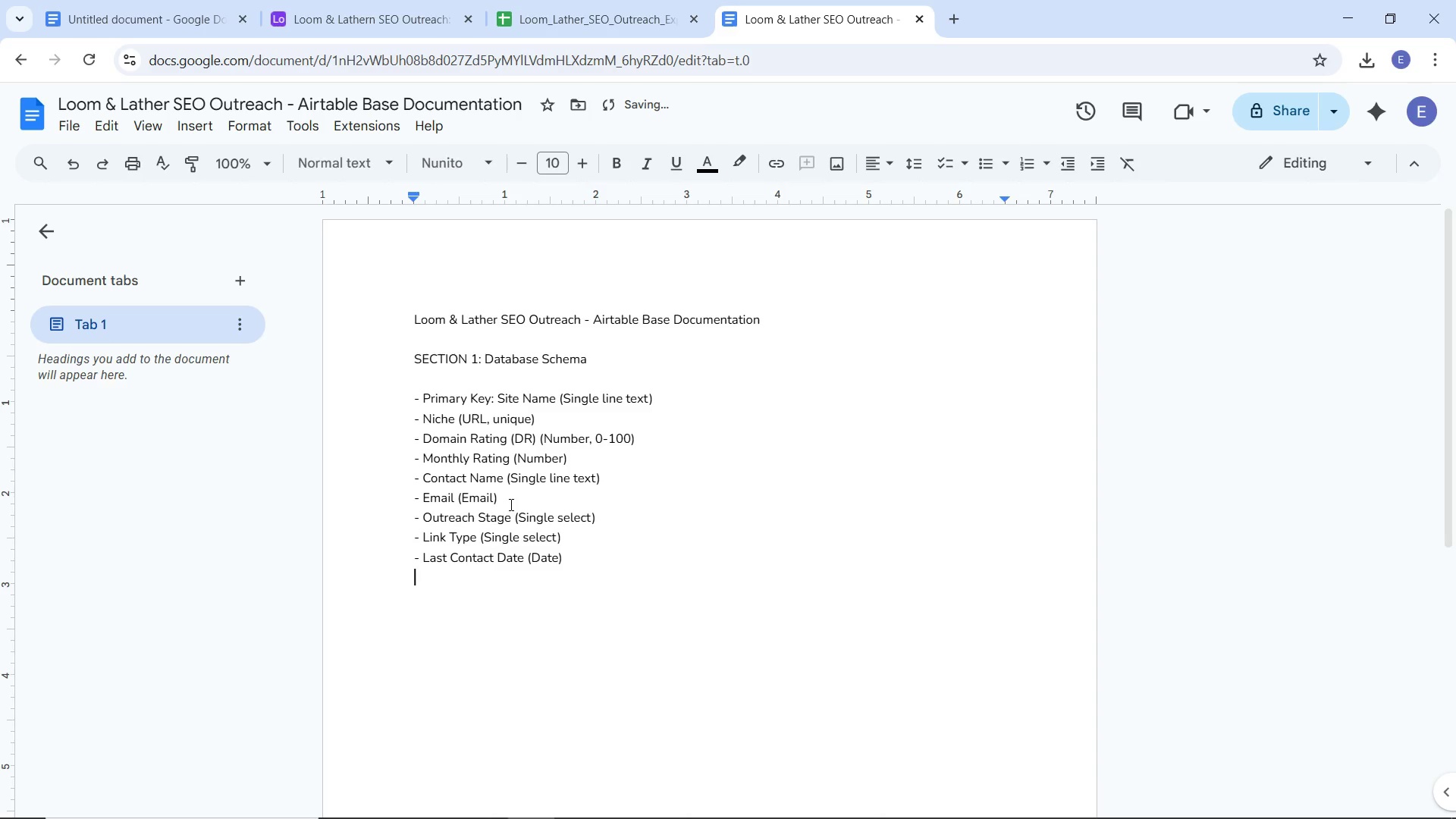 
 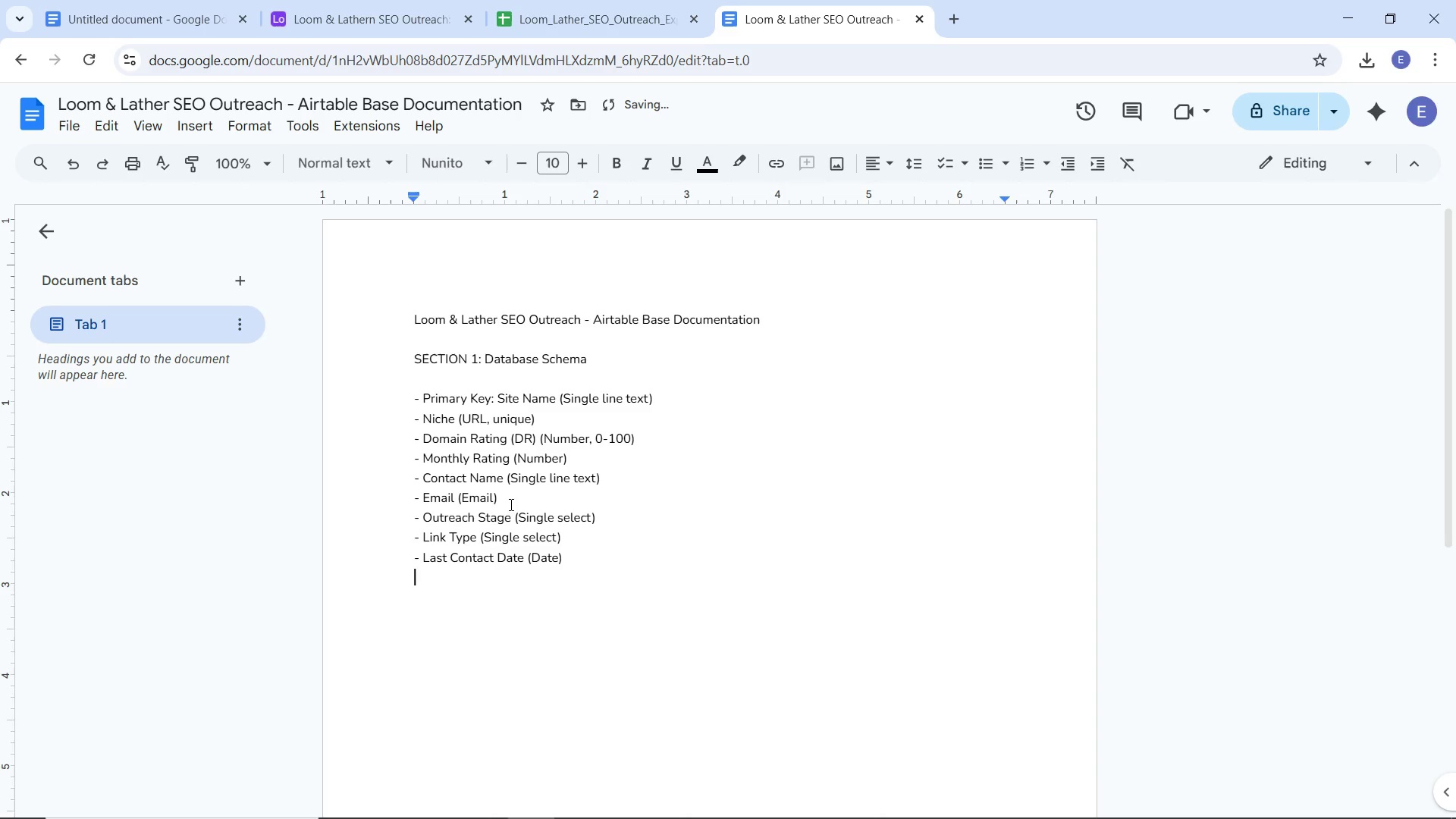 
key(Enter)
 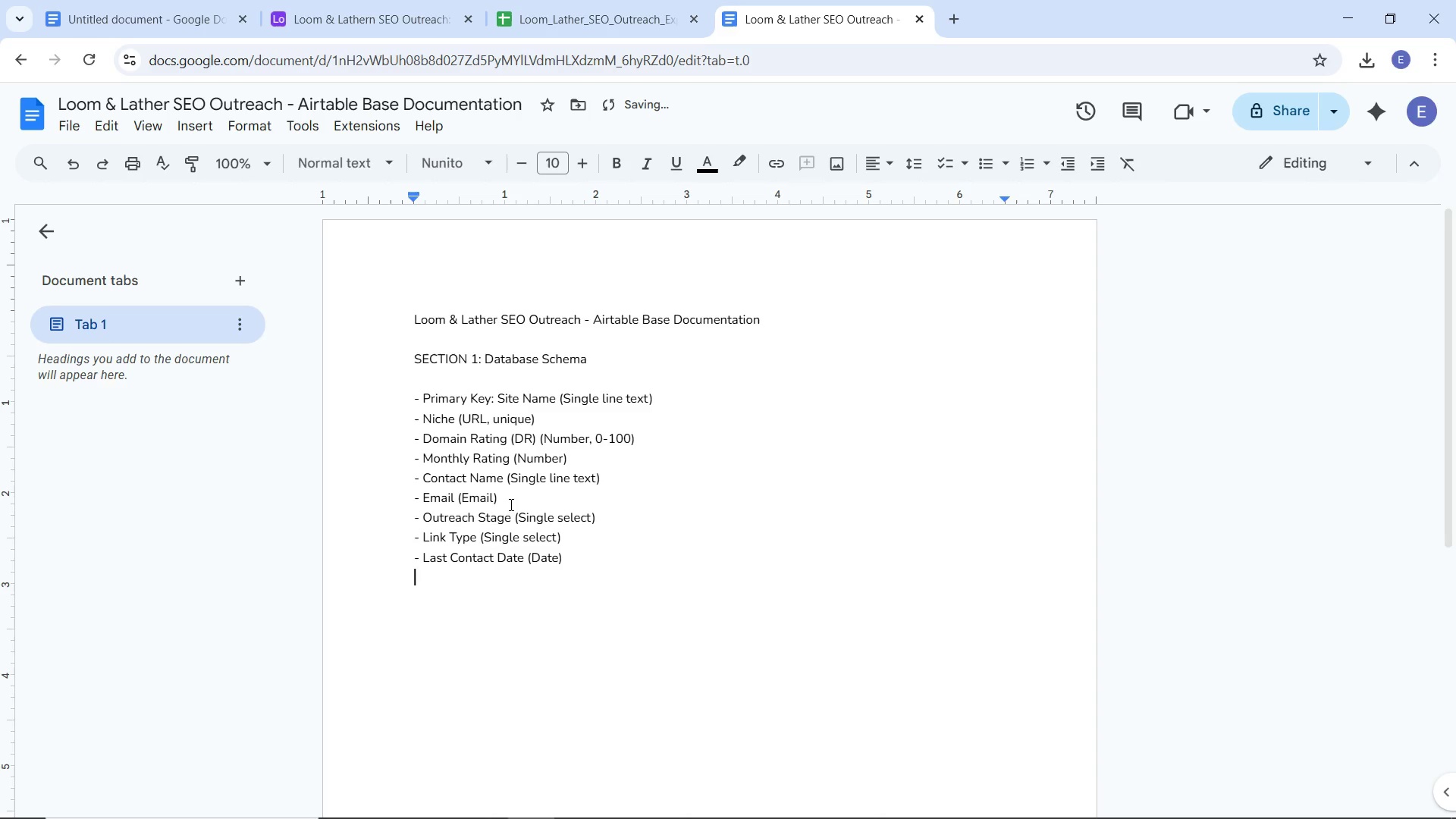 
type(- Priority Score: )
key(Backspace)
key(Backspace)
type( (Formula))
 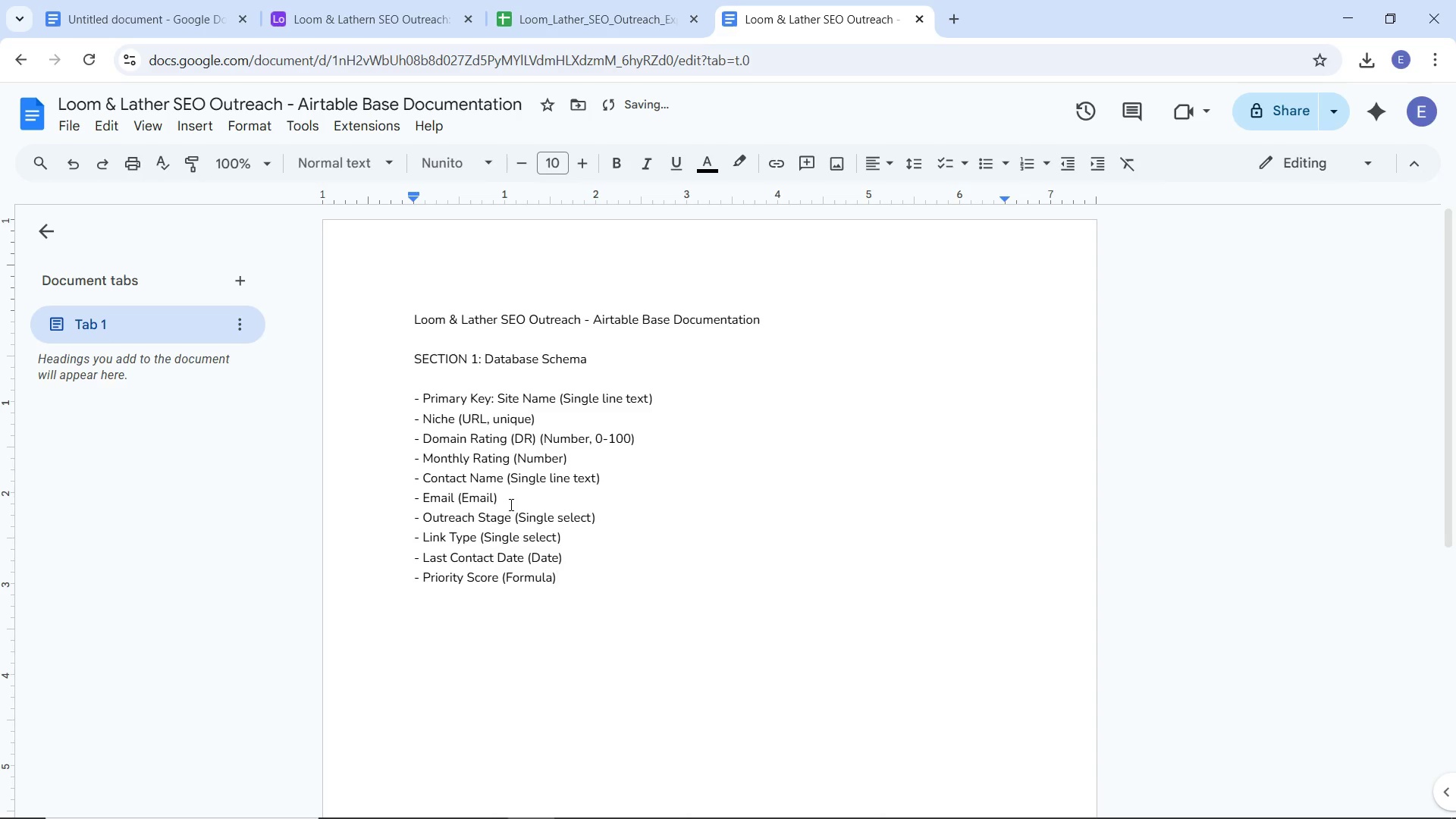 
key(Enter)
 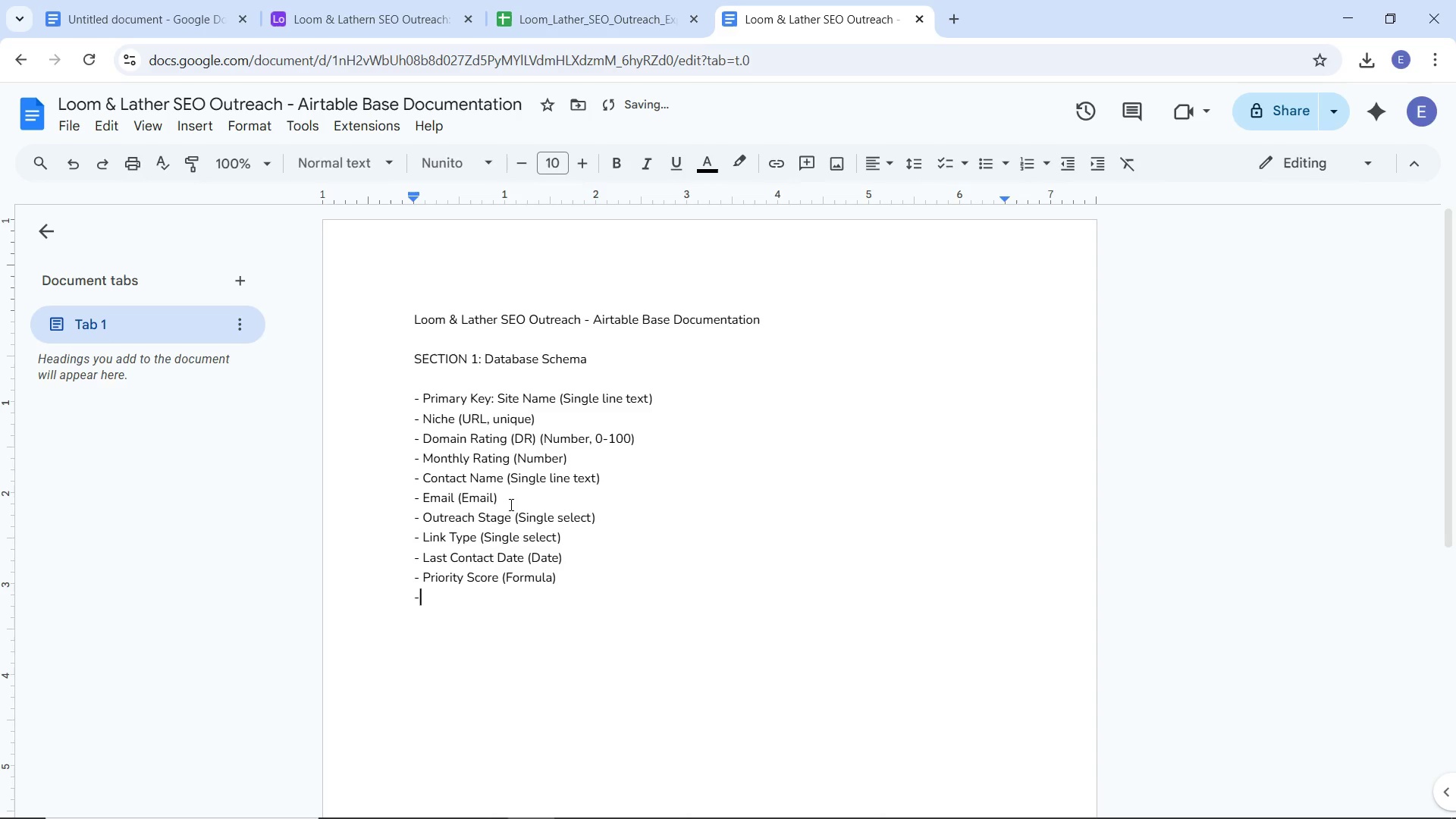 
type(- Outrach Lo )
key(Backspace)
type(h)
key(Backspace)
type(g (Link ti )
key(Backspace)
key(Backspace)
type(o outreach log))
 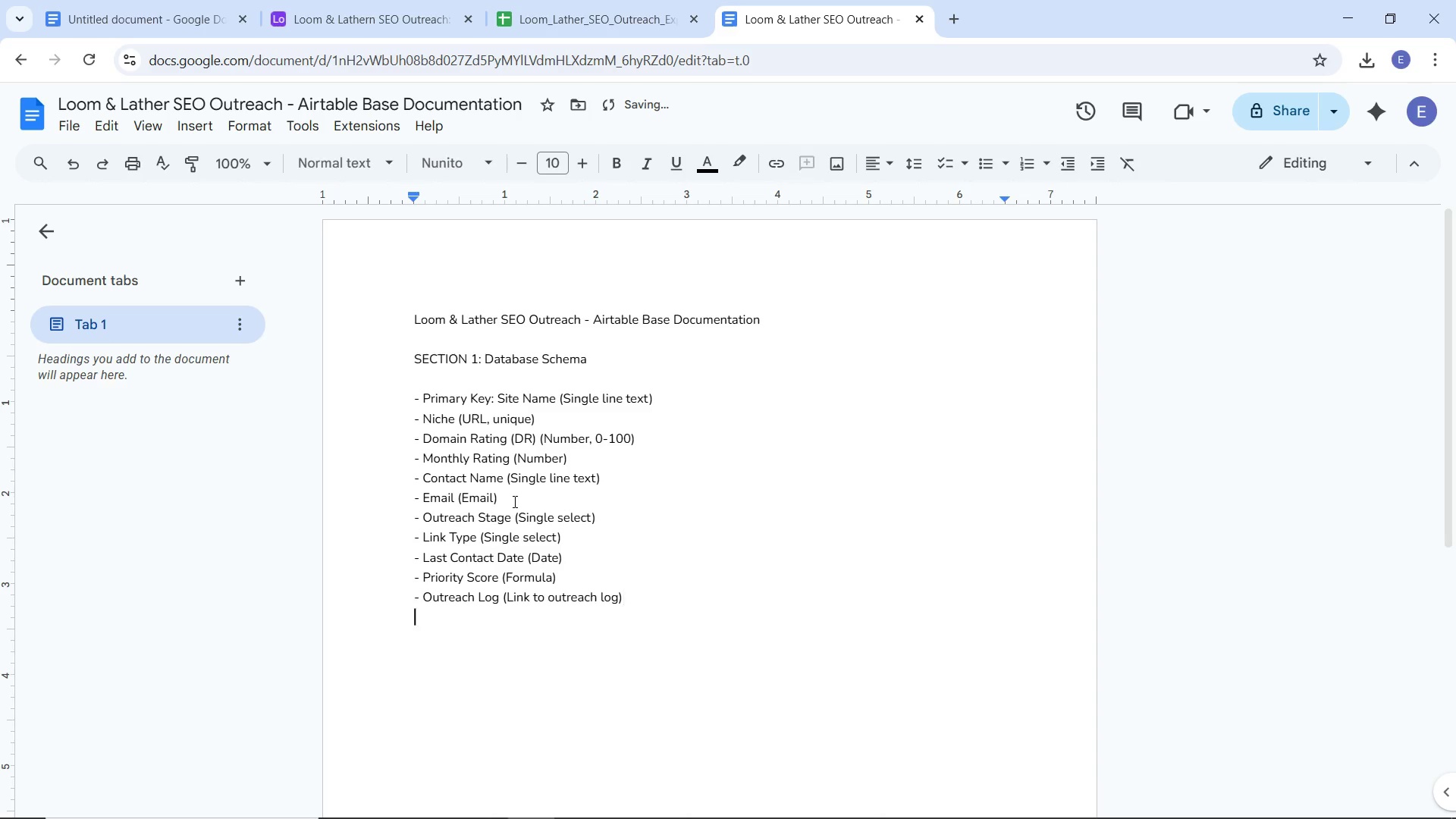 
key(Enter)
 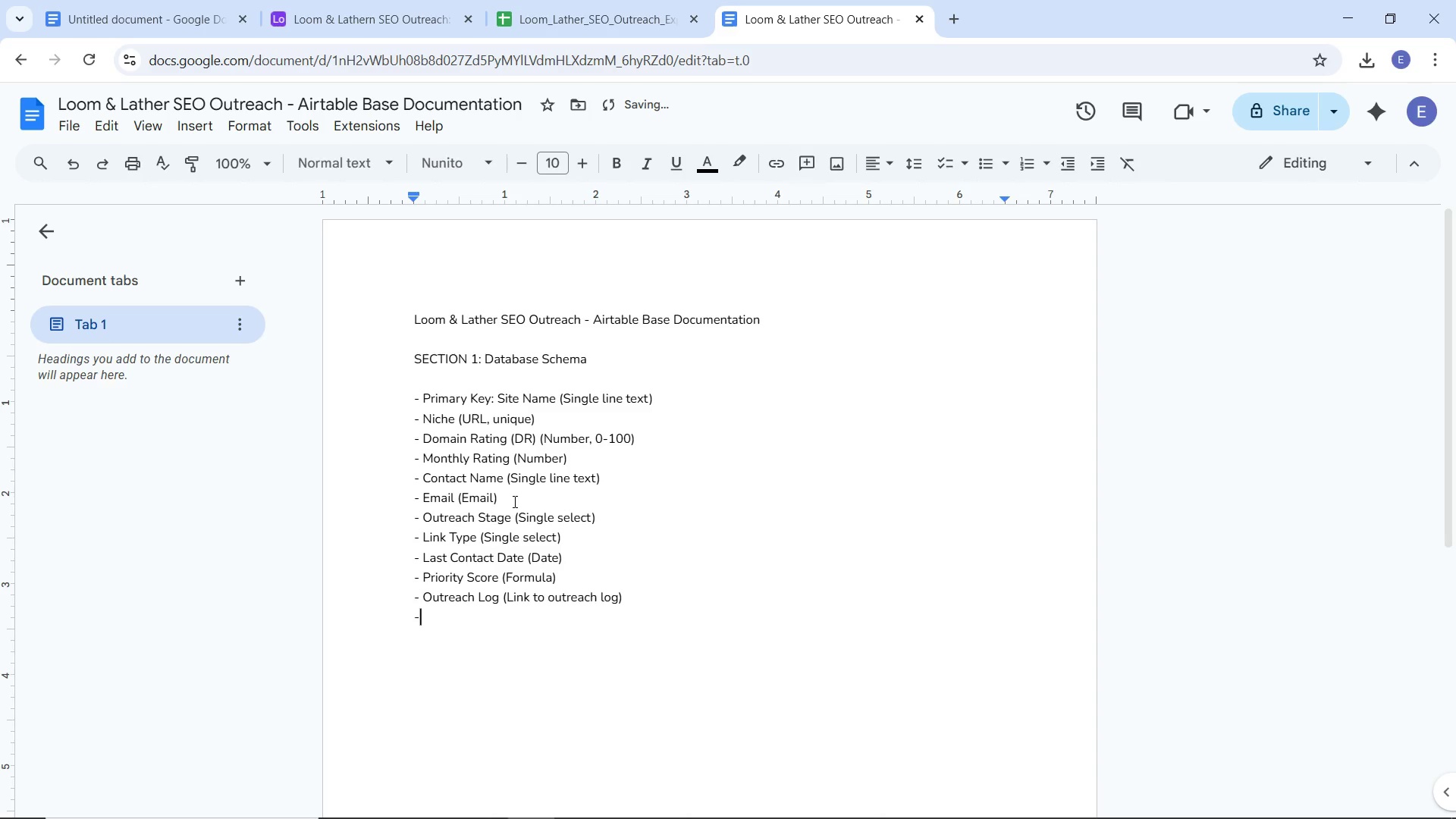 
key(Minus)
 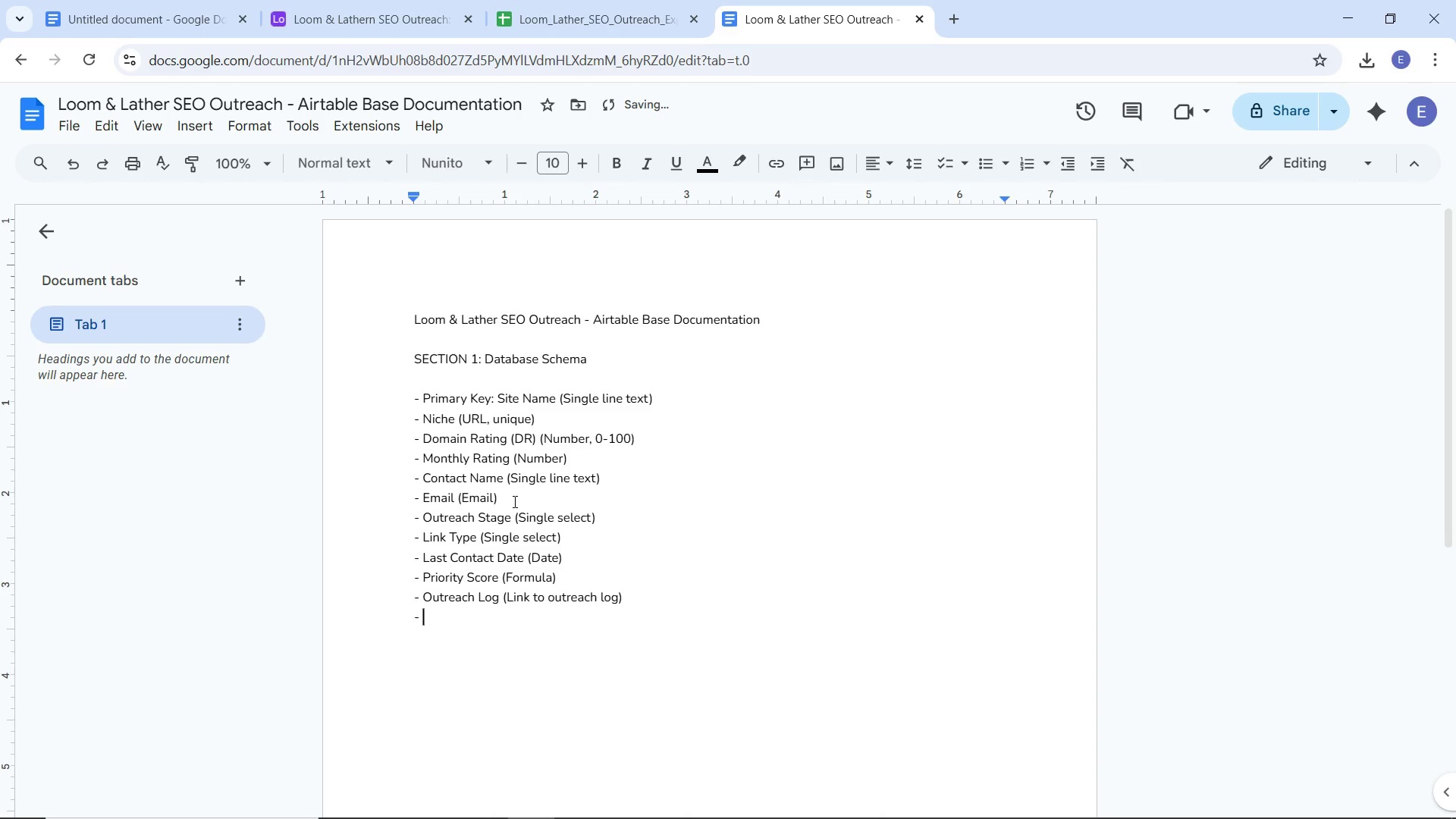 
key(Space)
 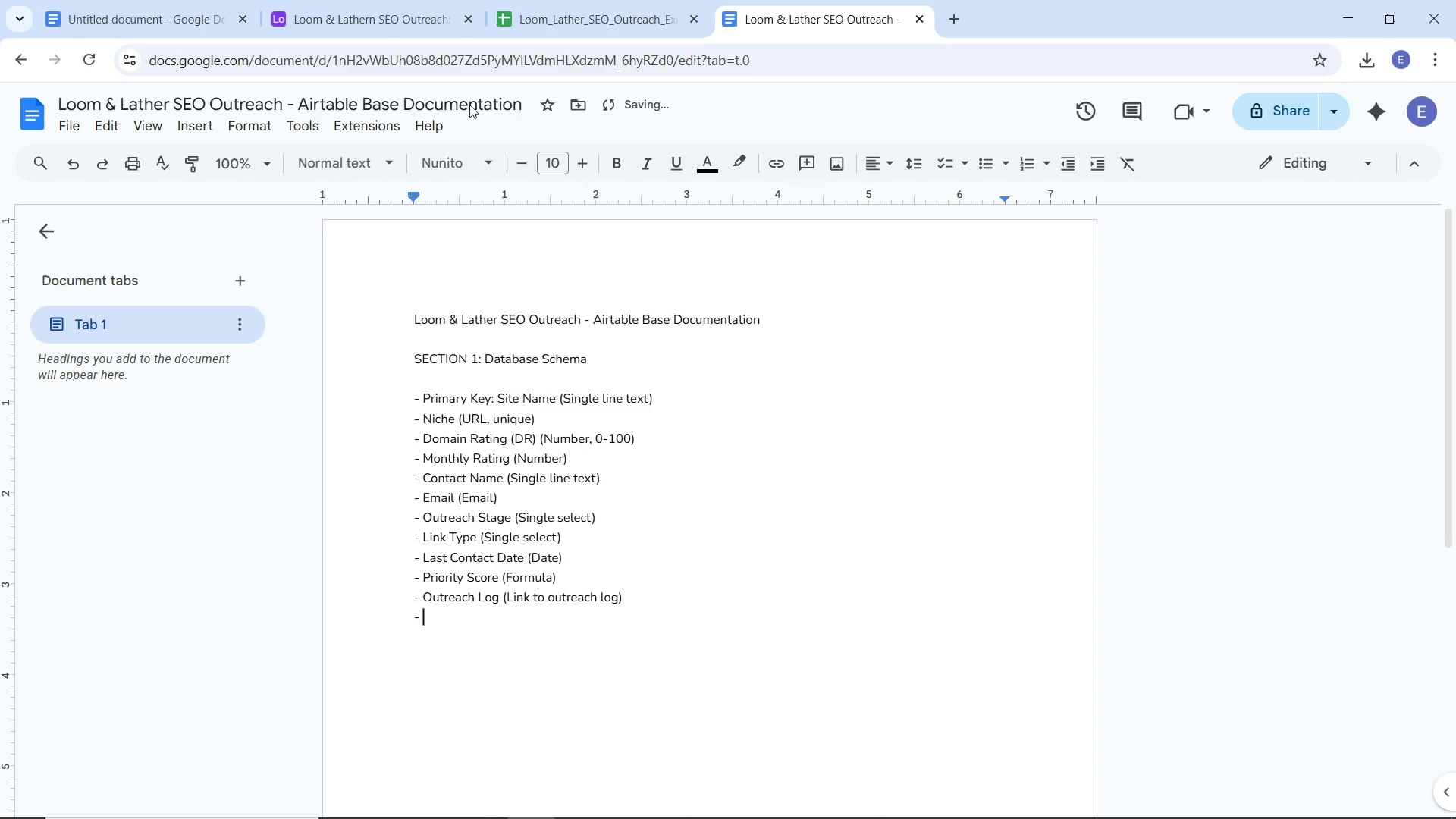 
left_click([390, 14])
 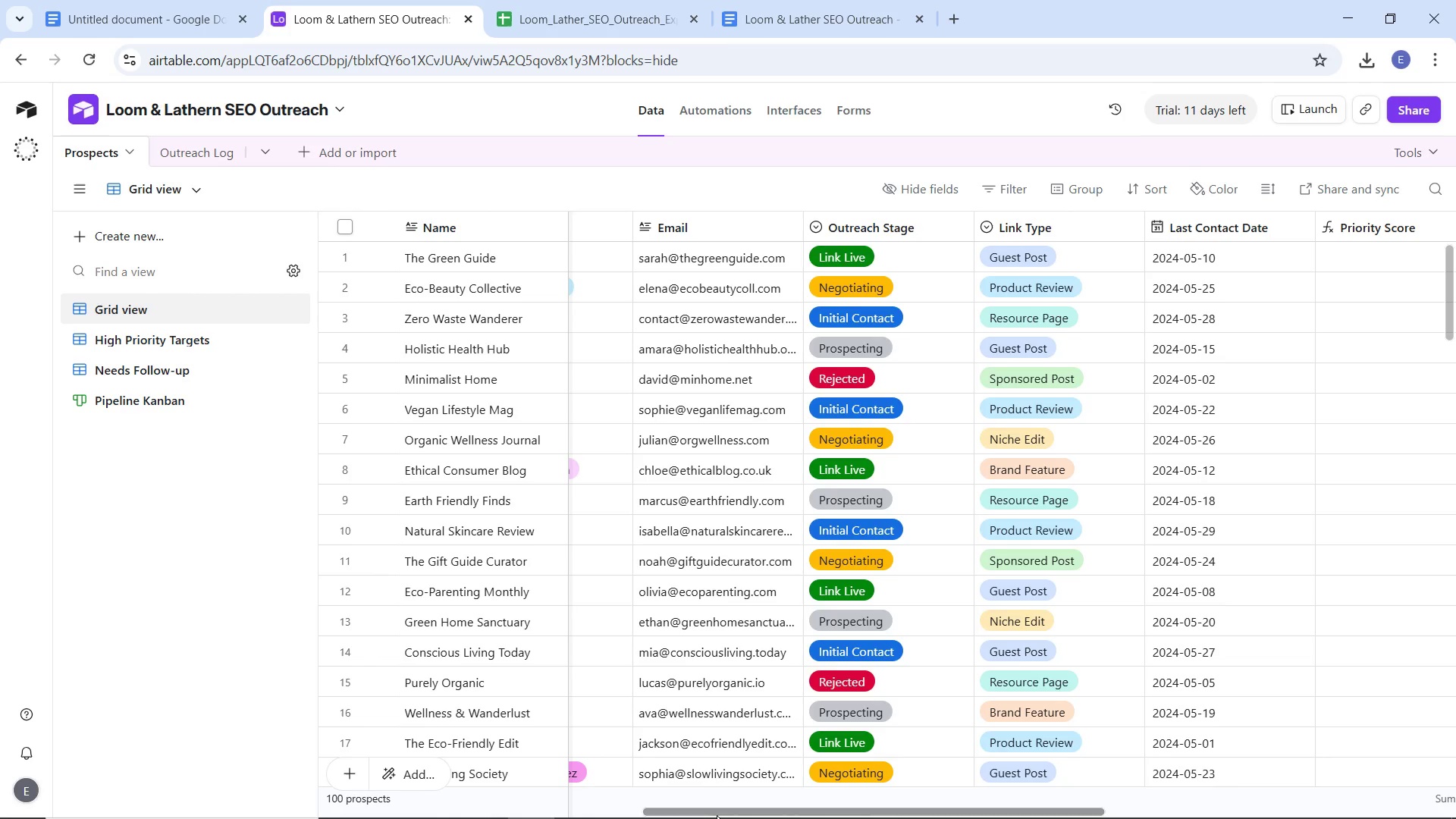 
left_click_drag(start_coordinate=[720, 814], to_coordinate=[1178, 776])
 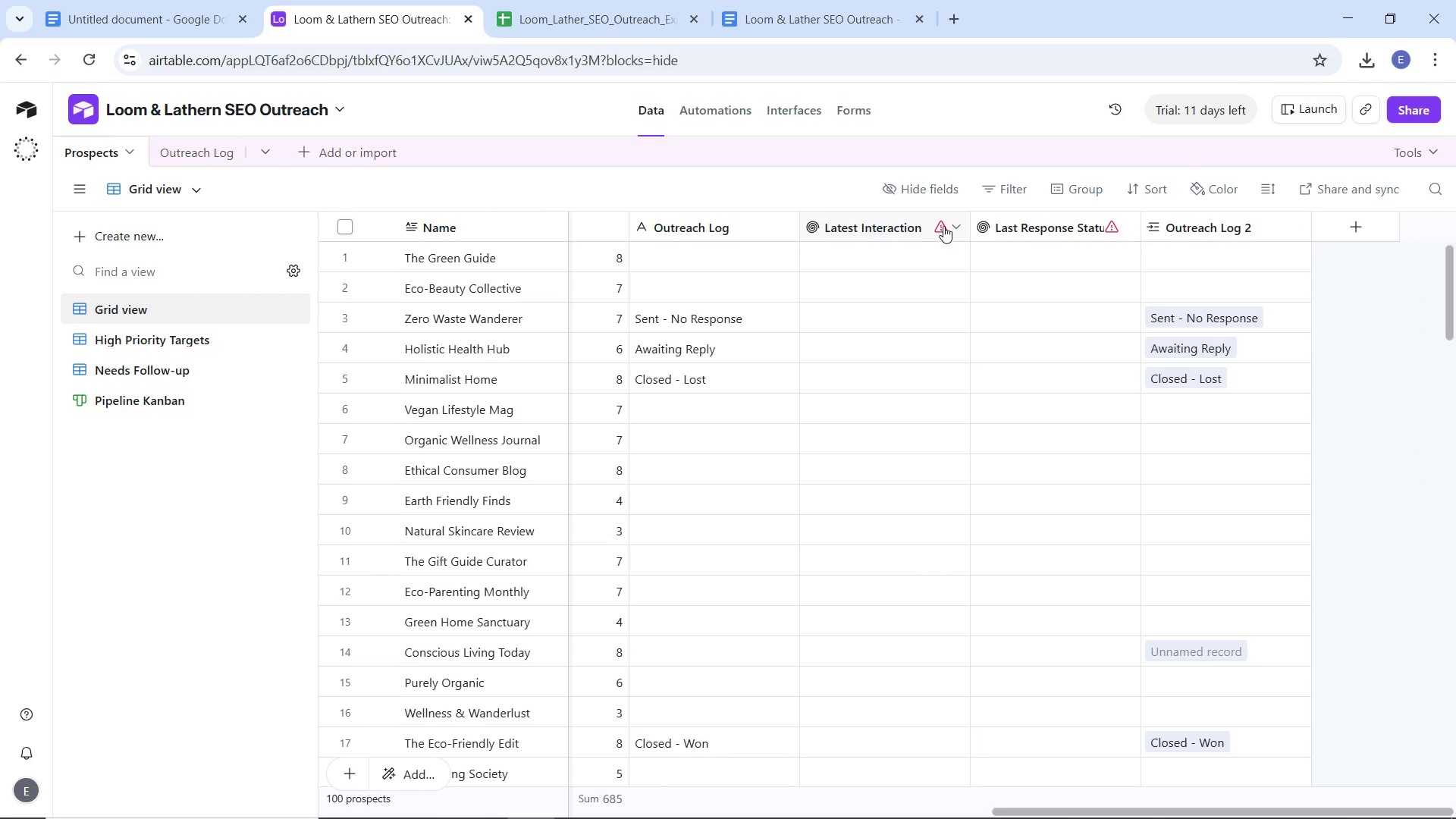 
left_click([954, 223])
 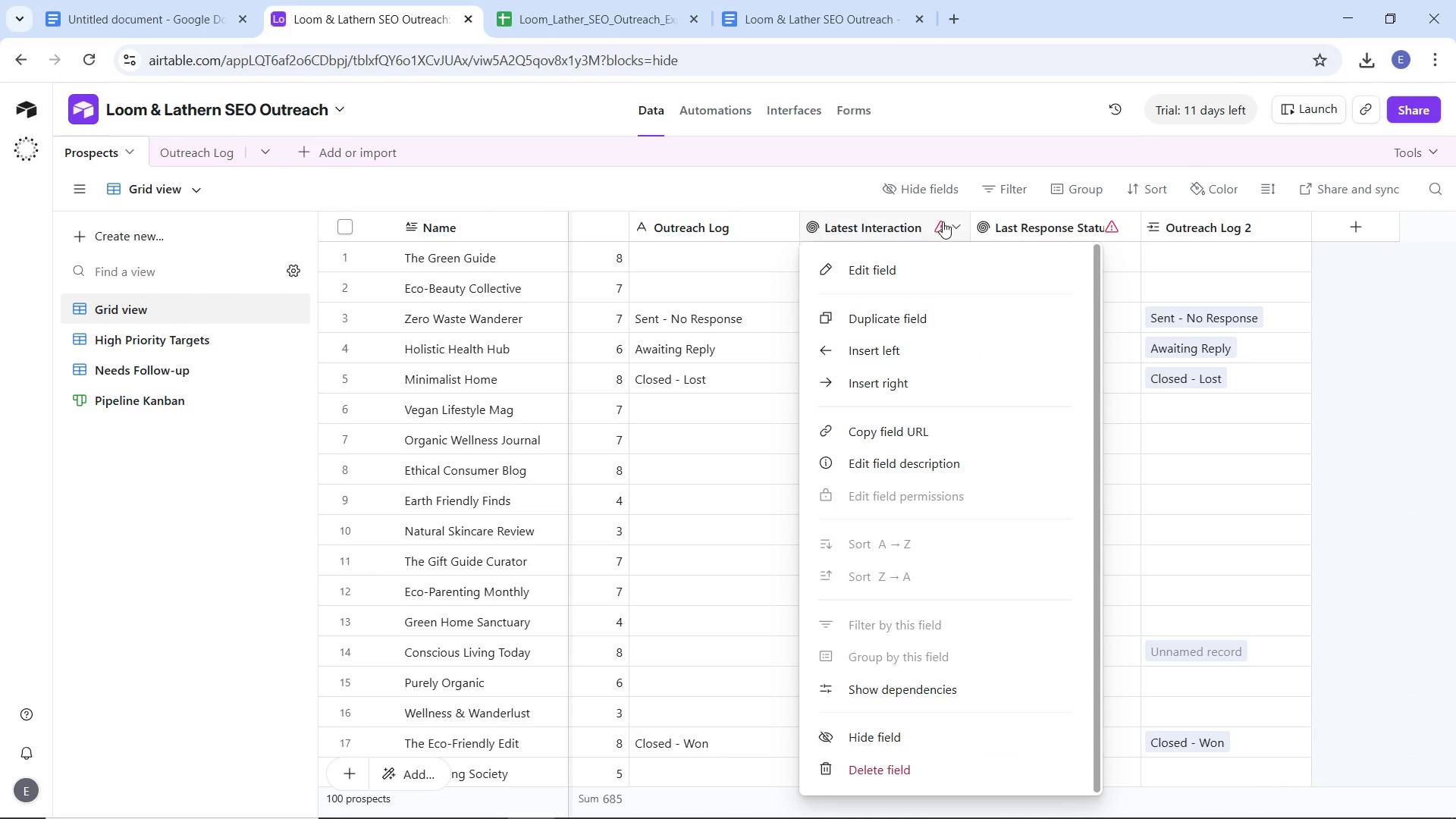 
left_click([940, 221])
 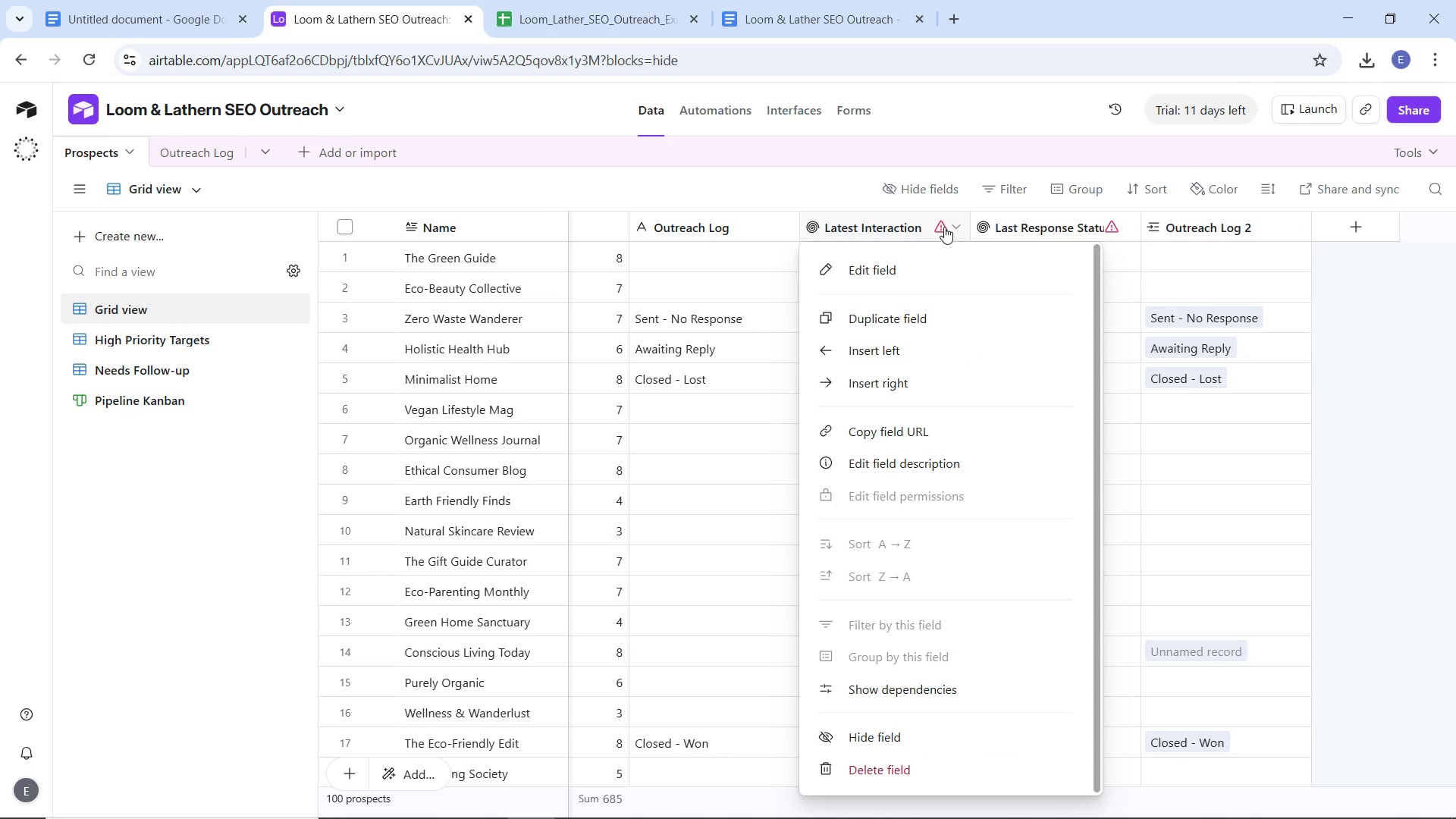 
left_click([944, 227])
 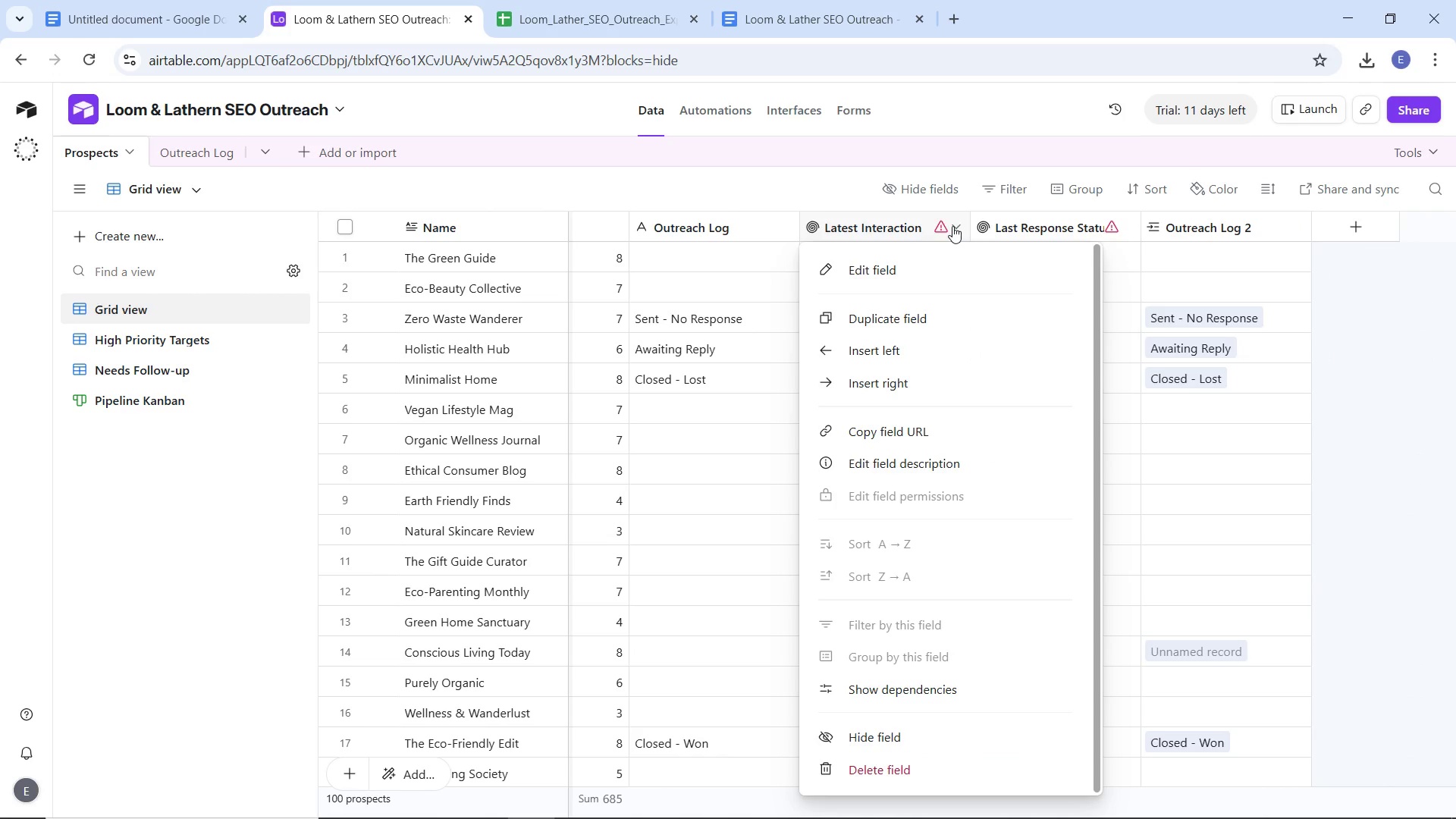 
left_click([952, 226])
 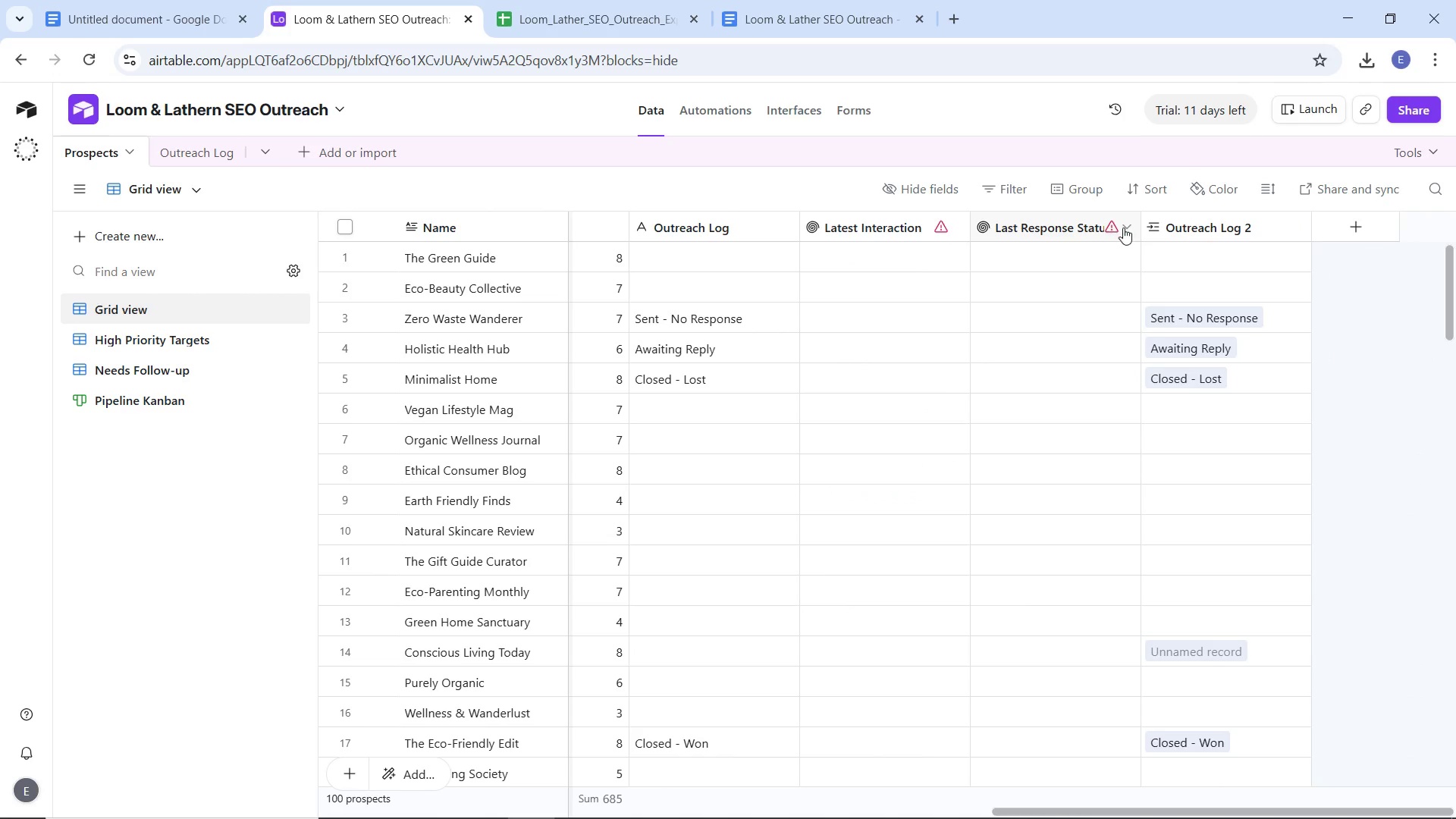 
left_click([1128, 226])
 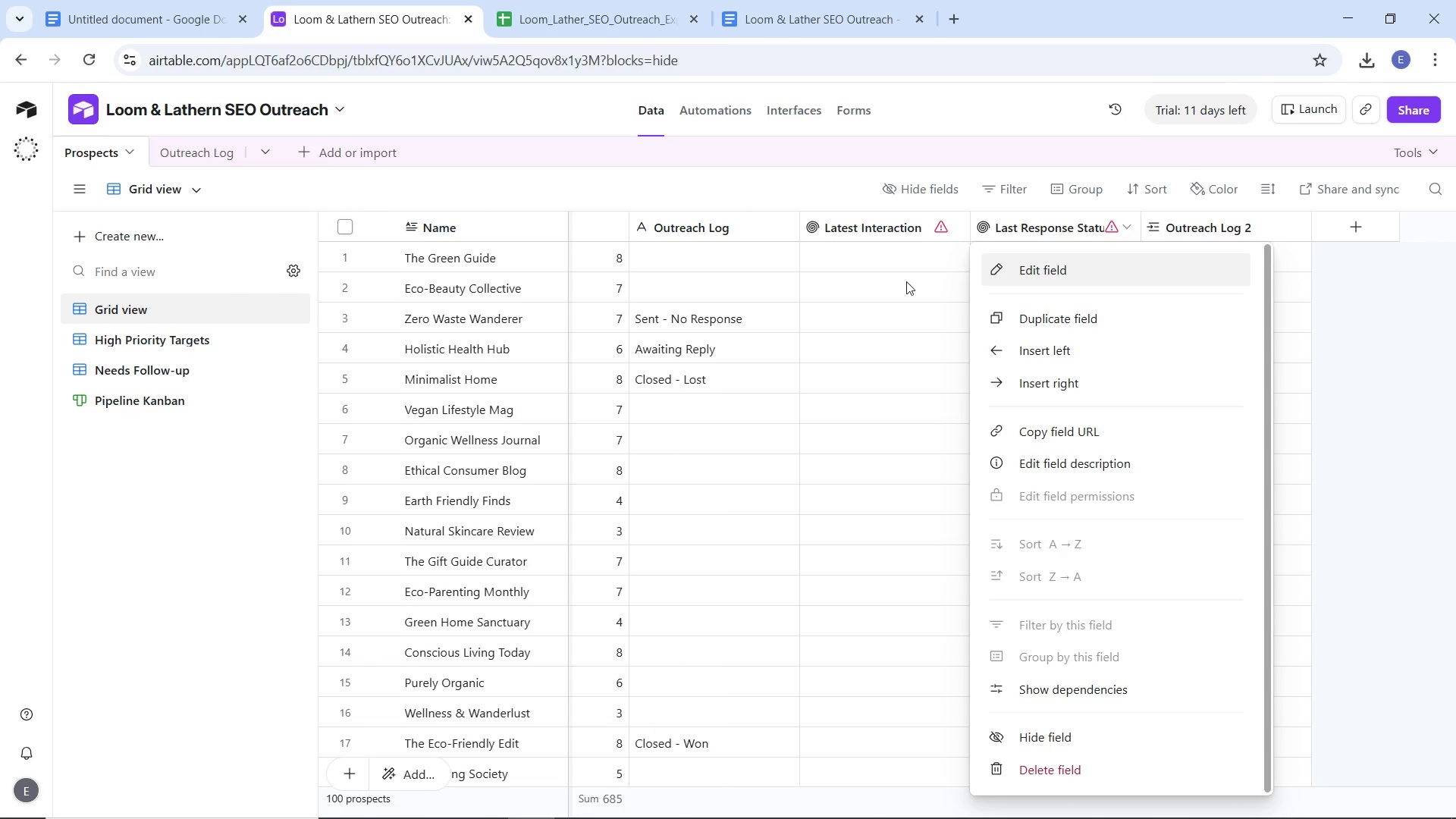 
left_click([905, 281])
 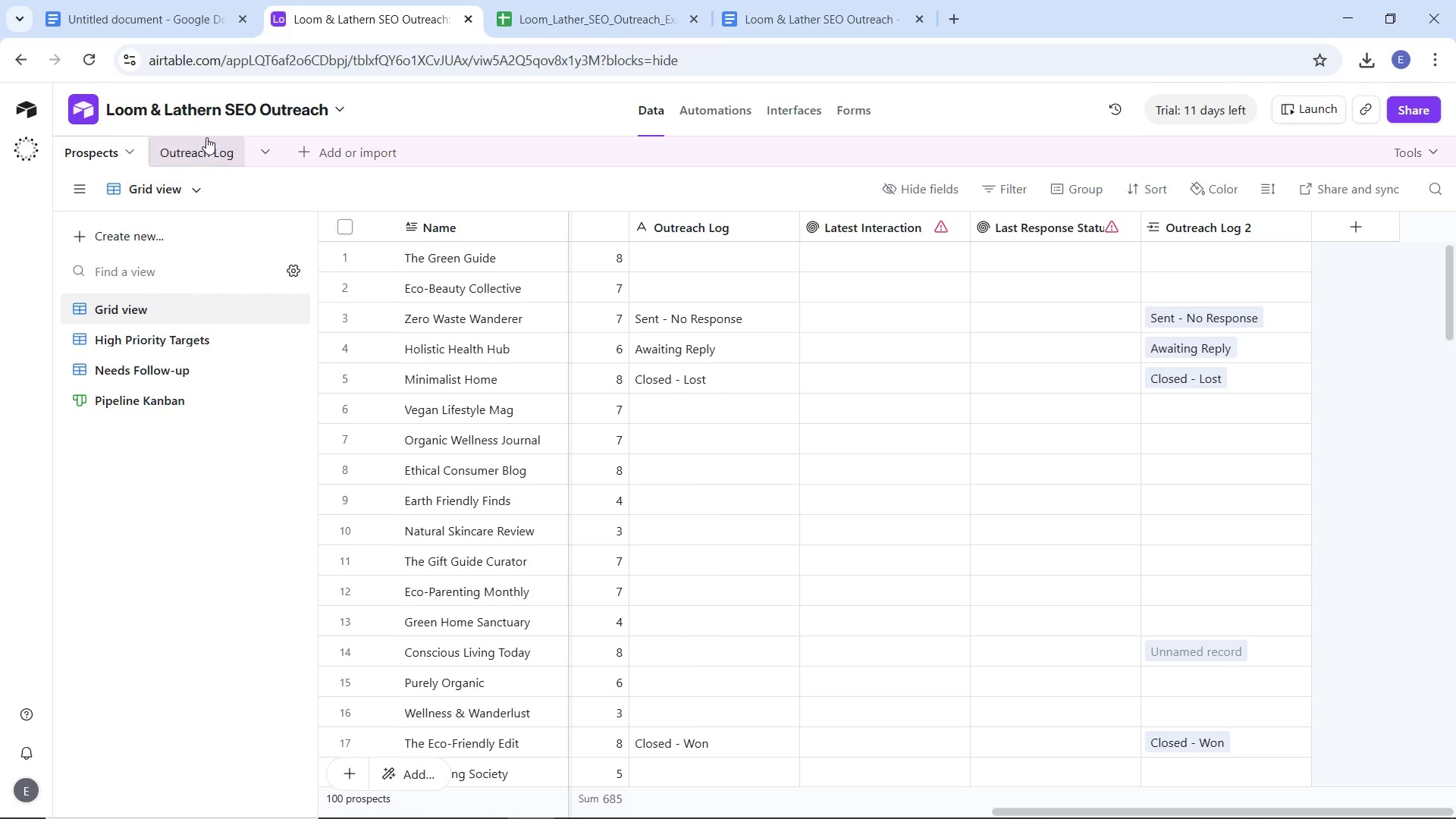 
mouse_move([589, 20])
 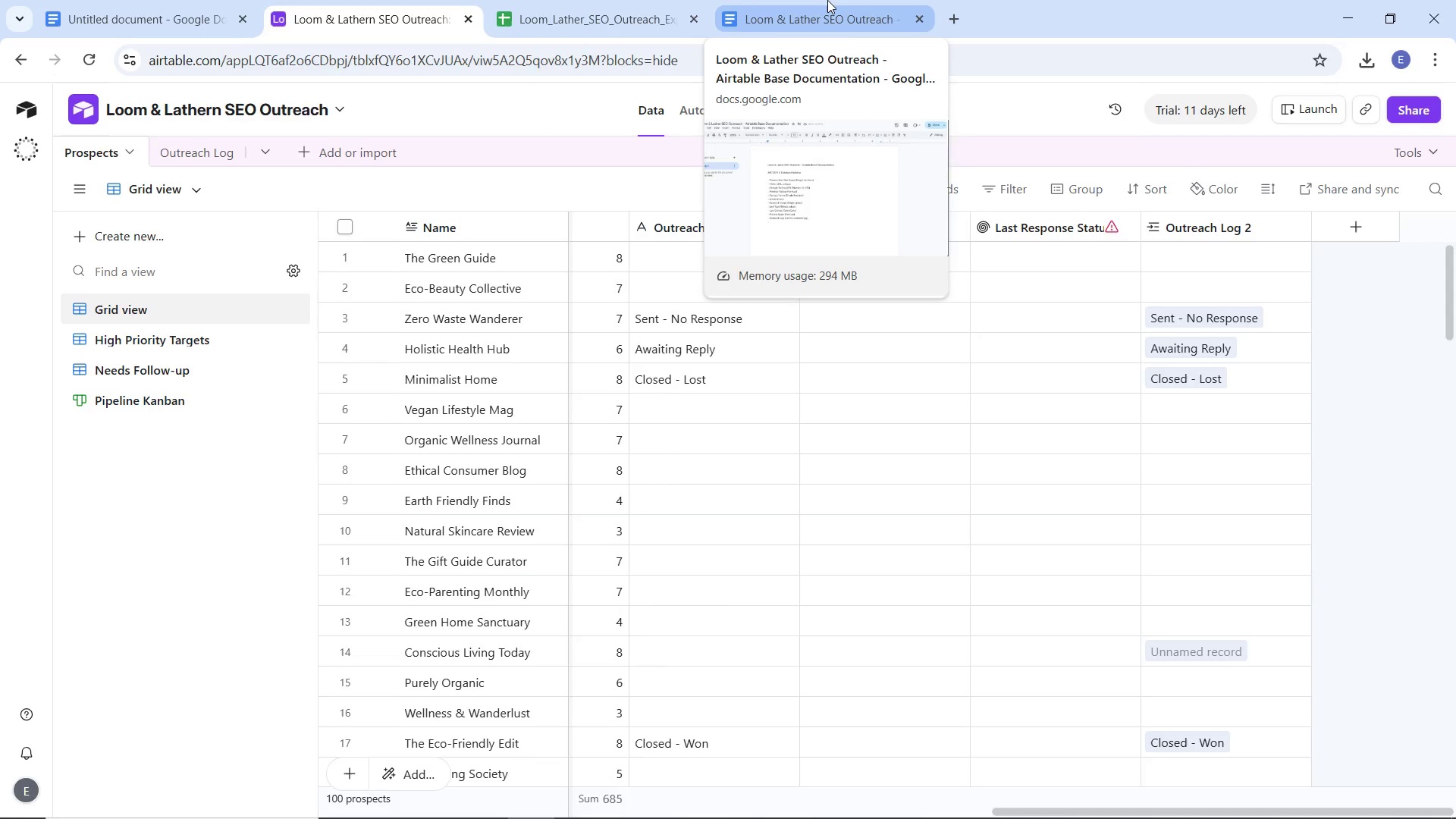 
left_click([827, 0])
 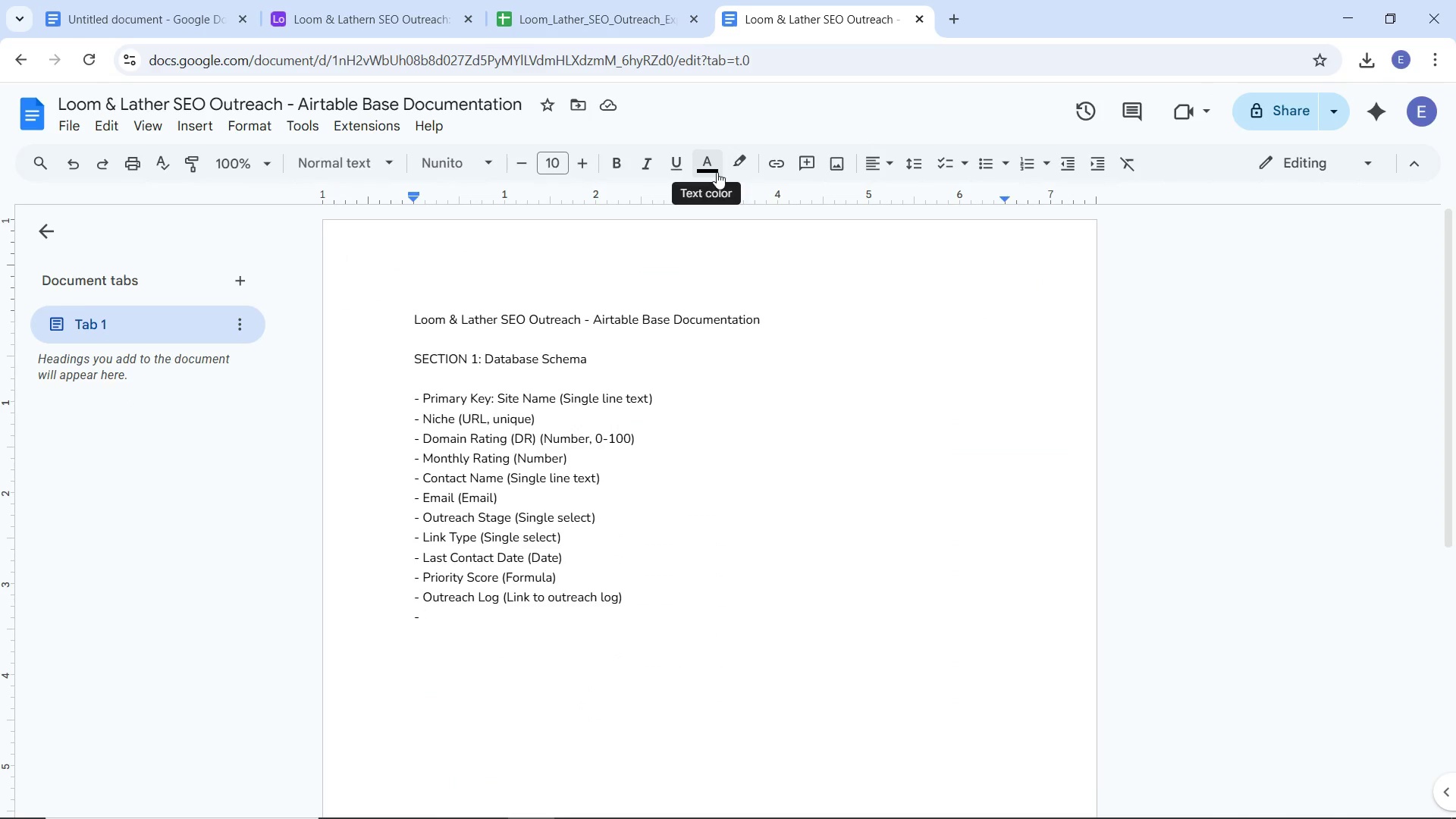 
type(Latest Interaction ())
 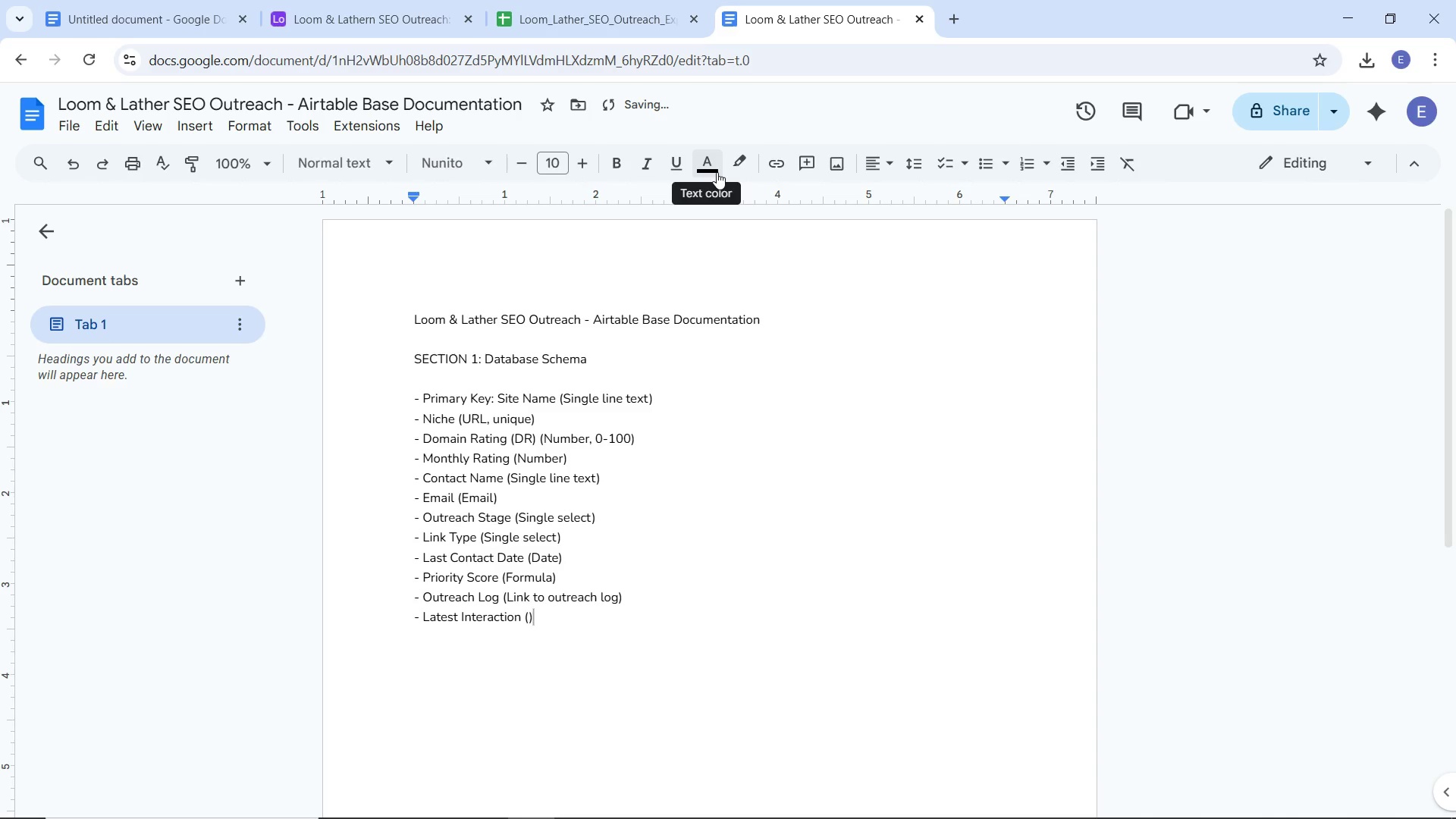 
key(Control+ControlRight)
 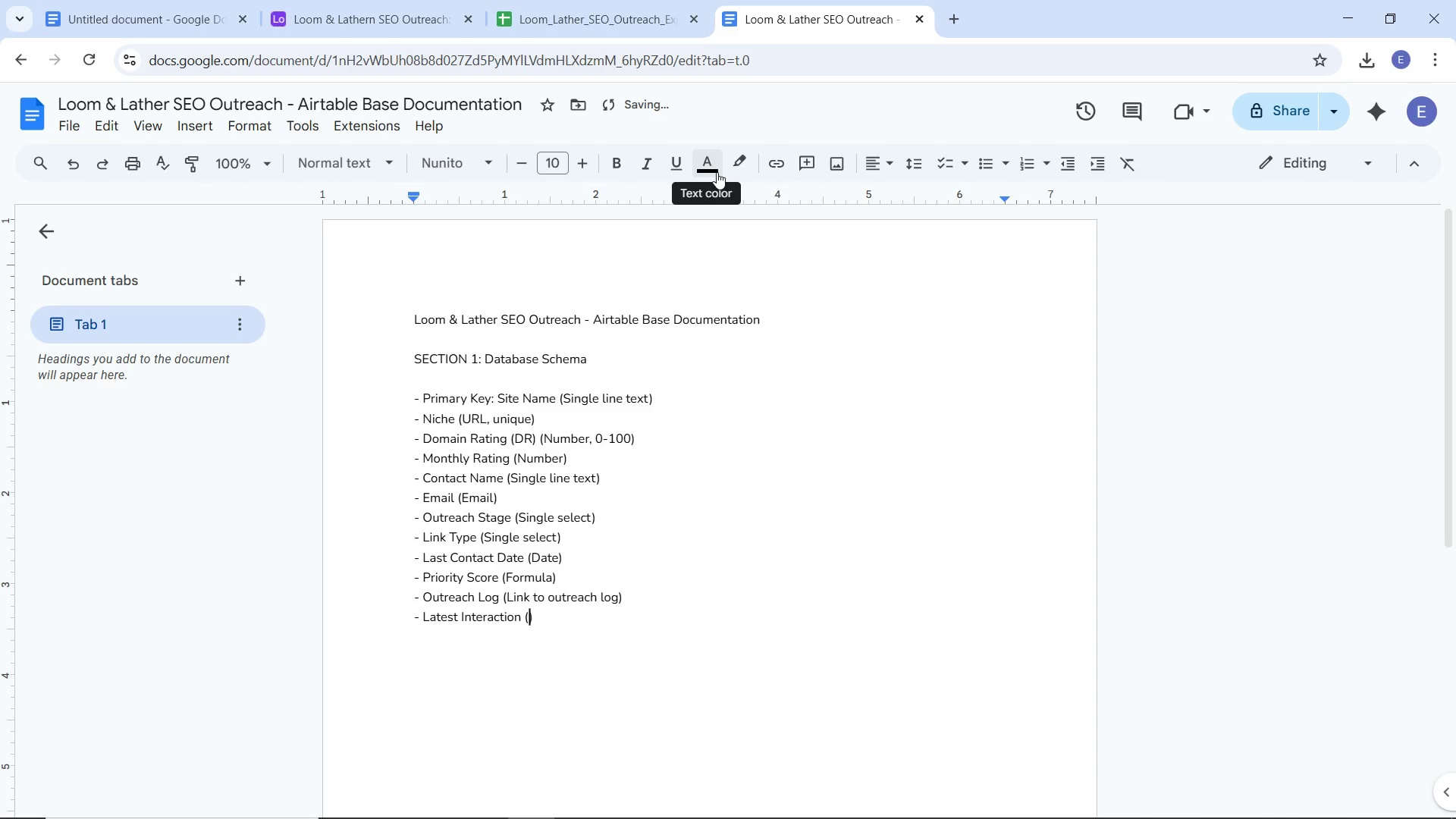 
key(ArrowLeft)
 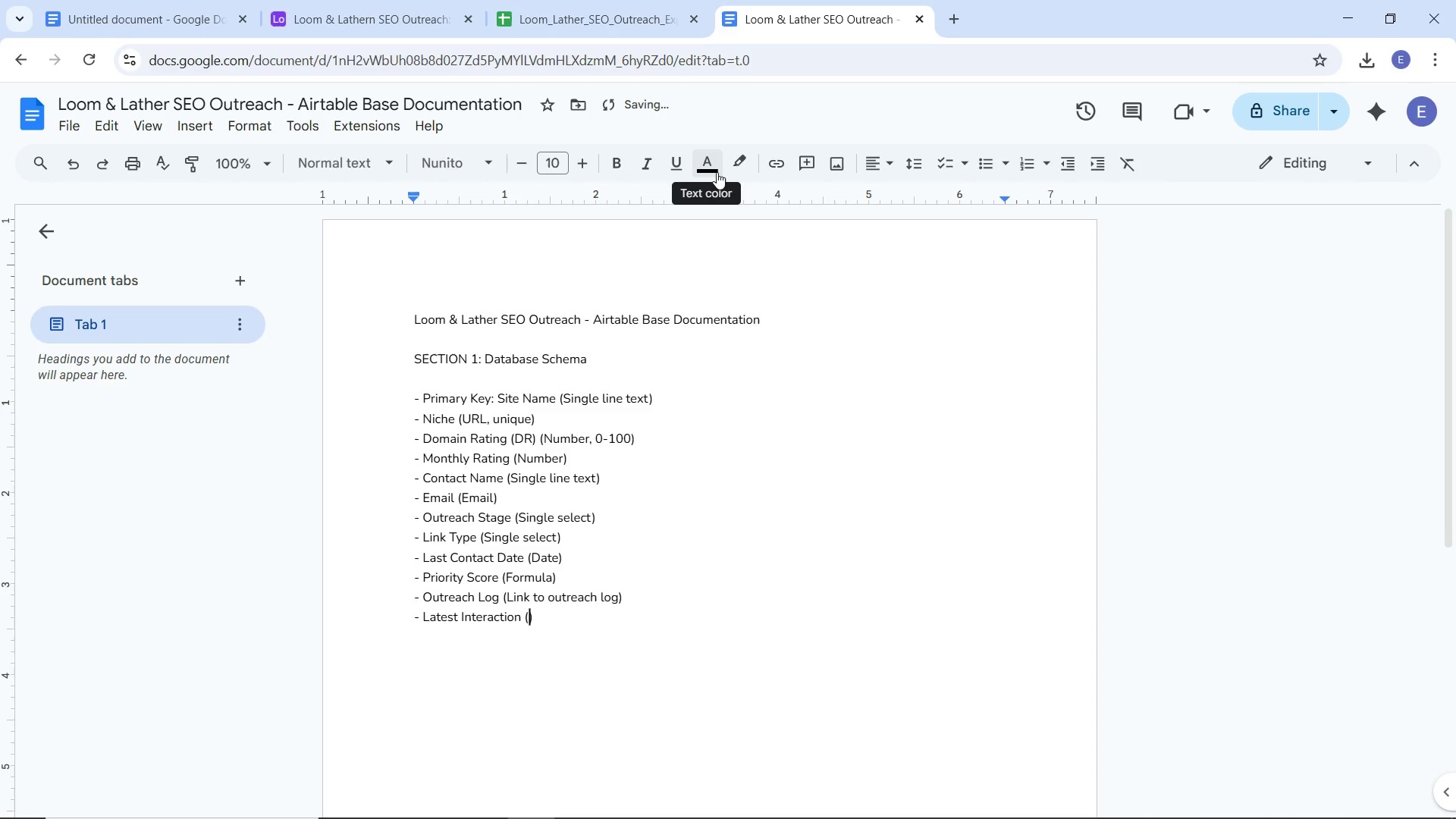 
type(Rollup - MAX of Interax)
key(Backspace)
type(ction Date)
 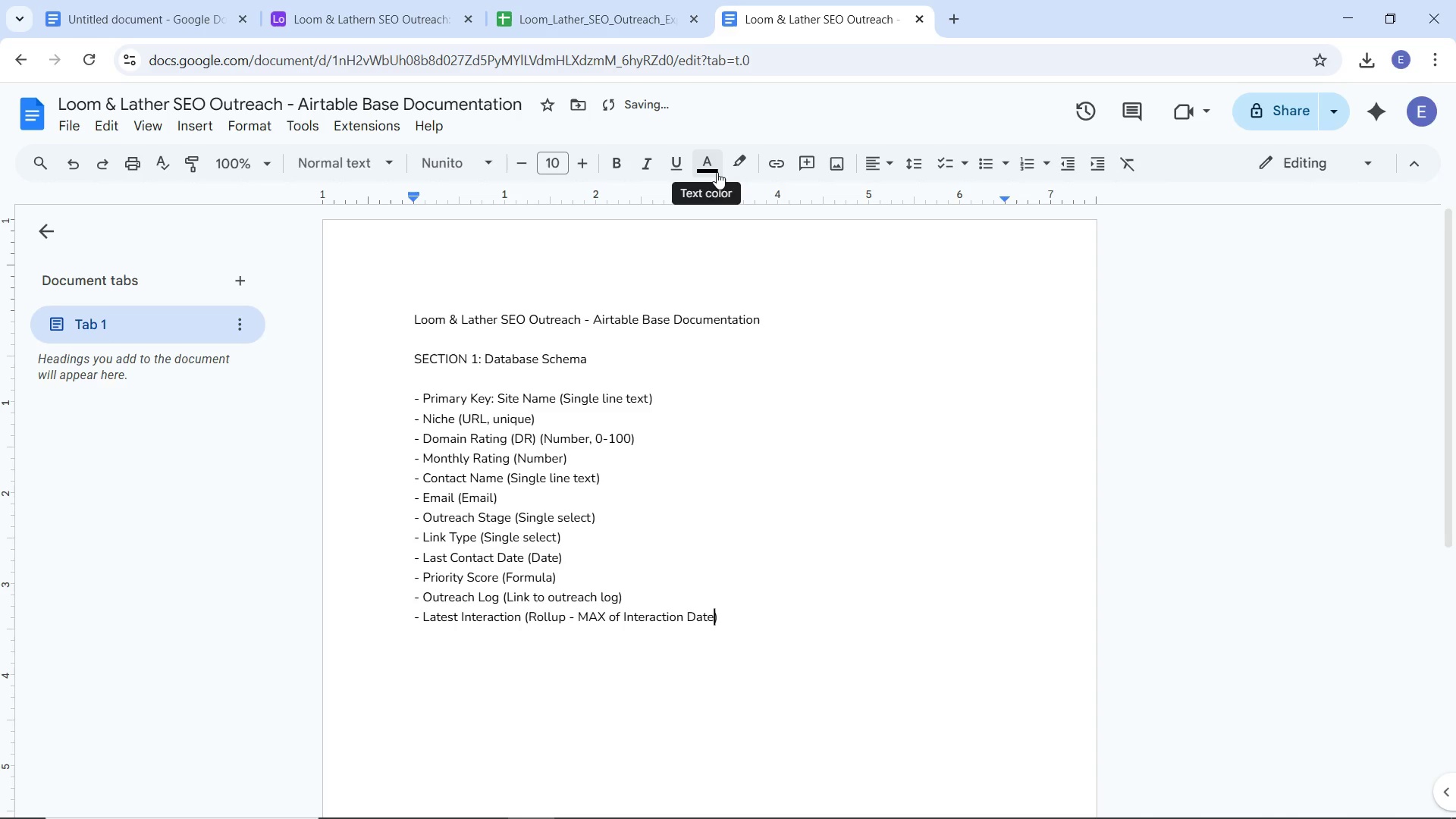 
key(ArrowRight)
 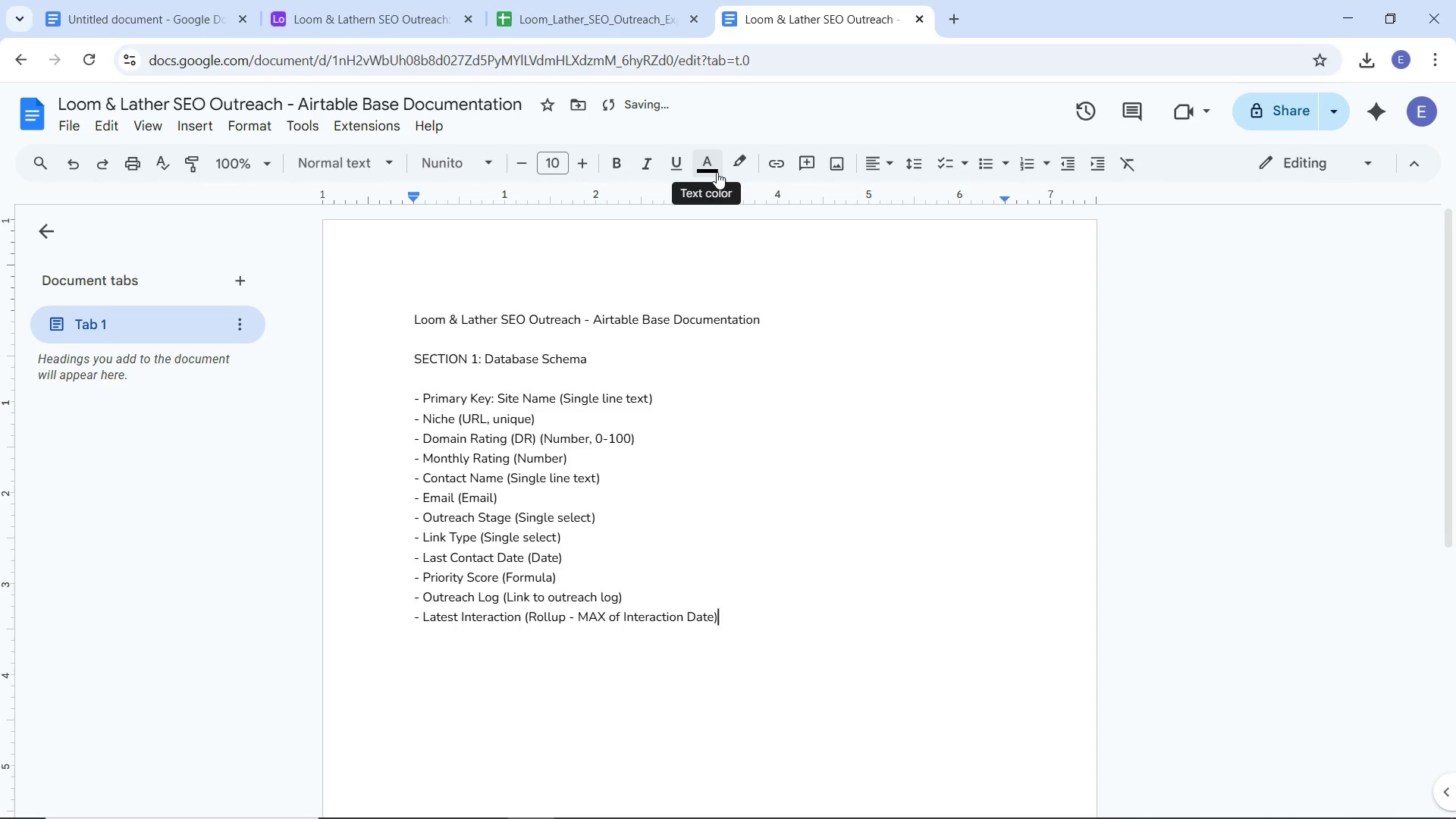 
key(Enter)
 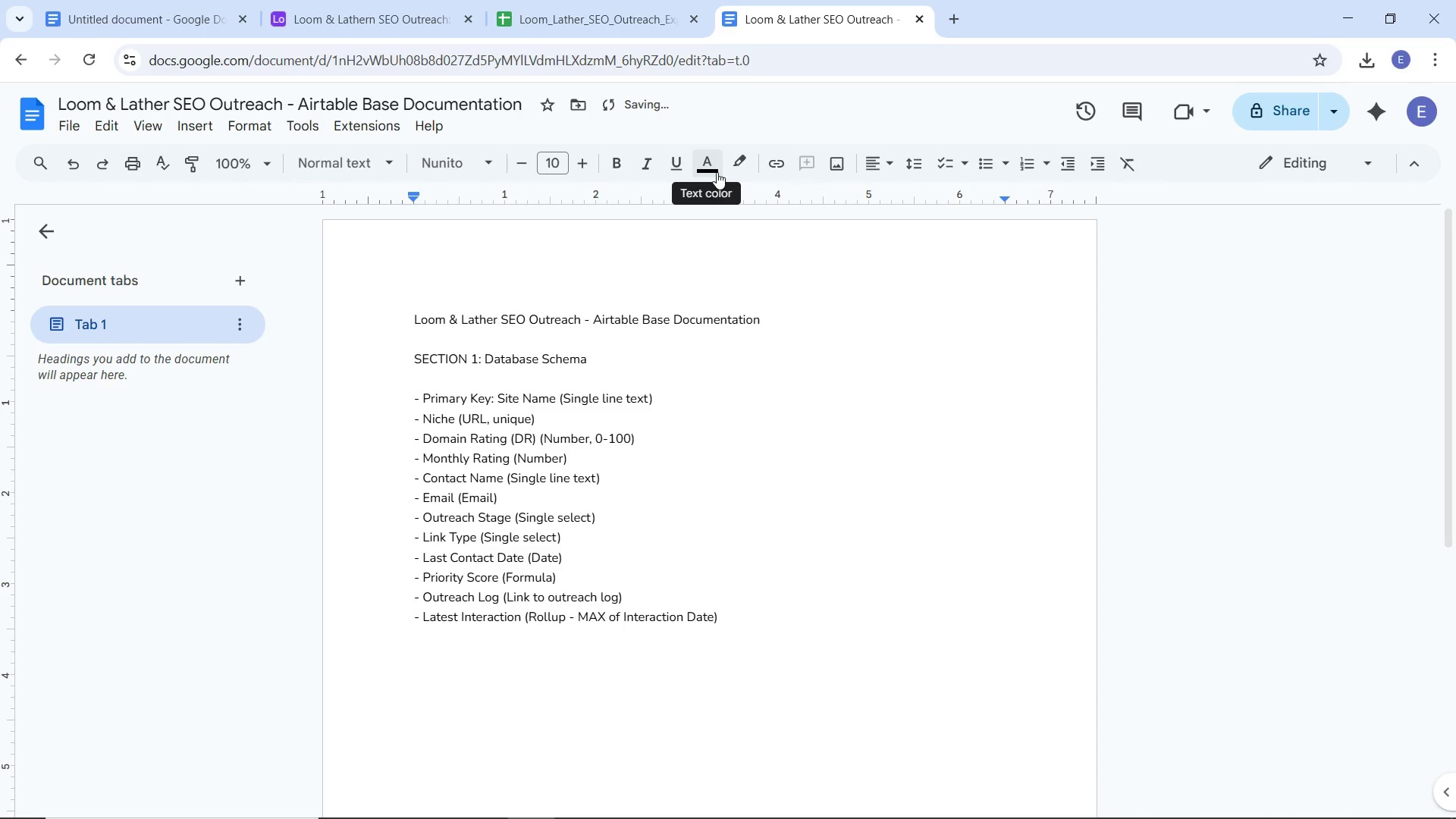 
type(- Last Reso)
key(Backspace)
type(ponse Date (Rollup - ARRAYJOIN of Status))
 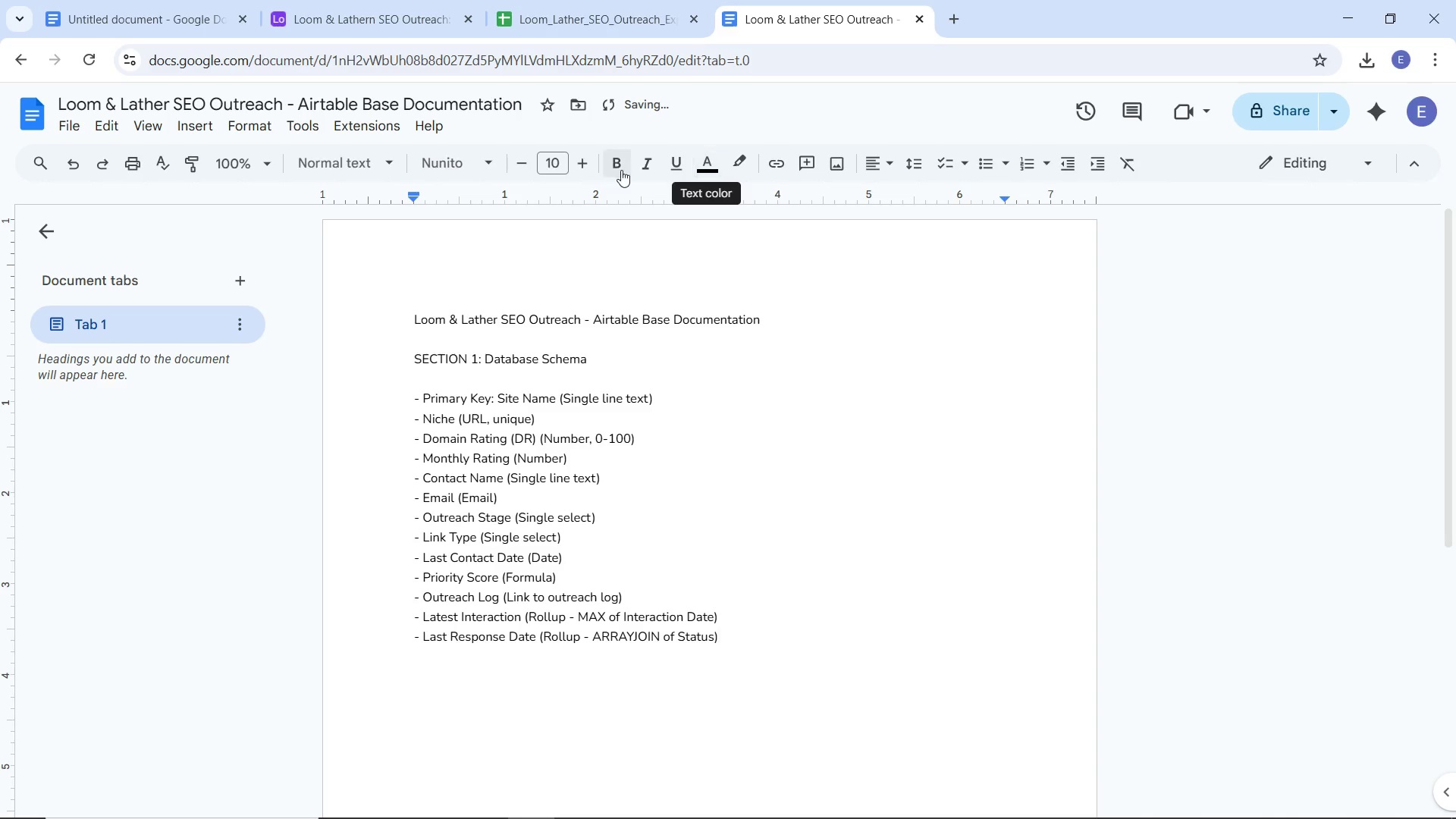 
left_click([574, 23])
 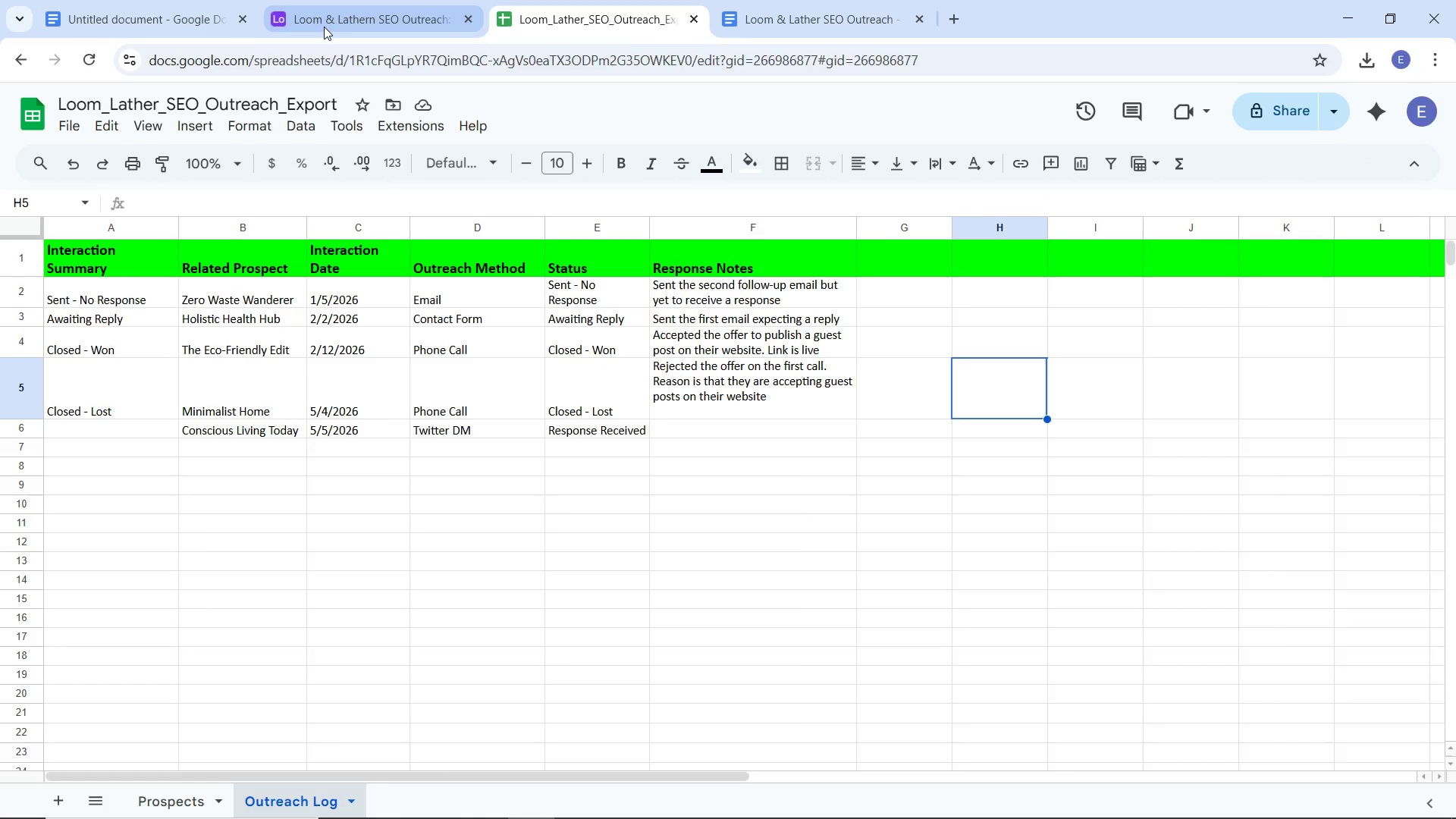 
left_click([324, 27])
 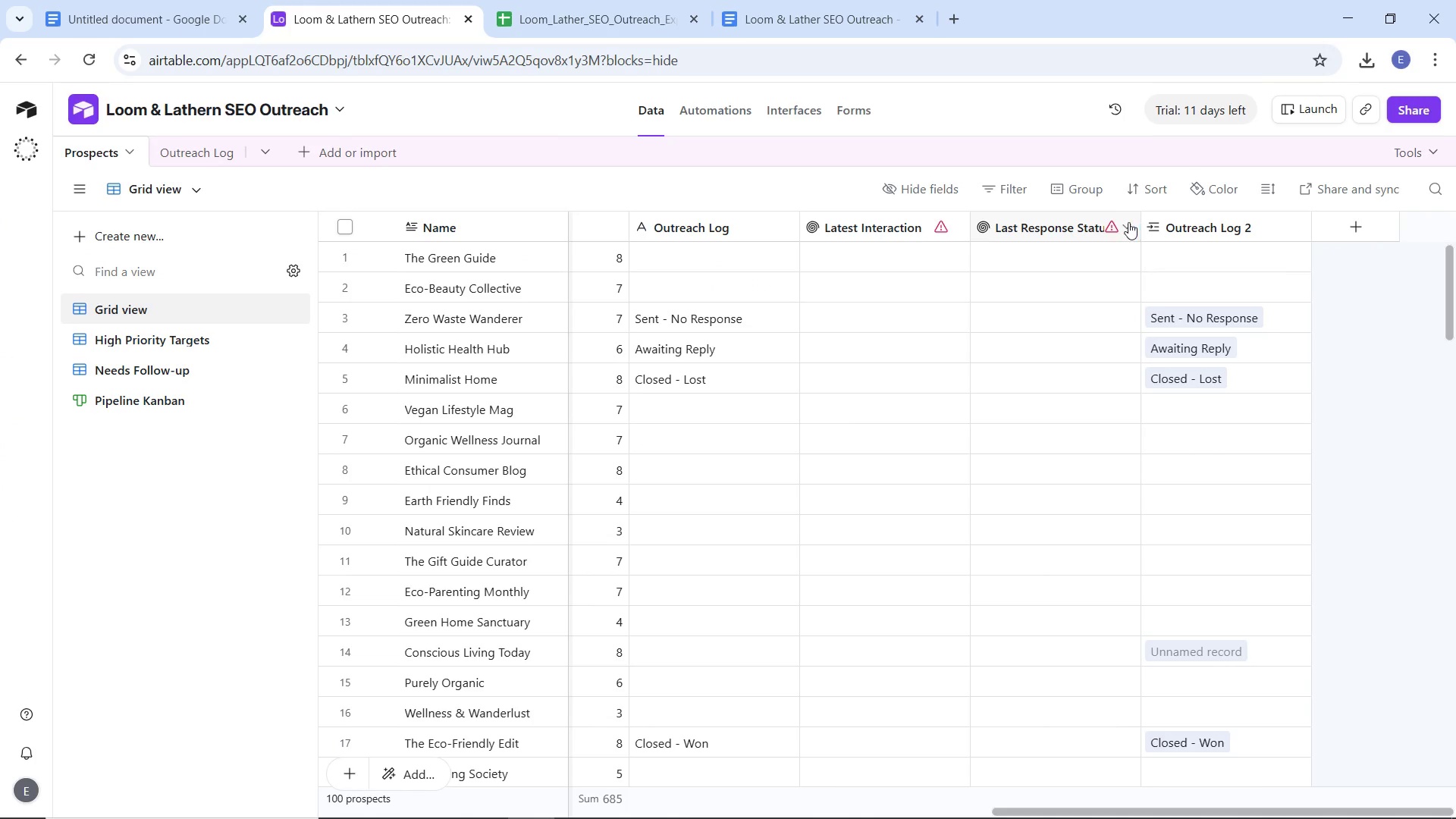 
left_click([1128, 222])
 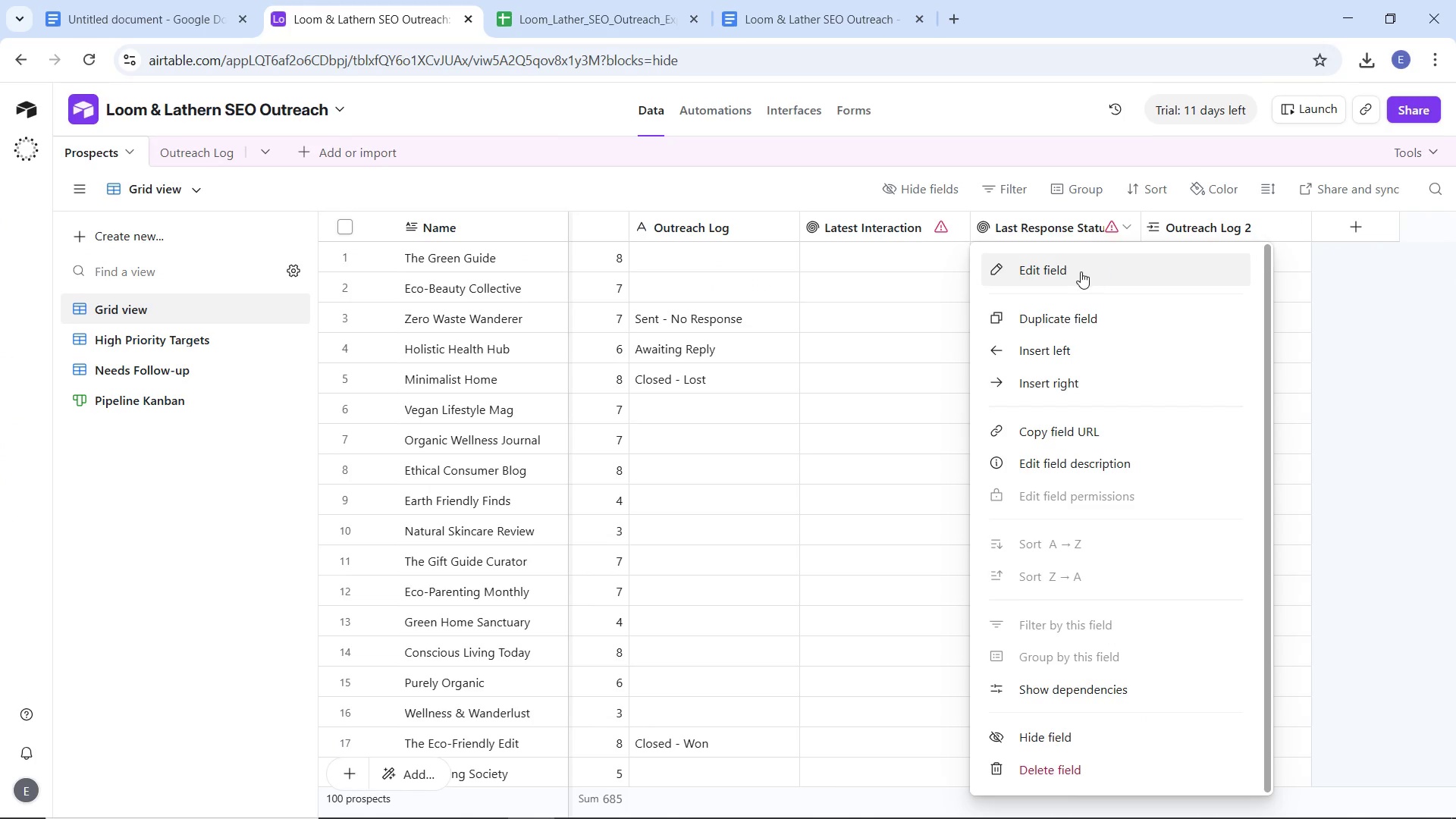 
left_click([1077, 271])
 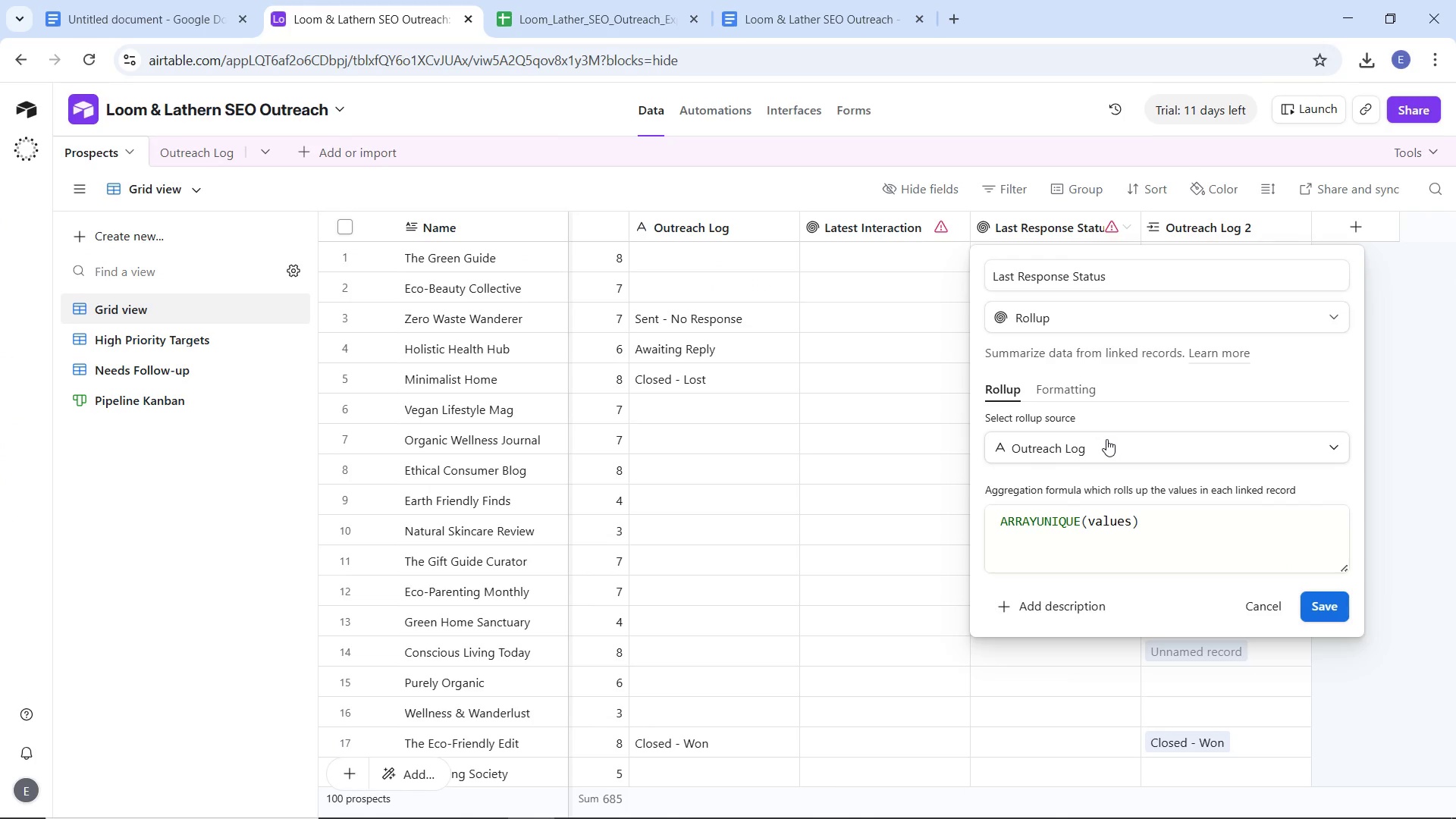 
left_click([1103, 441])
 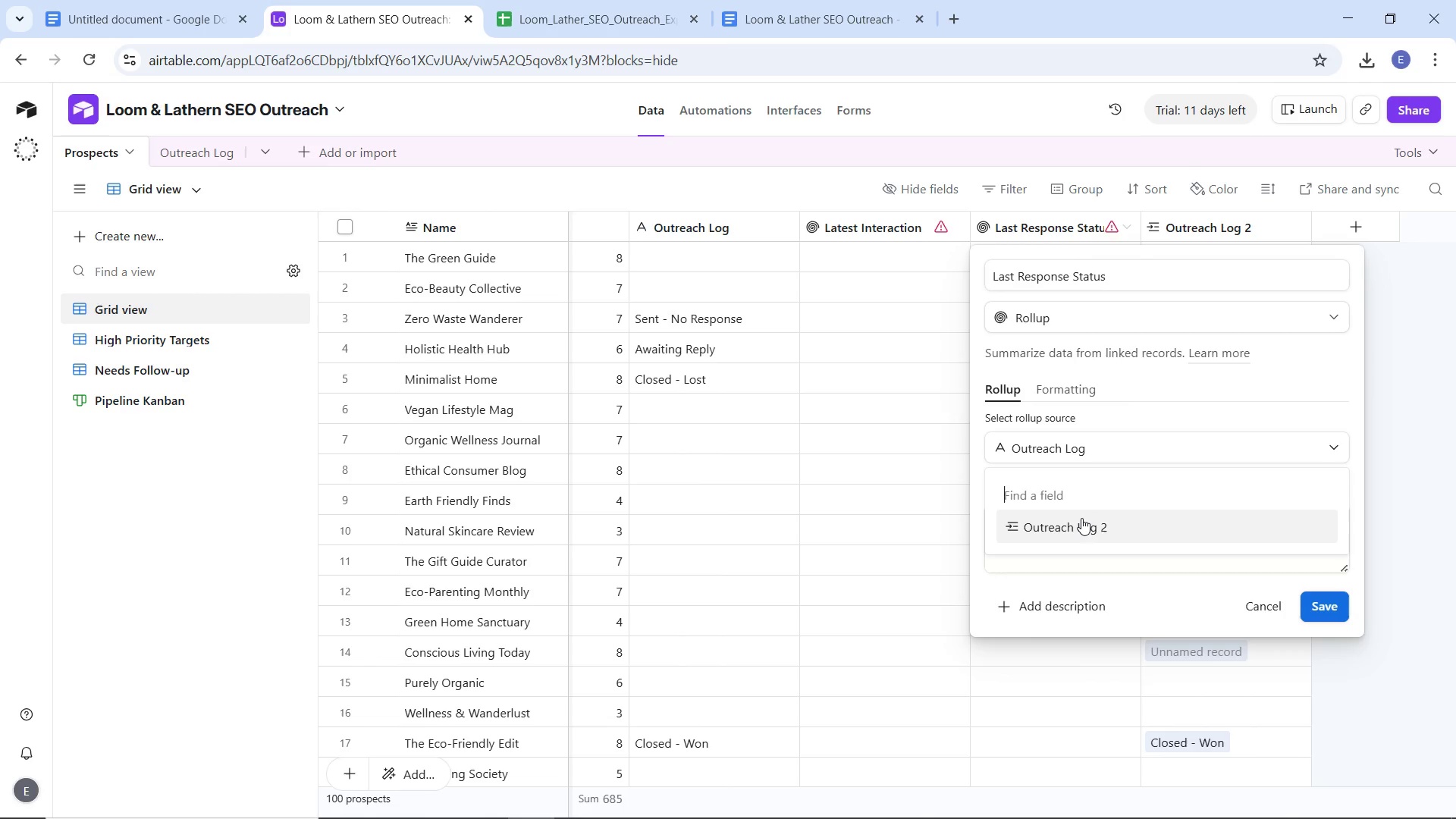 
left_click([1081, 517])
 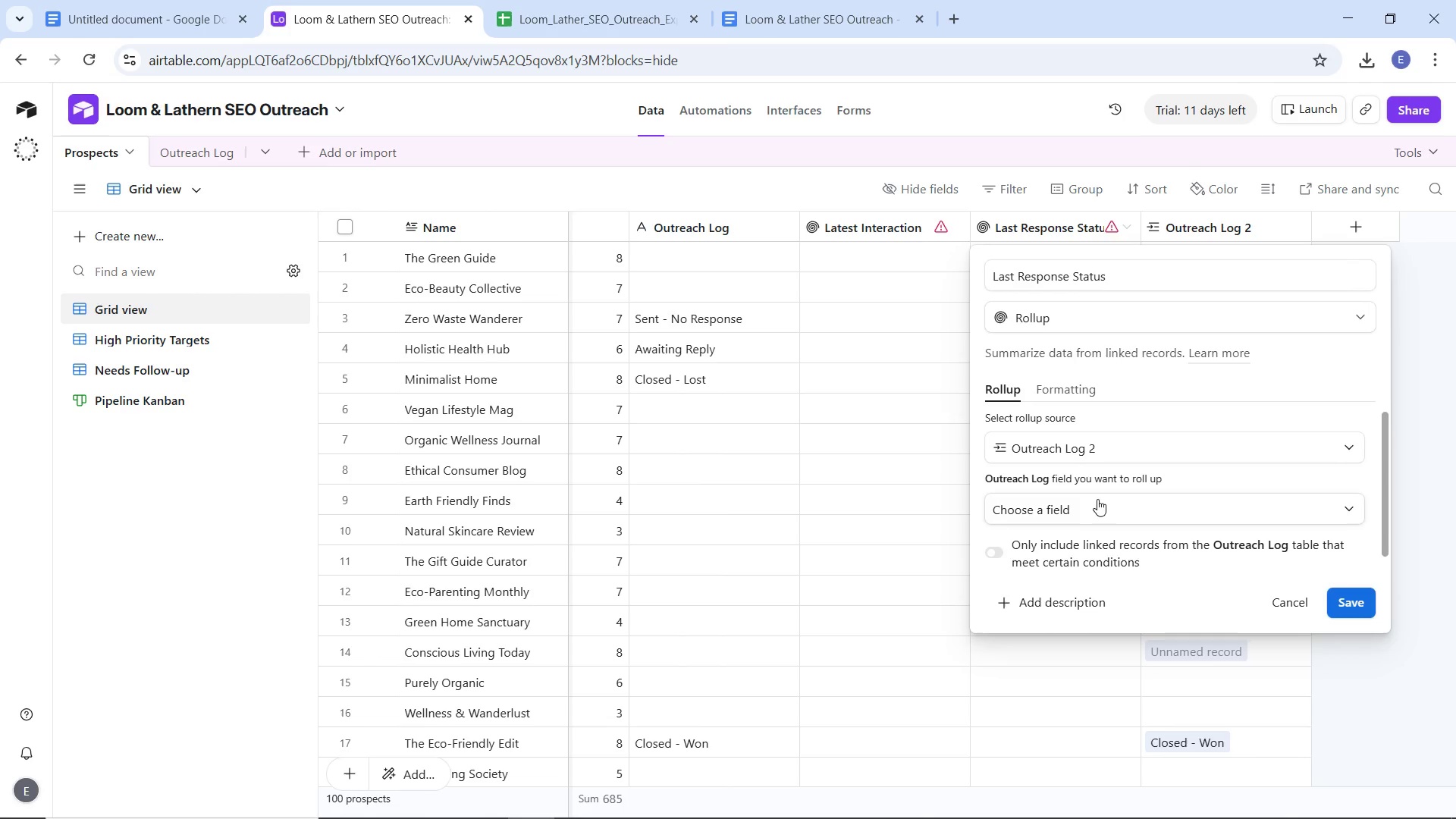 
left_click([1097, 499])
 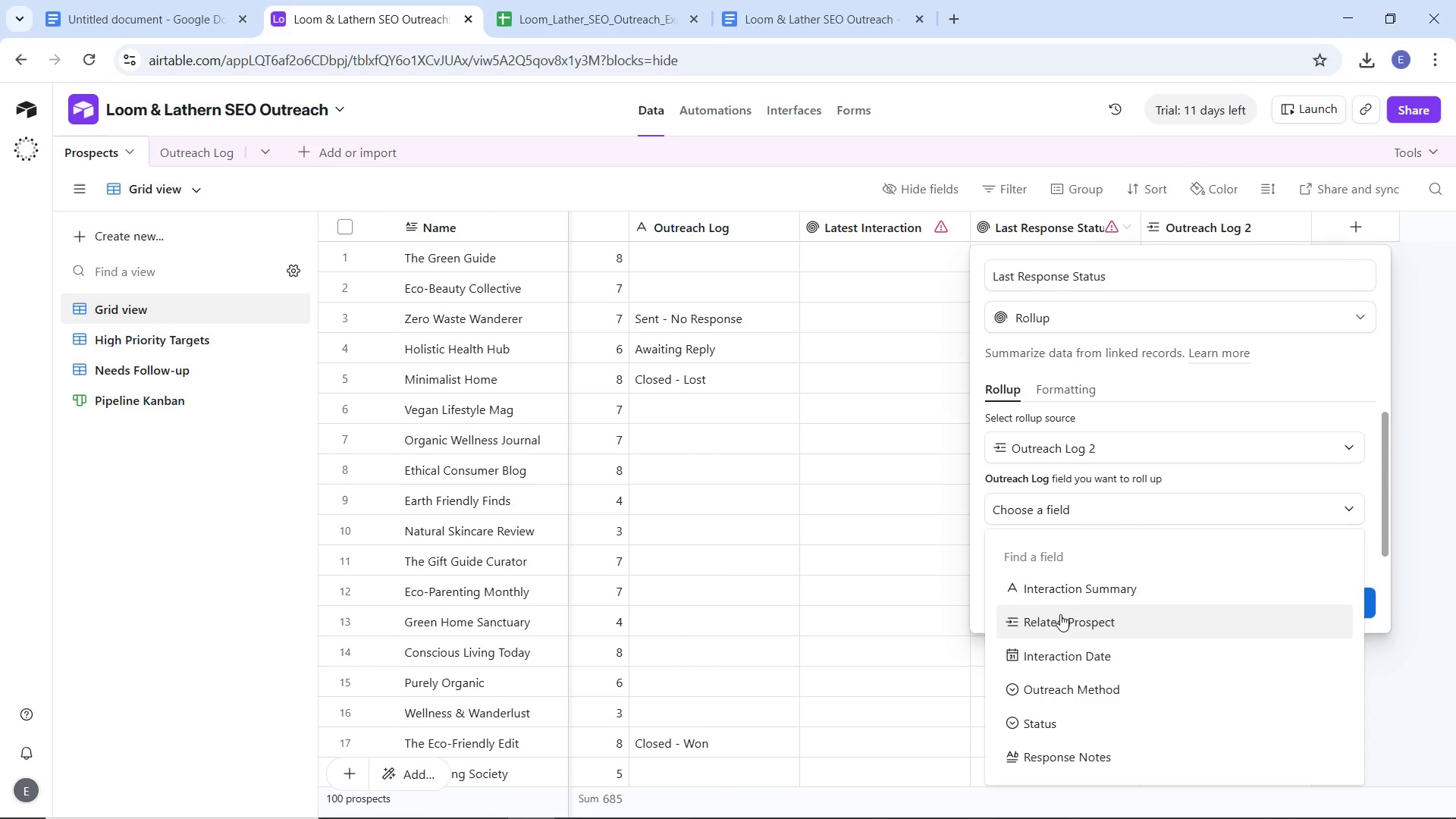 
scroll: coordinate [1060, 616], scroll_direction: down, amount: 2.0
 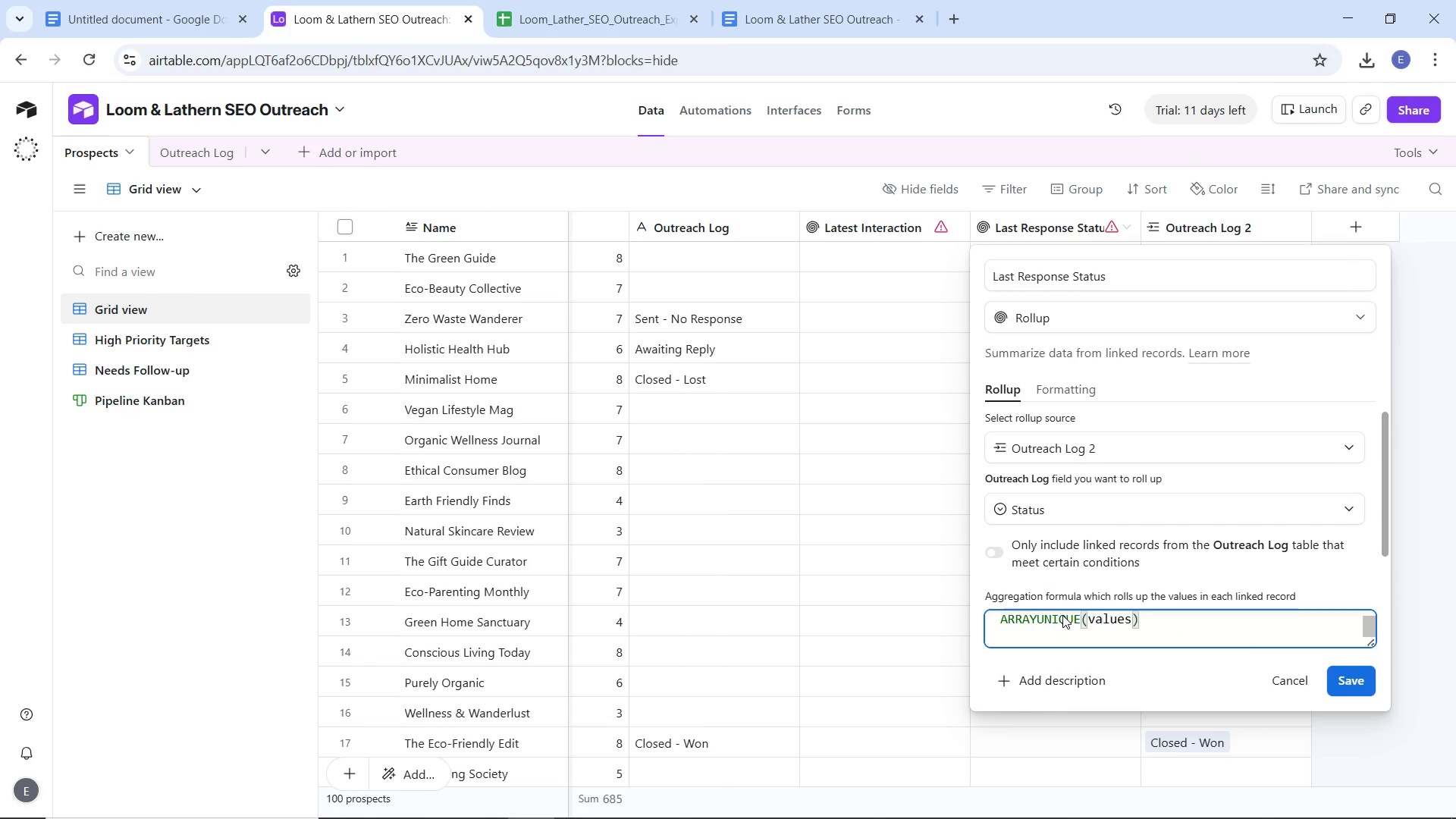 
wait(6.52)
 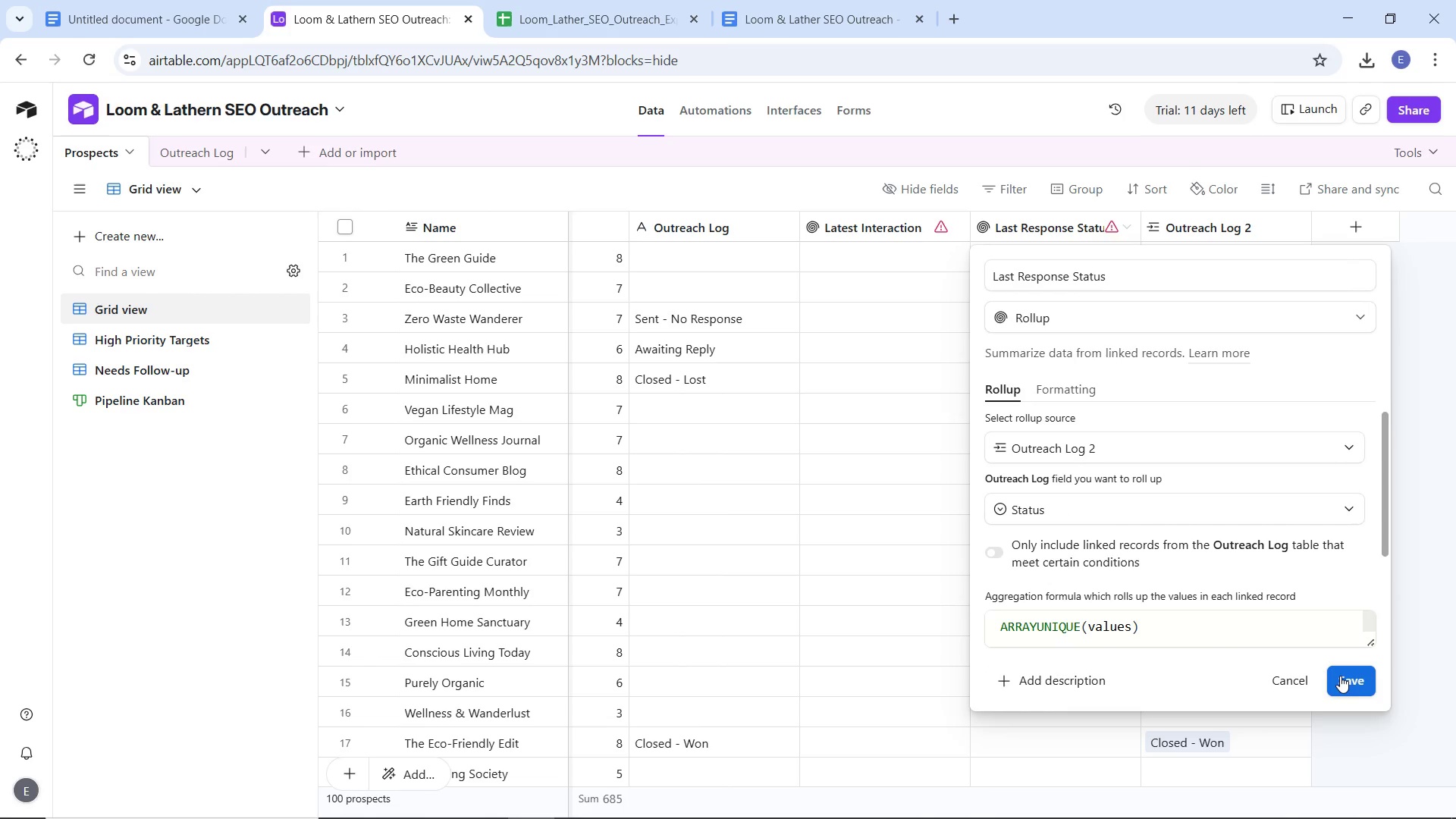 
key(Control+A)
 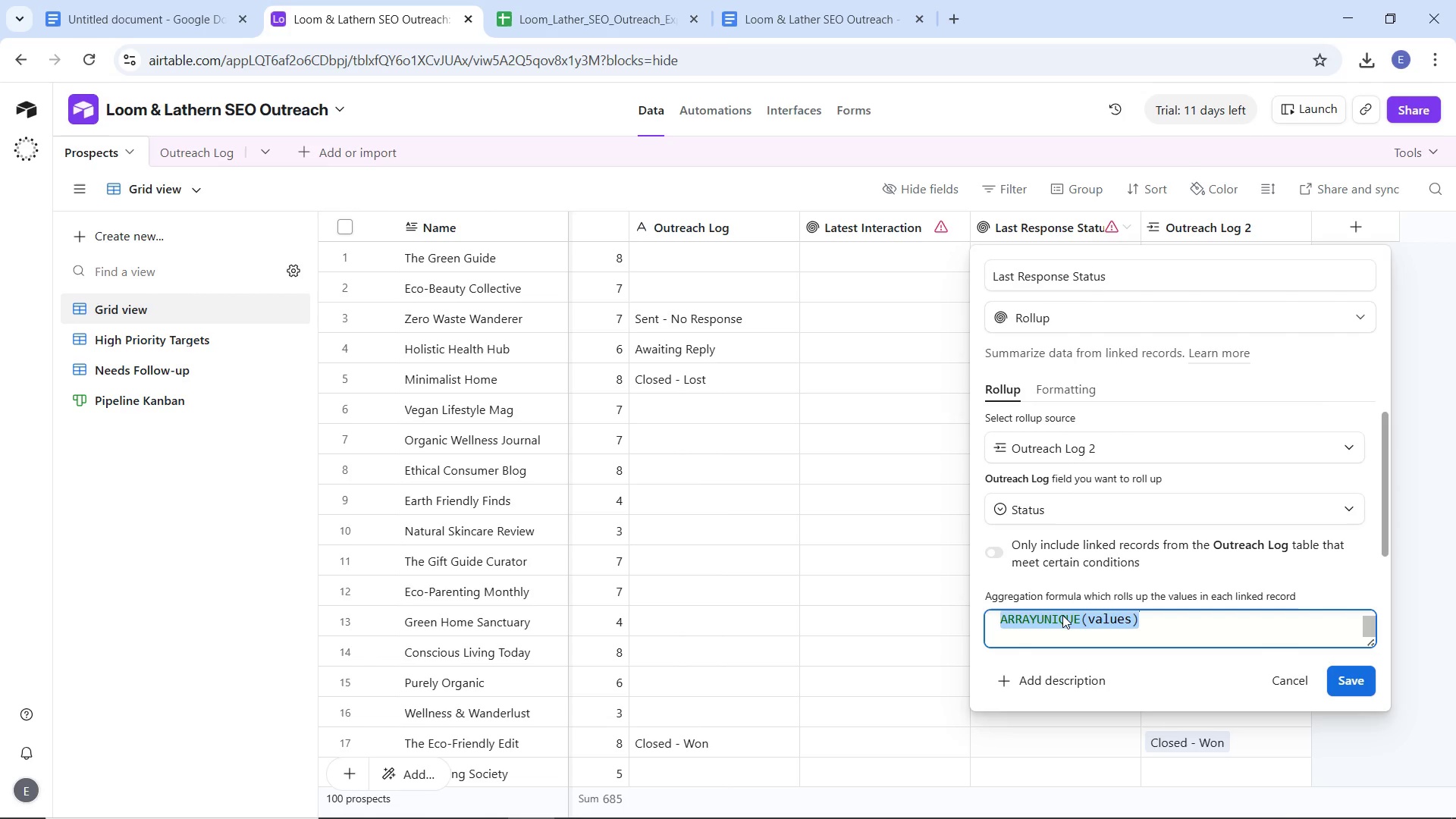 
type(ARRA)
 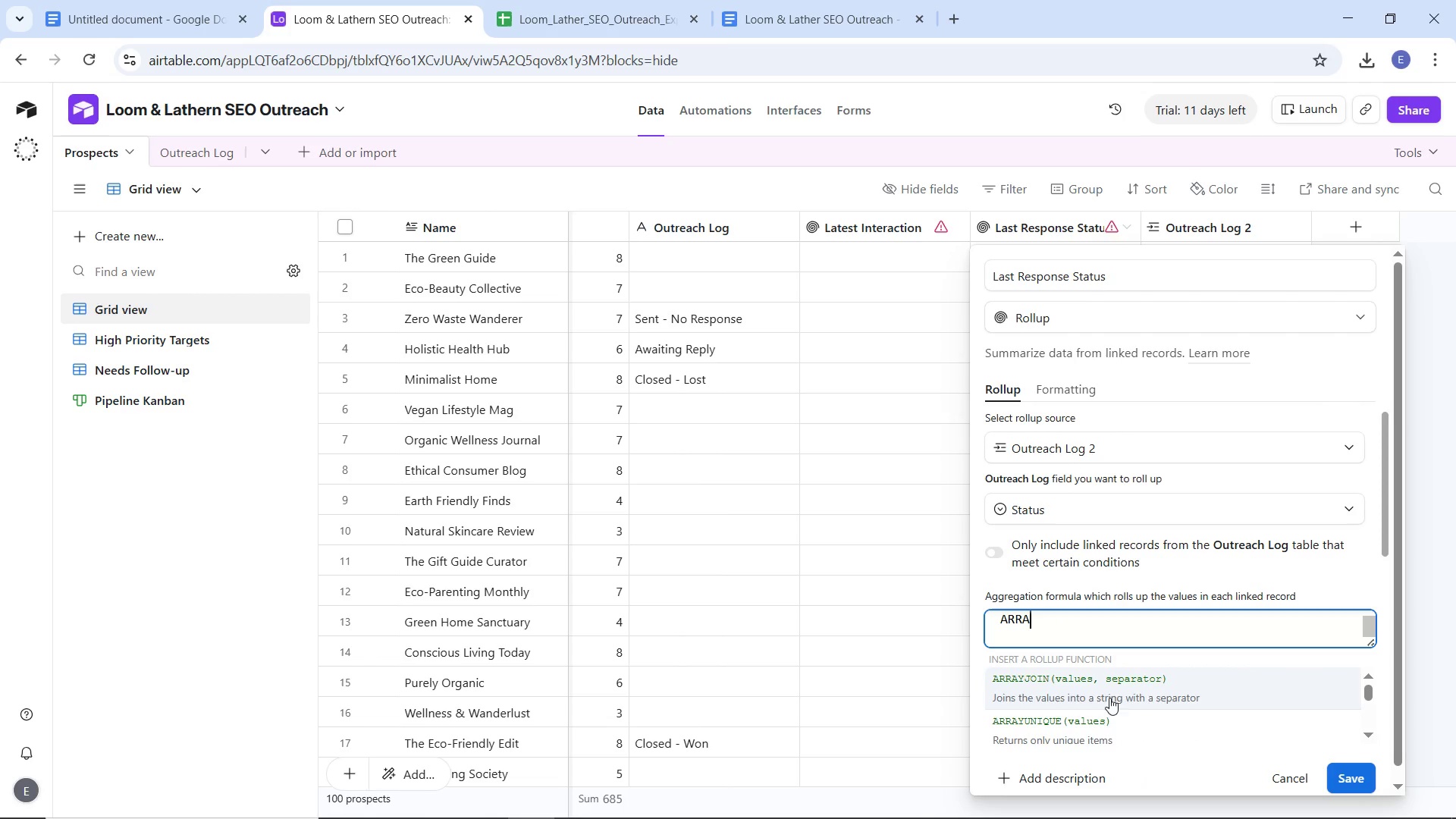 
left_click([1094, 692])
 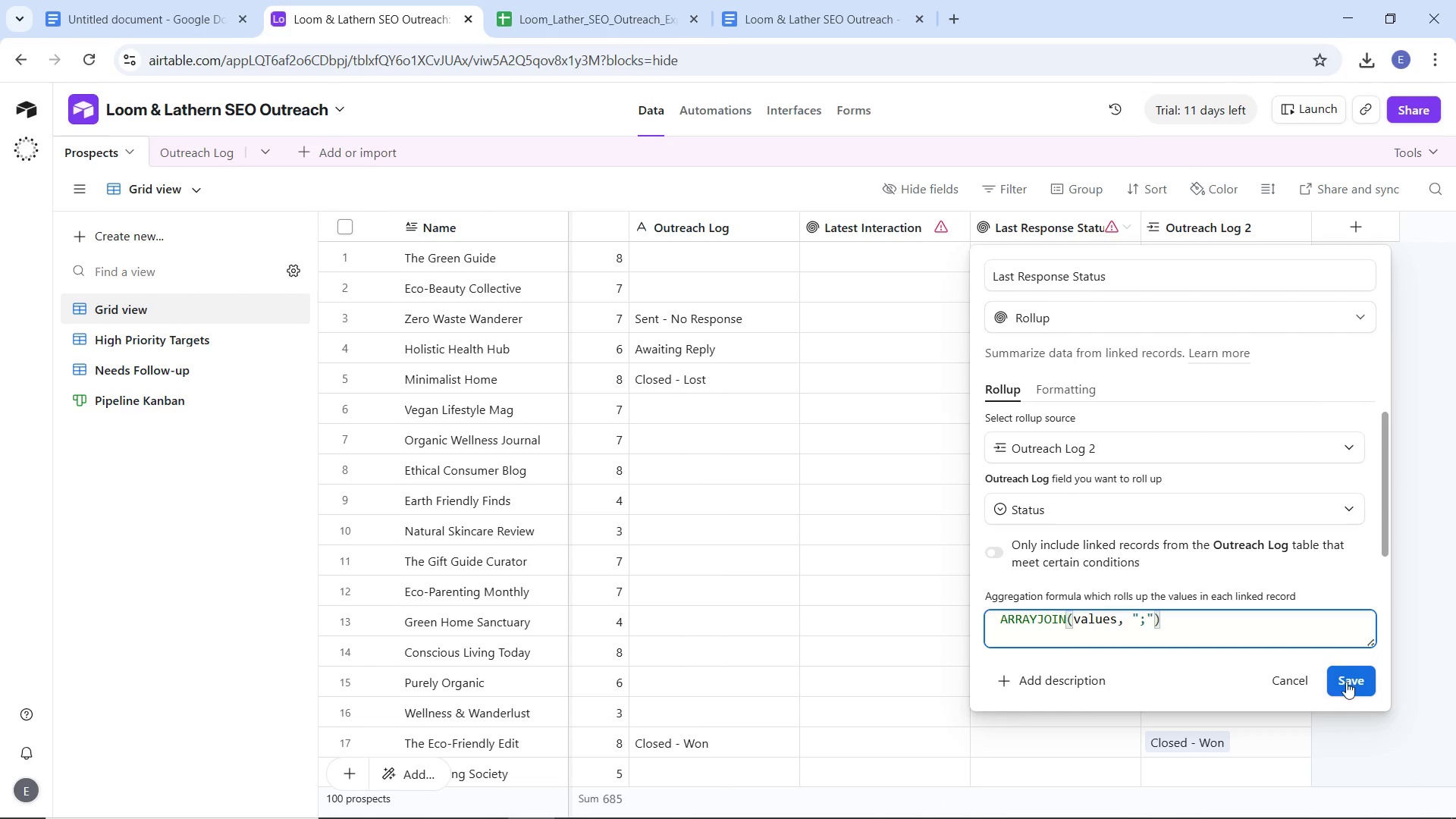 
left_click([1346, 682])
 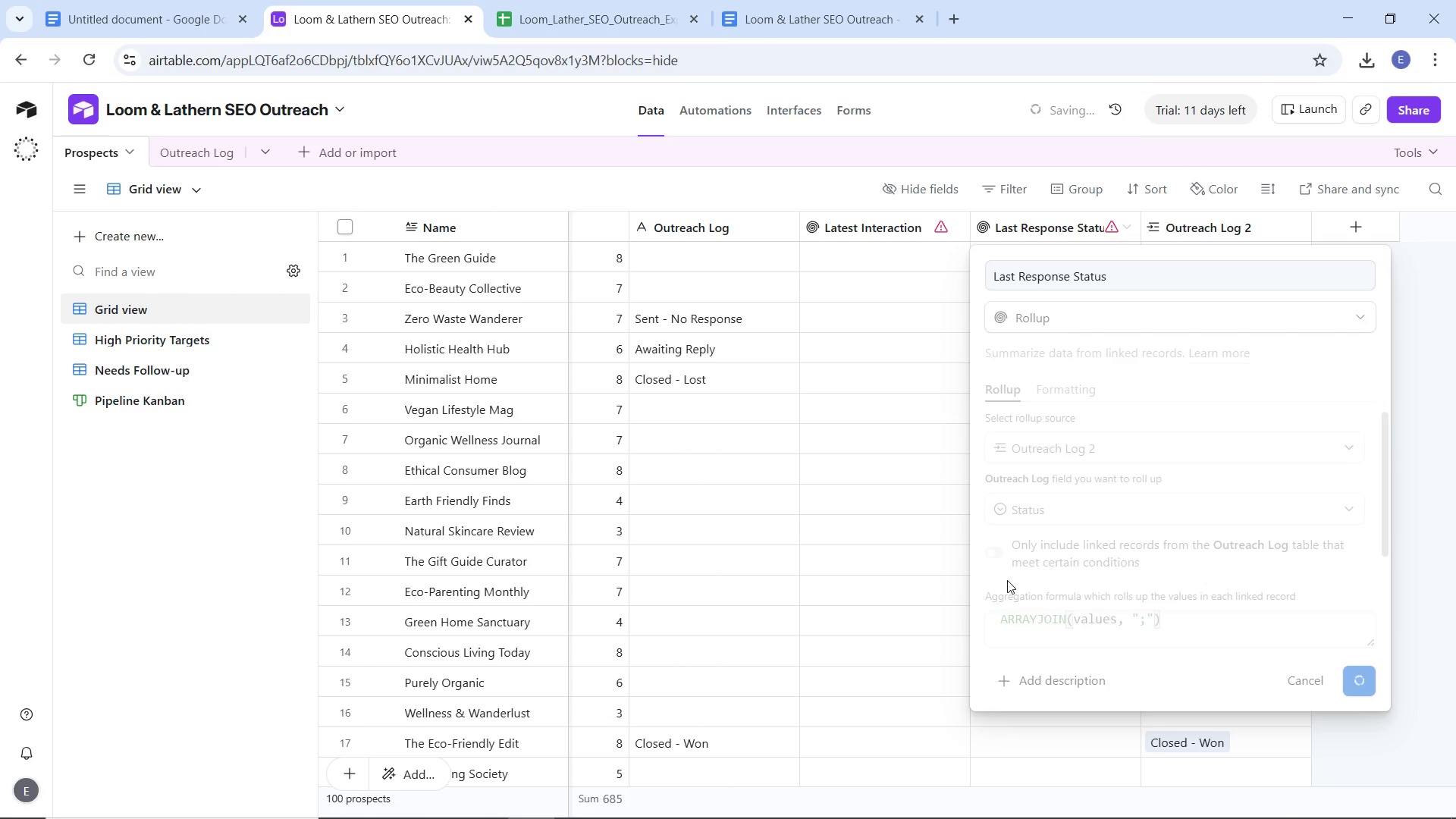 
wait(11.92)
 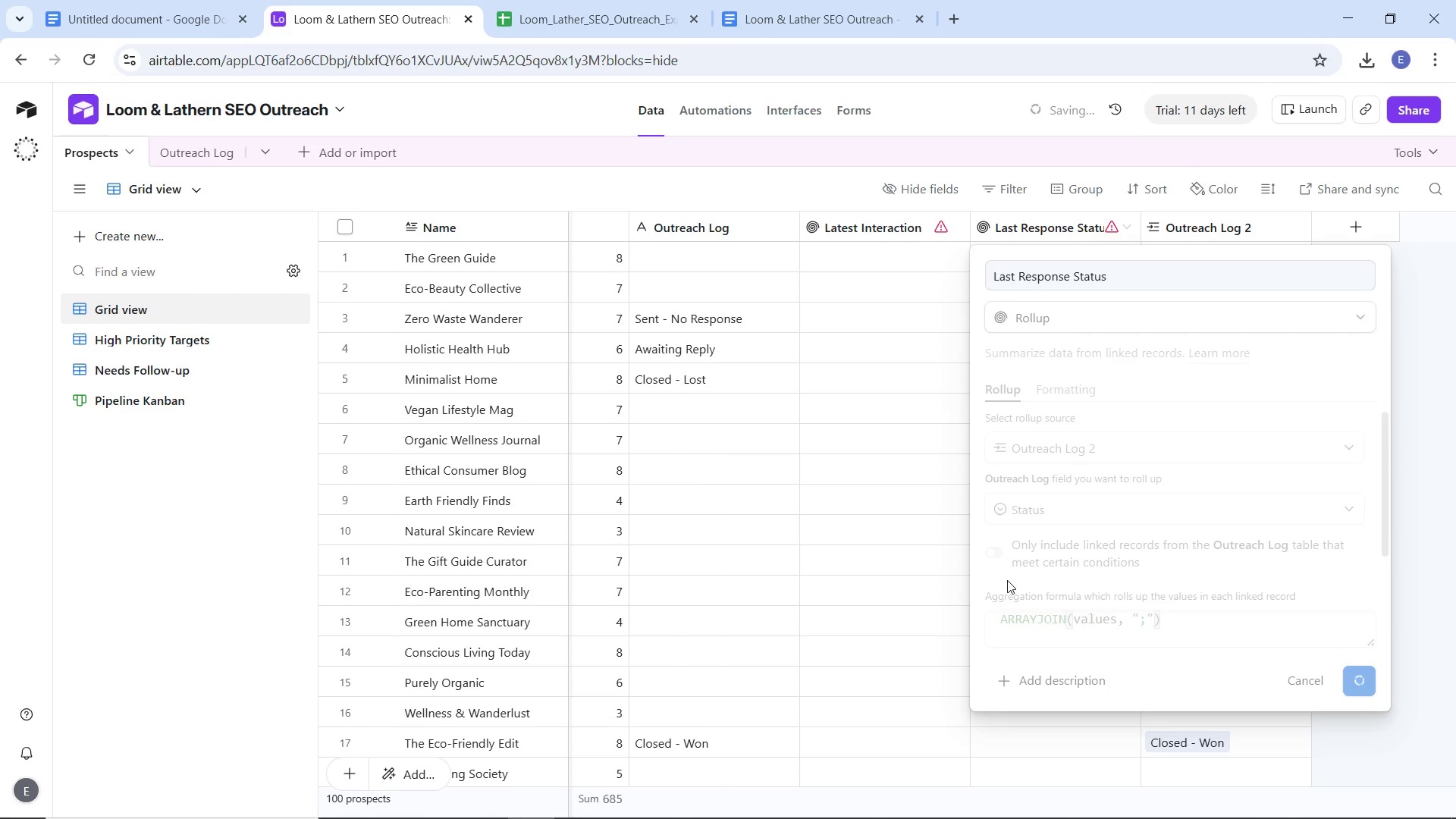 
left_click([954, 224])
 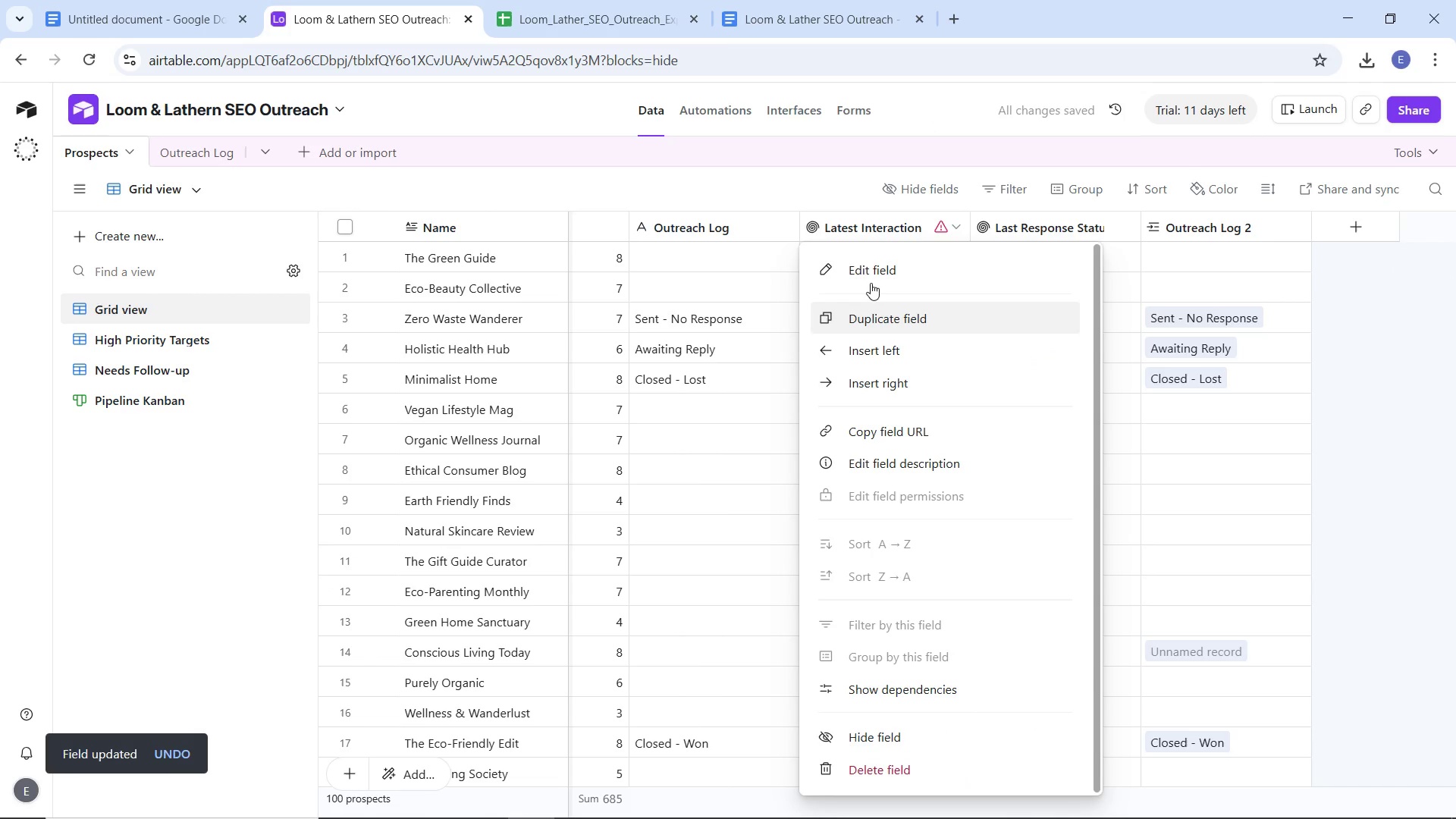 
left_click([870, 271])
 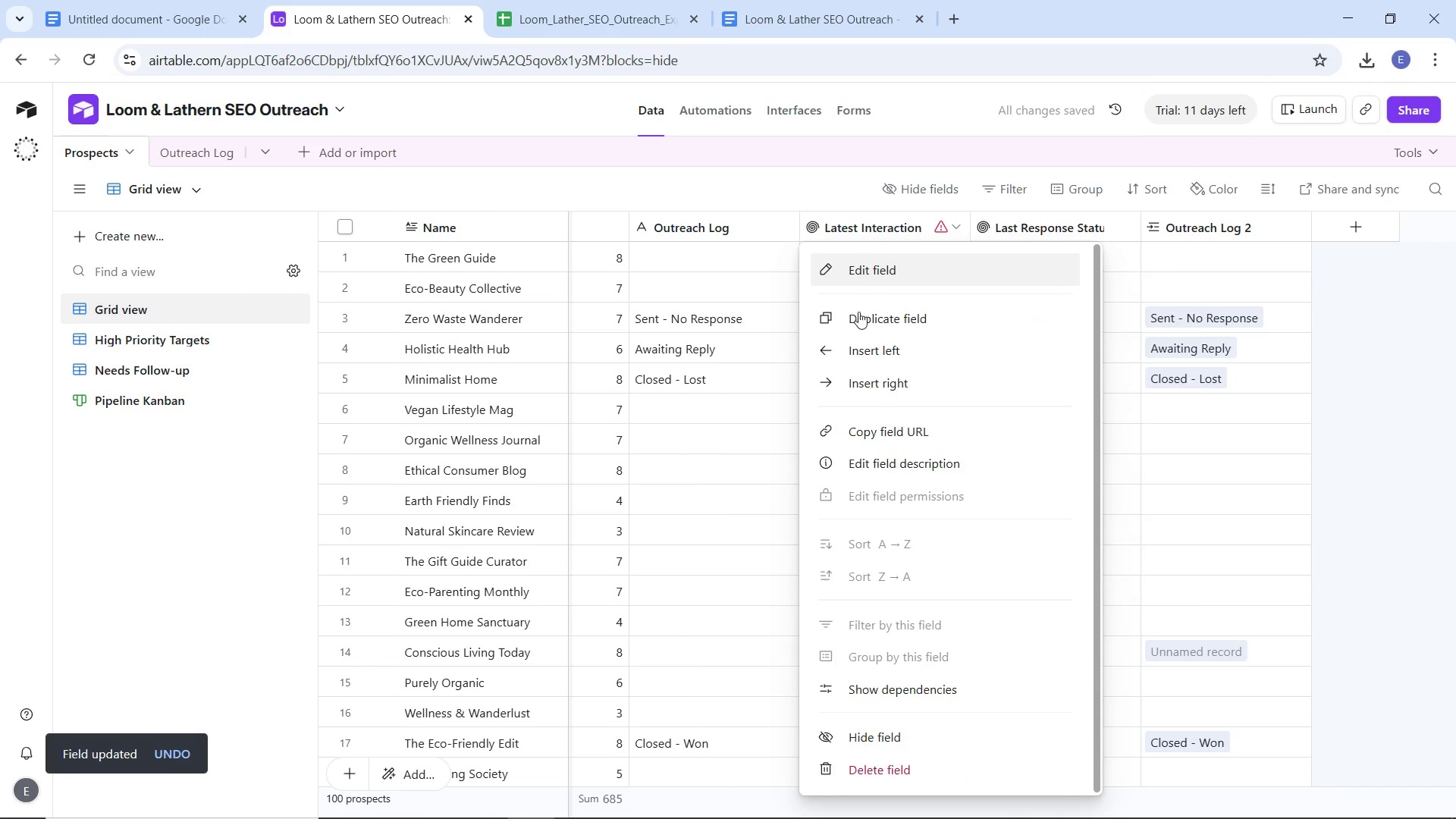 
mouse_move([857, 322])
 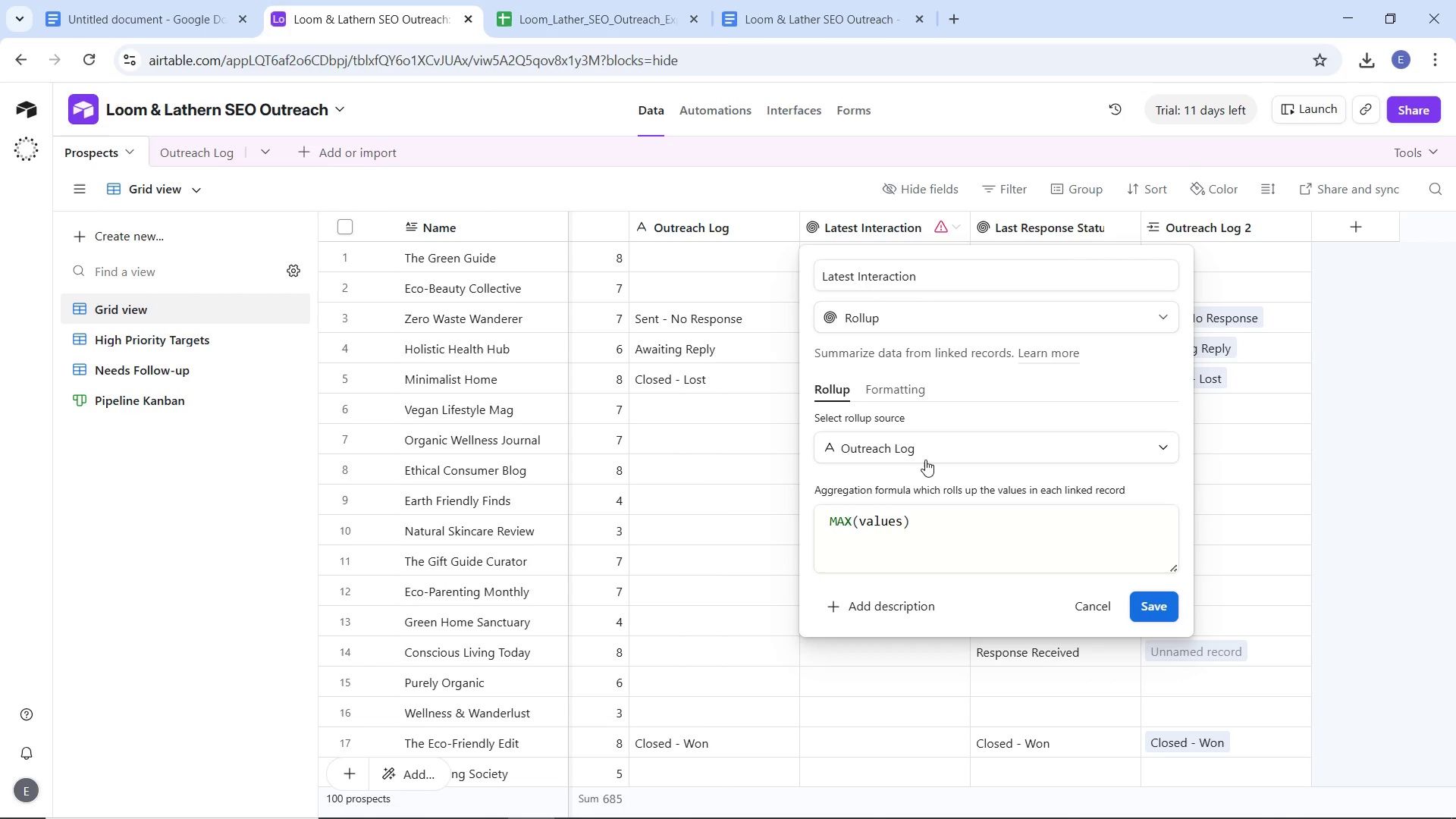 
left_click([924, 454])
 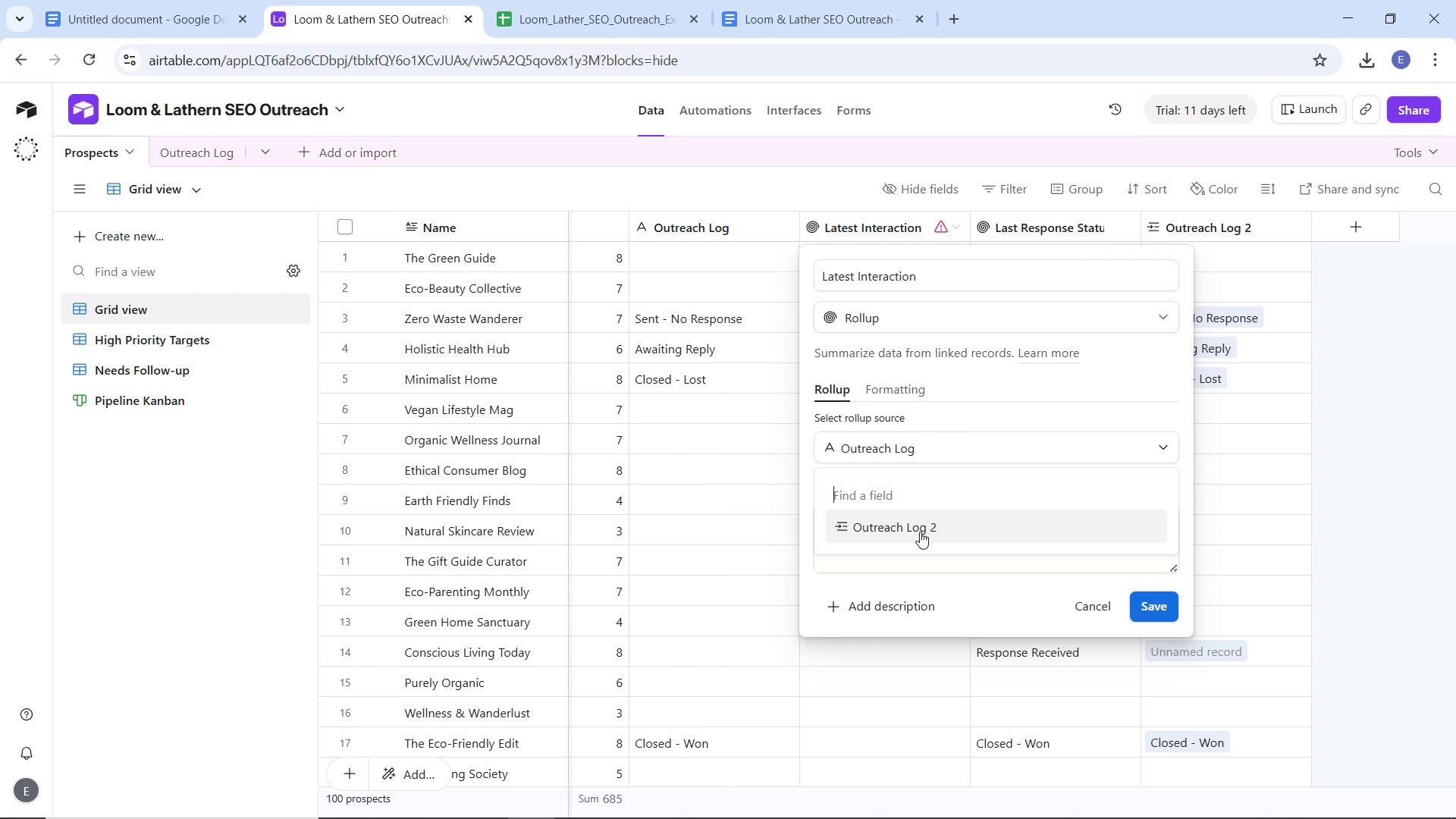 
left_click([920, 532])
 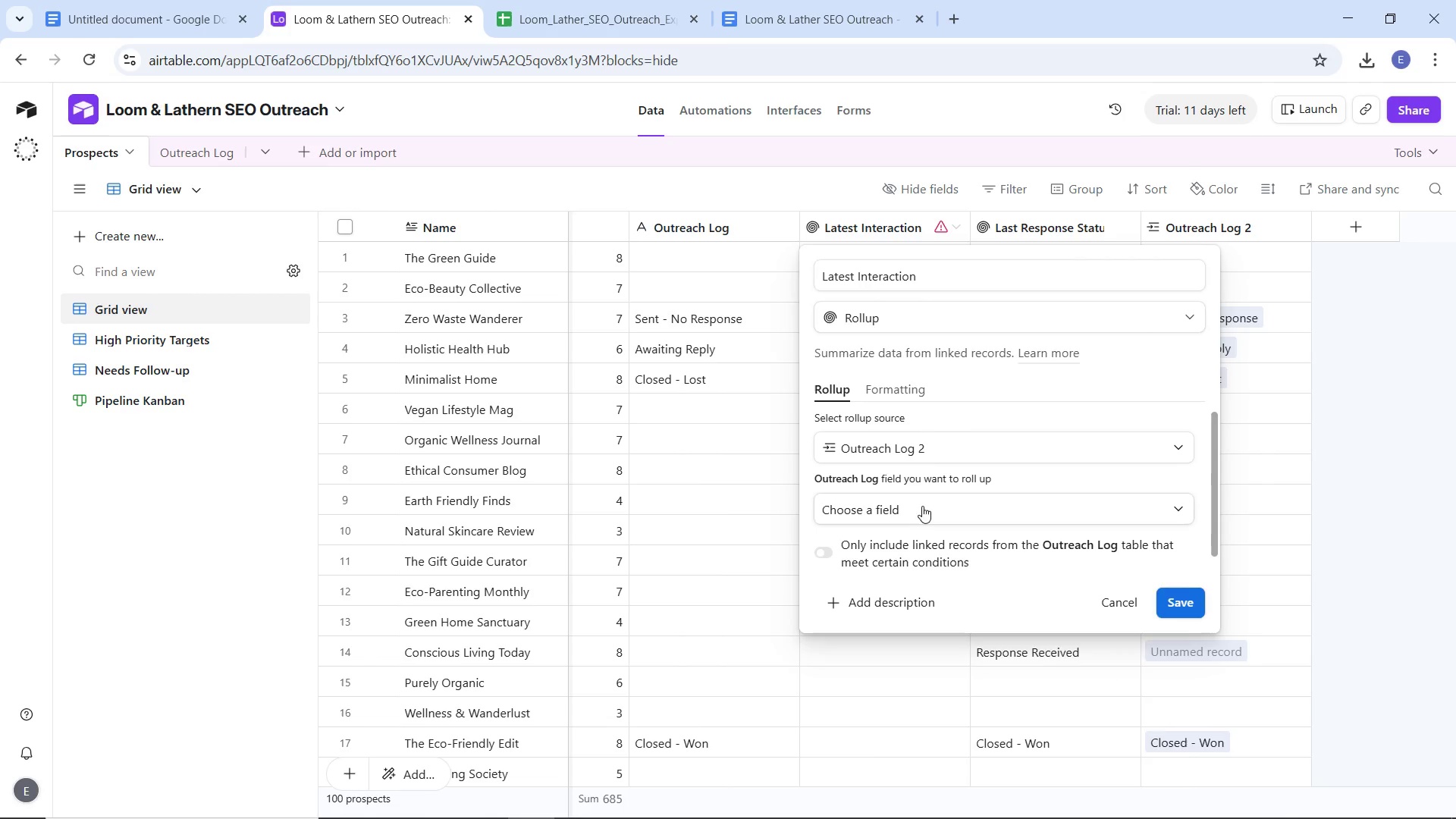 
left_click([922, 506])
 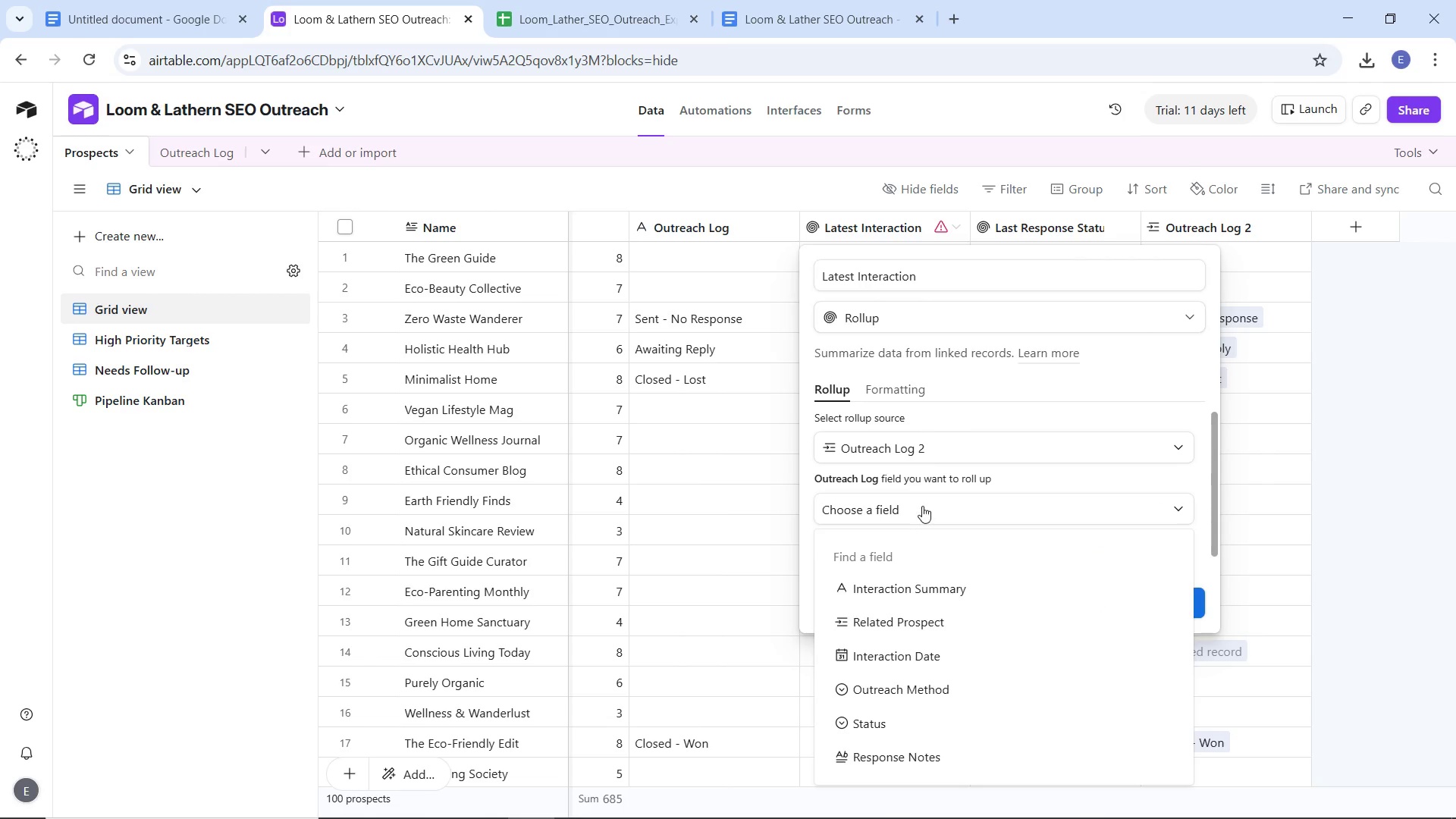 
left_click([922, 506])
 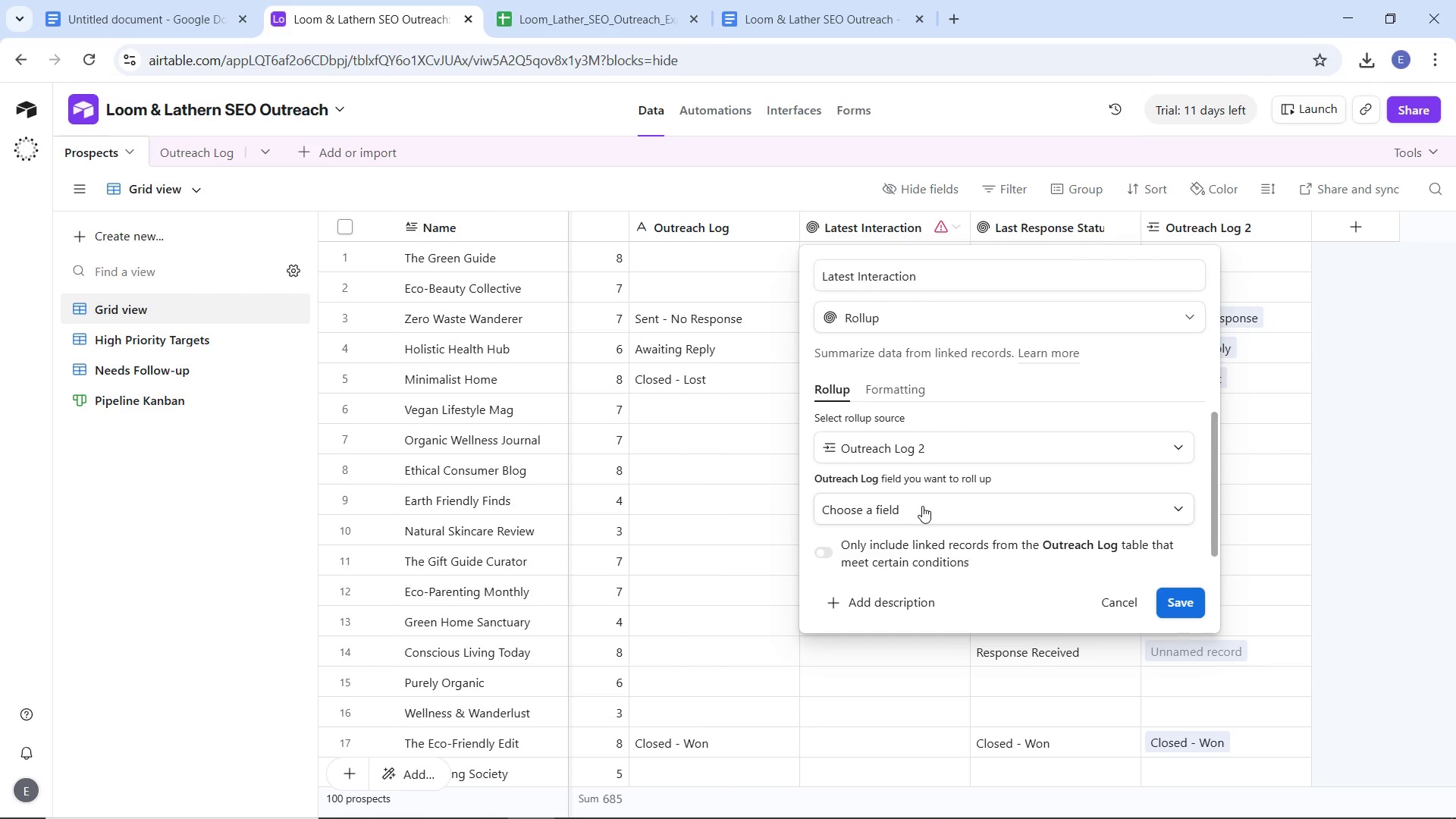 
left_click([922, 506])
 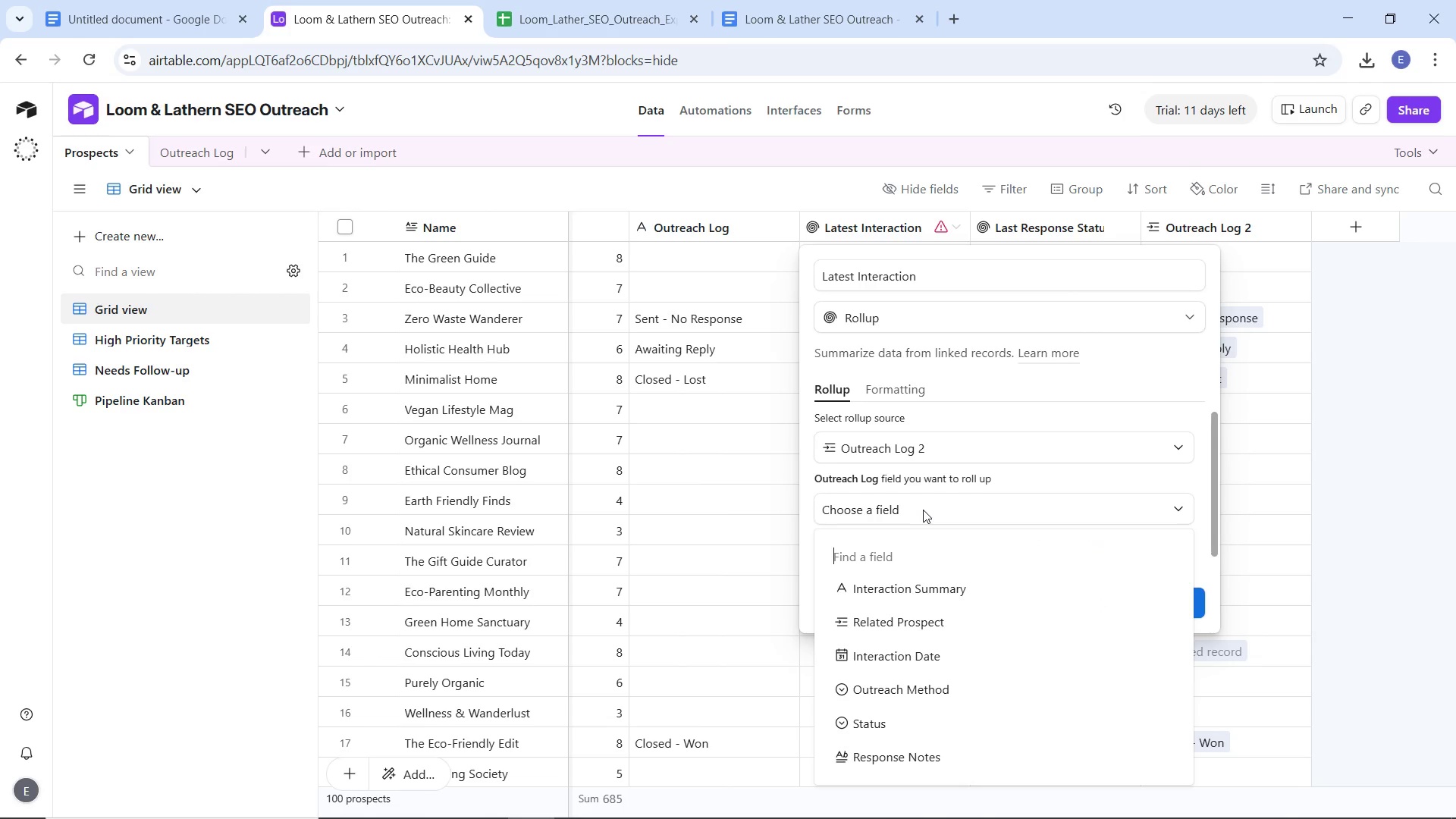 
scroll: coordinate [923, 508], scroll_direction: down, amount: 1.0
 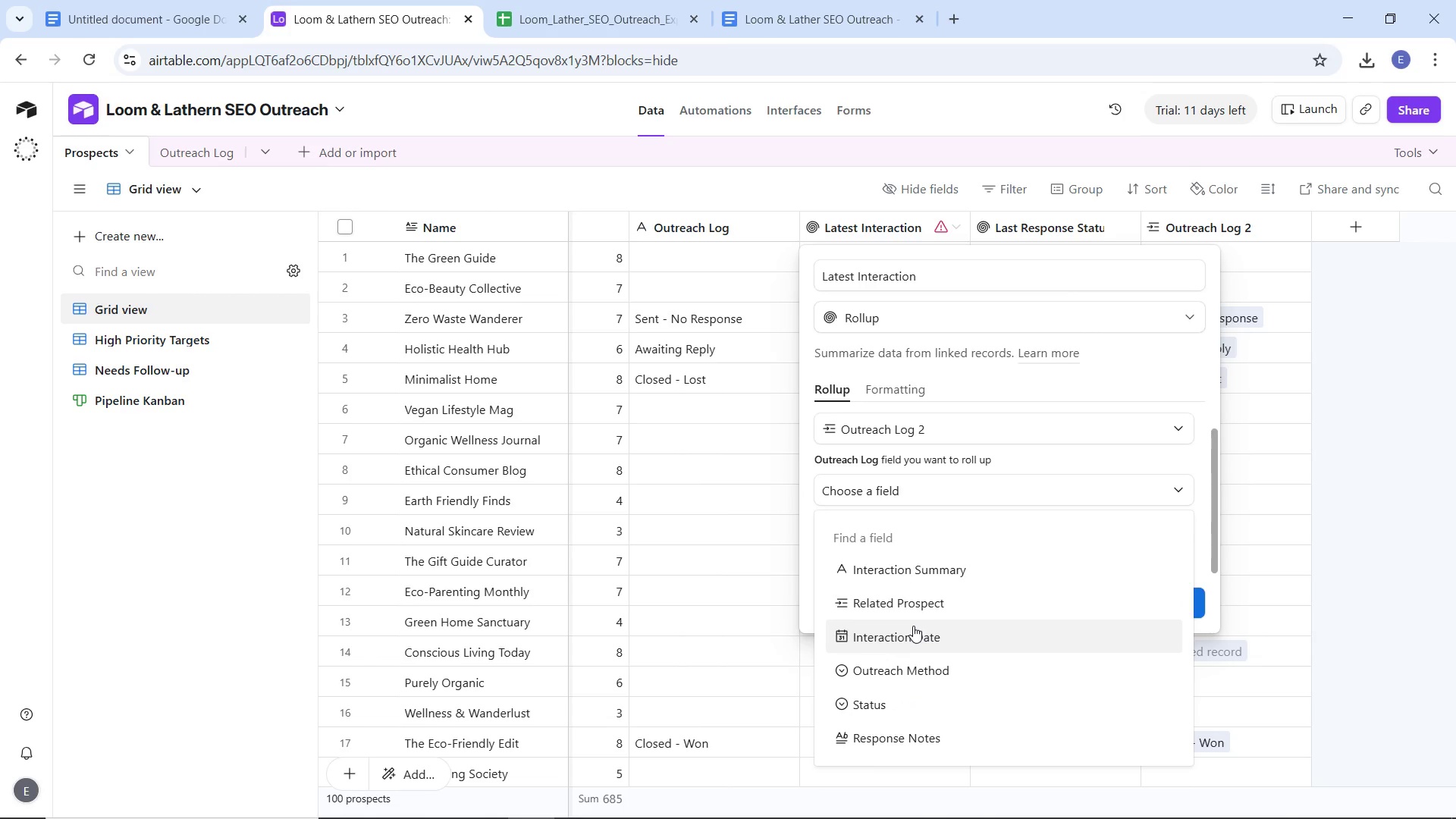 
left_click([913, 626])
 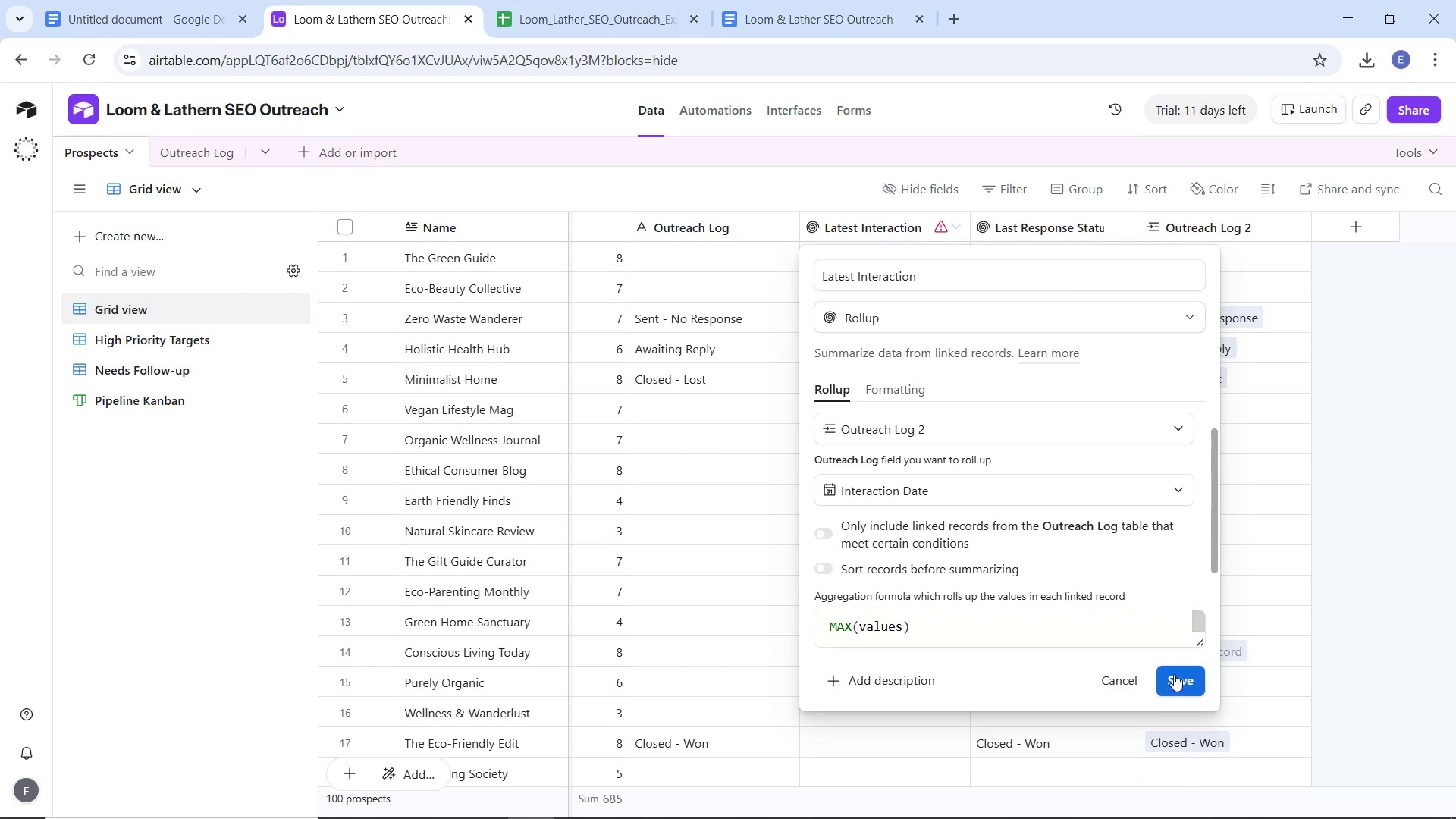 
left_click([1177, 673])
 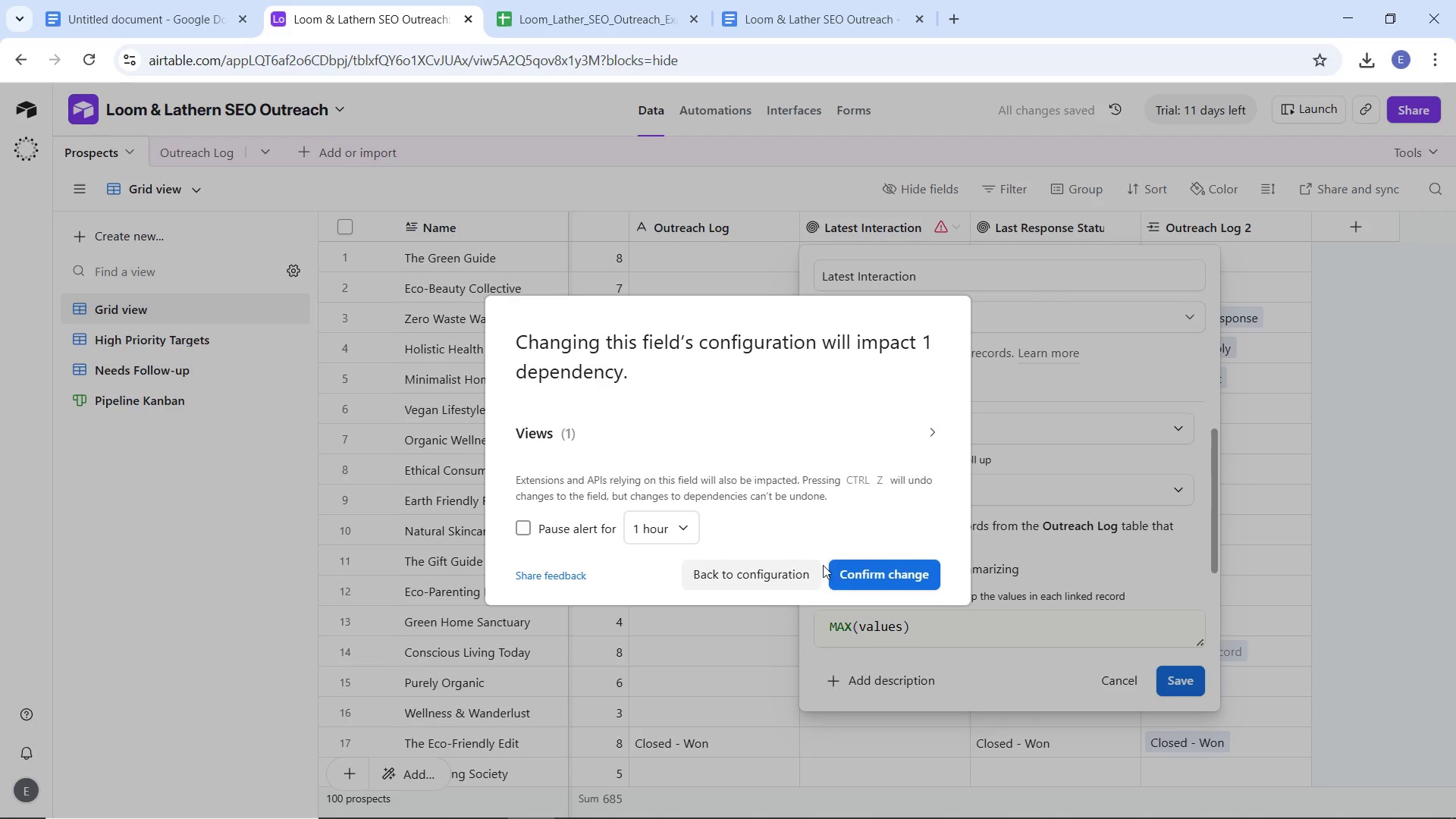 
left_click([864, 565])
 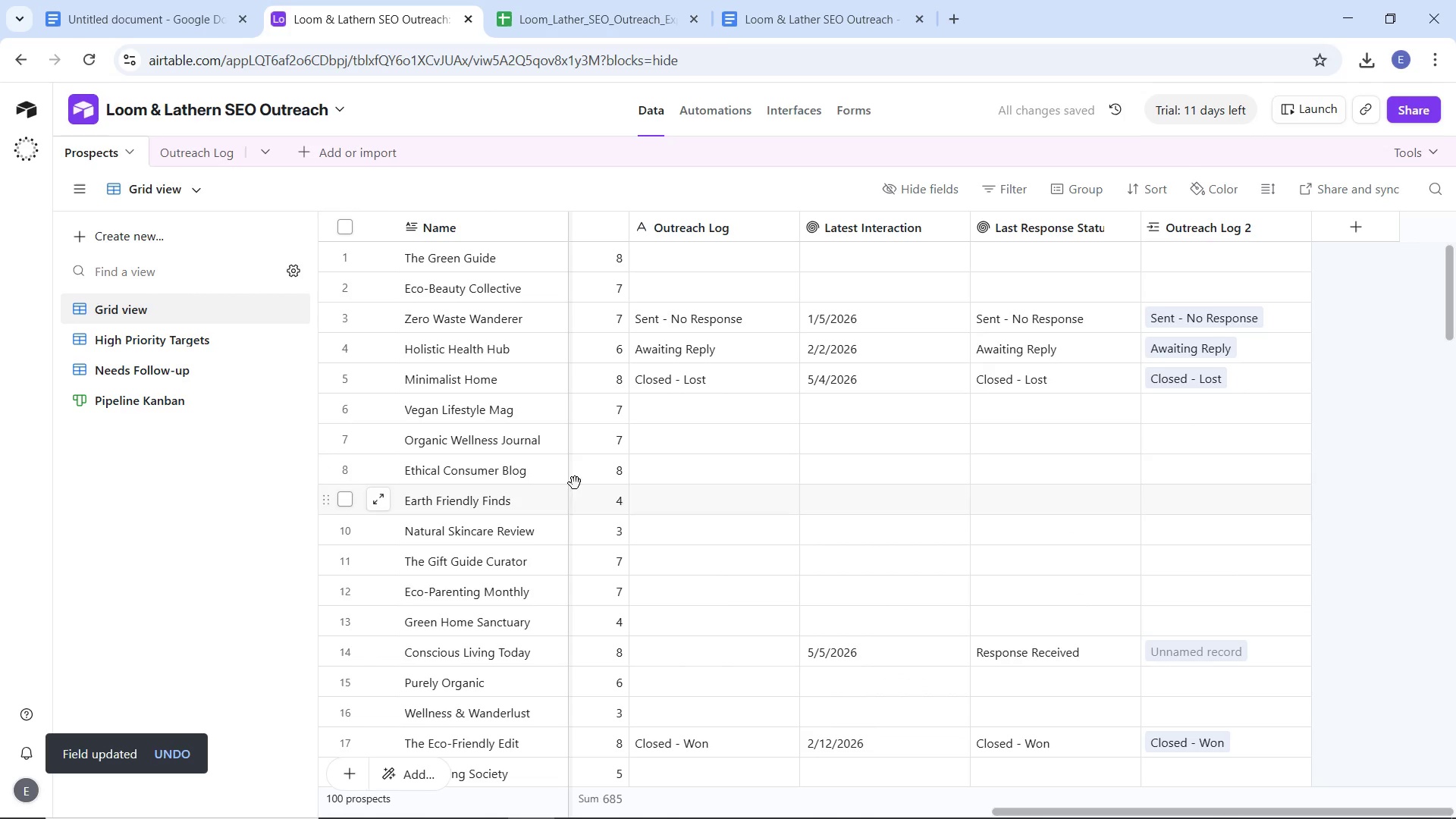 
scroll: coordinate [871, 413], scroll_direction: up, amount: 11.0
 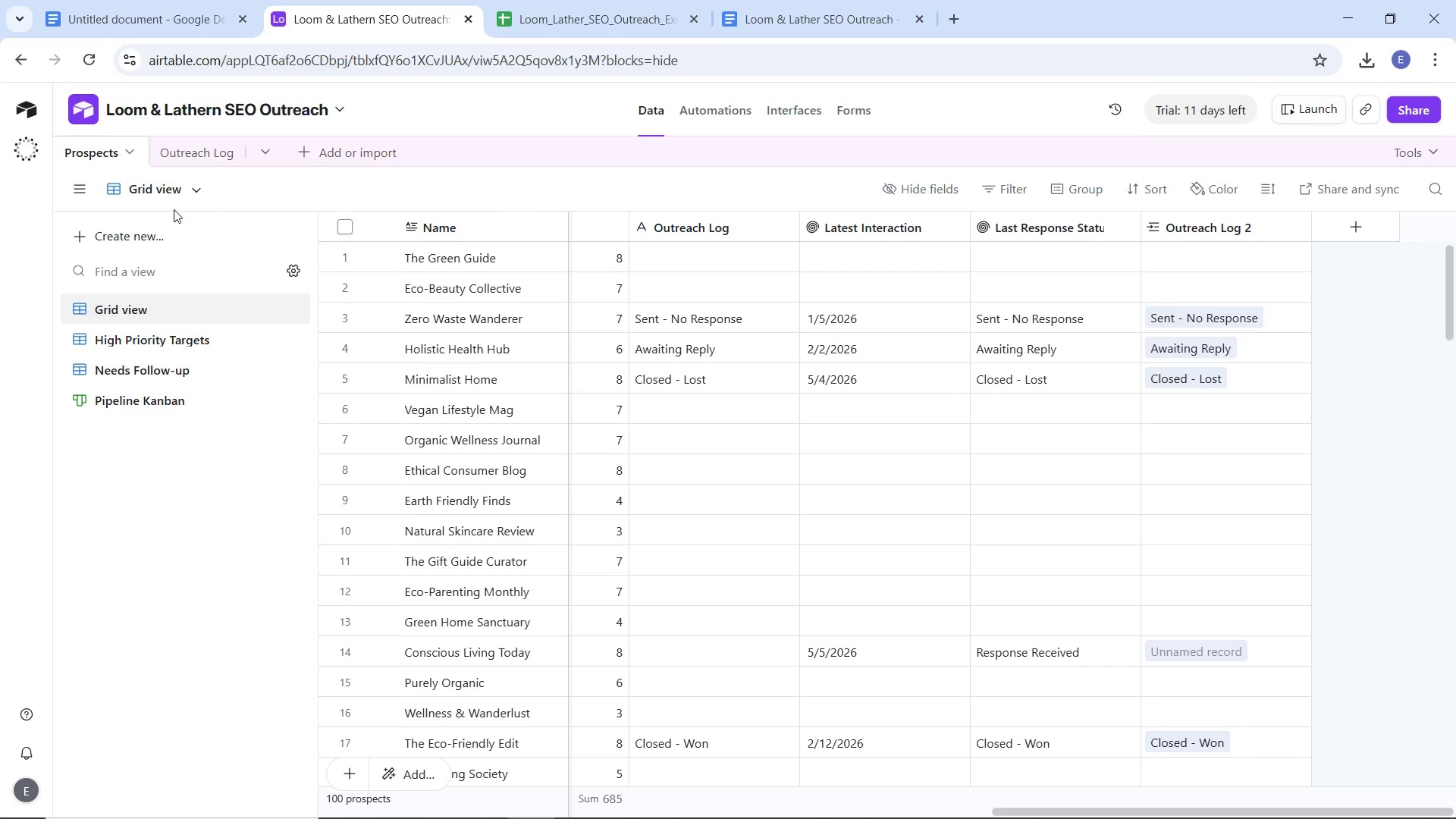 
left_click([171, 158])
 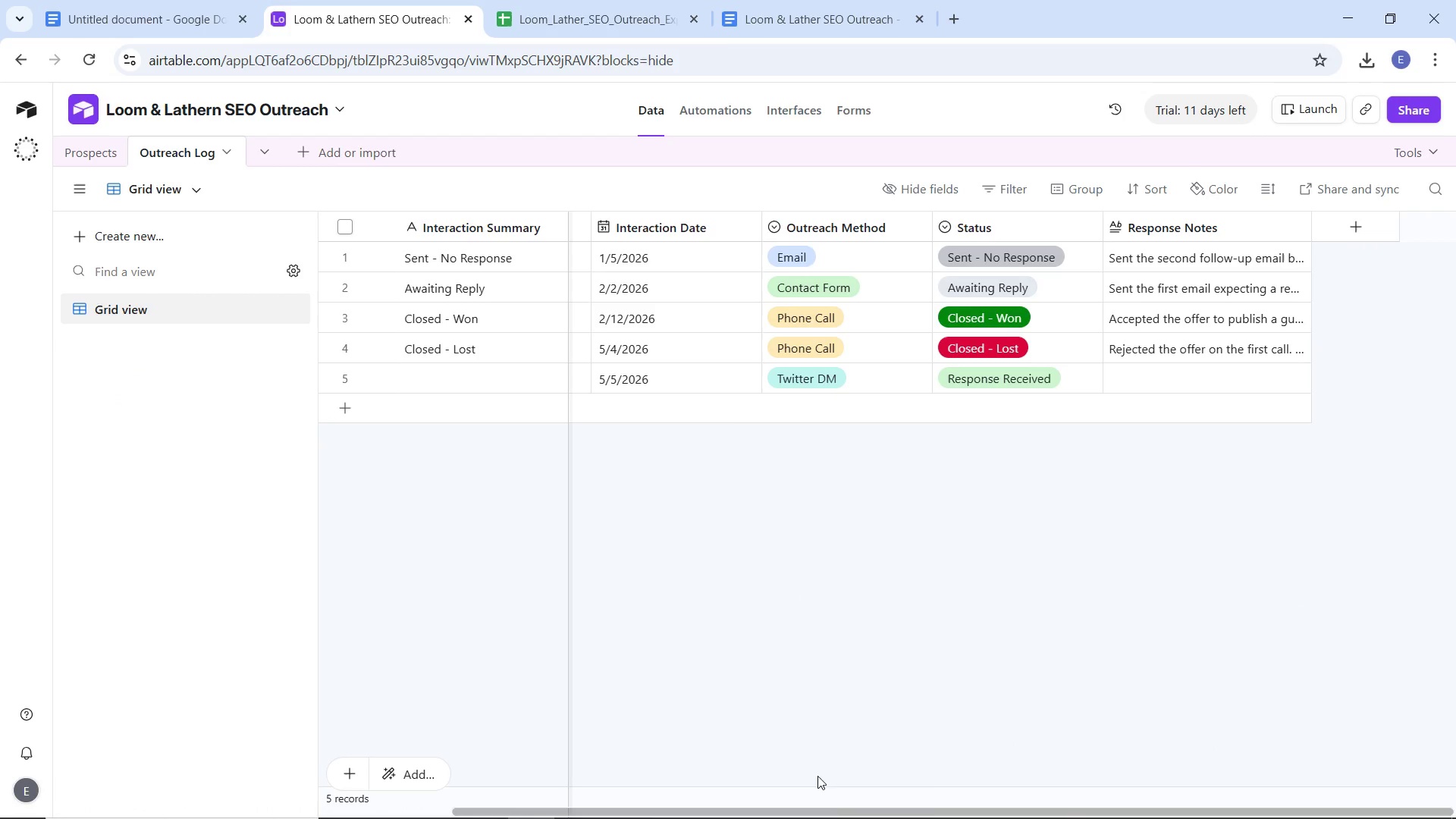 
left_click_drag(start_coordinate=[844, 814], to_coordinate=[590, 800])
 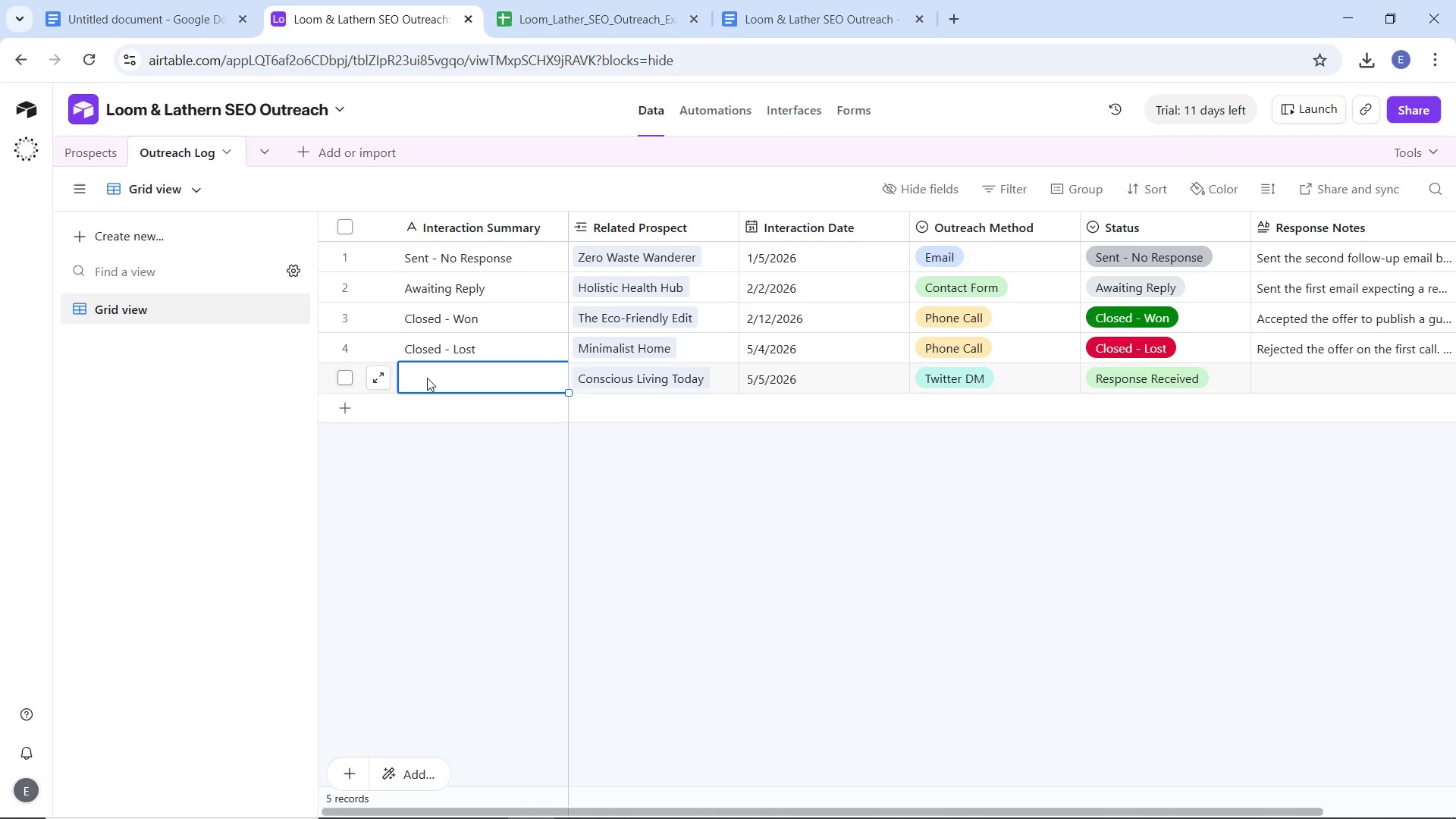 
double_click([427, 378])
 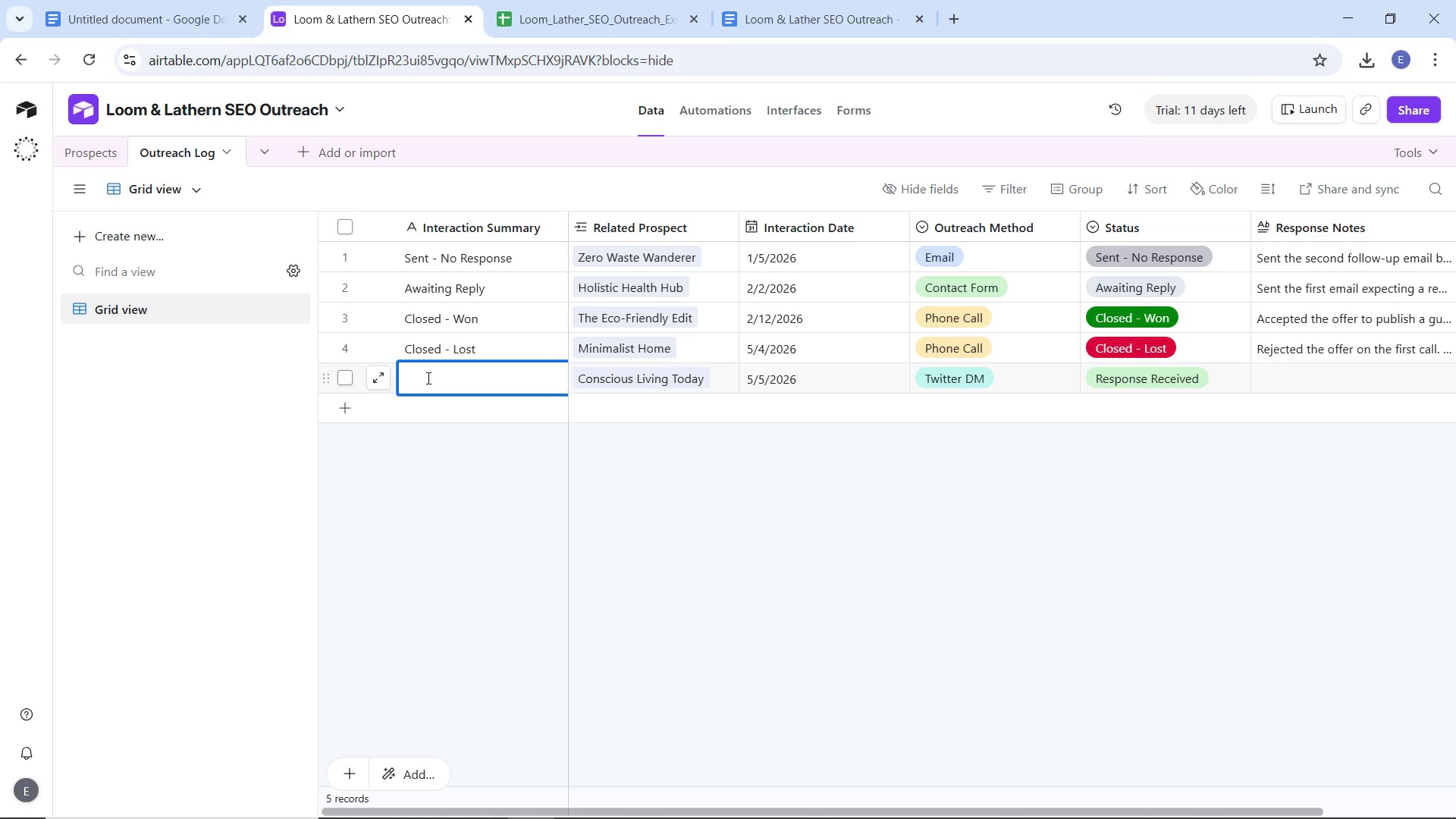 
type(Response Received)
 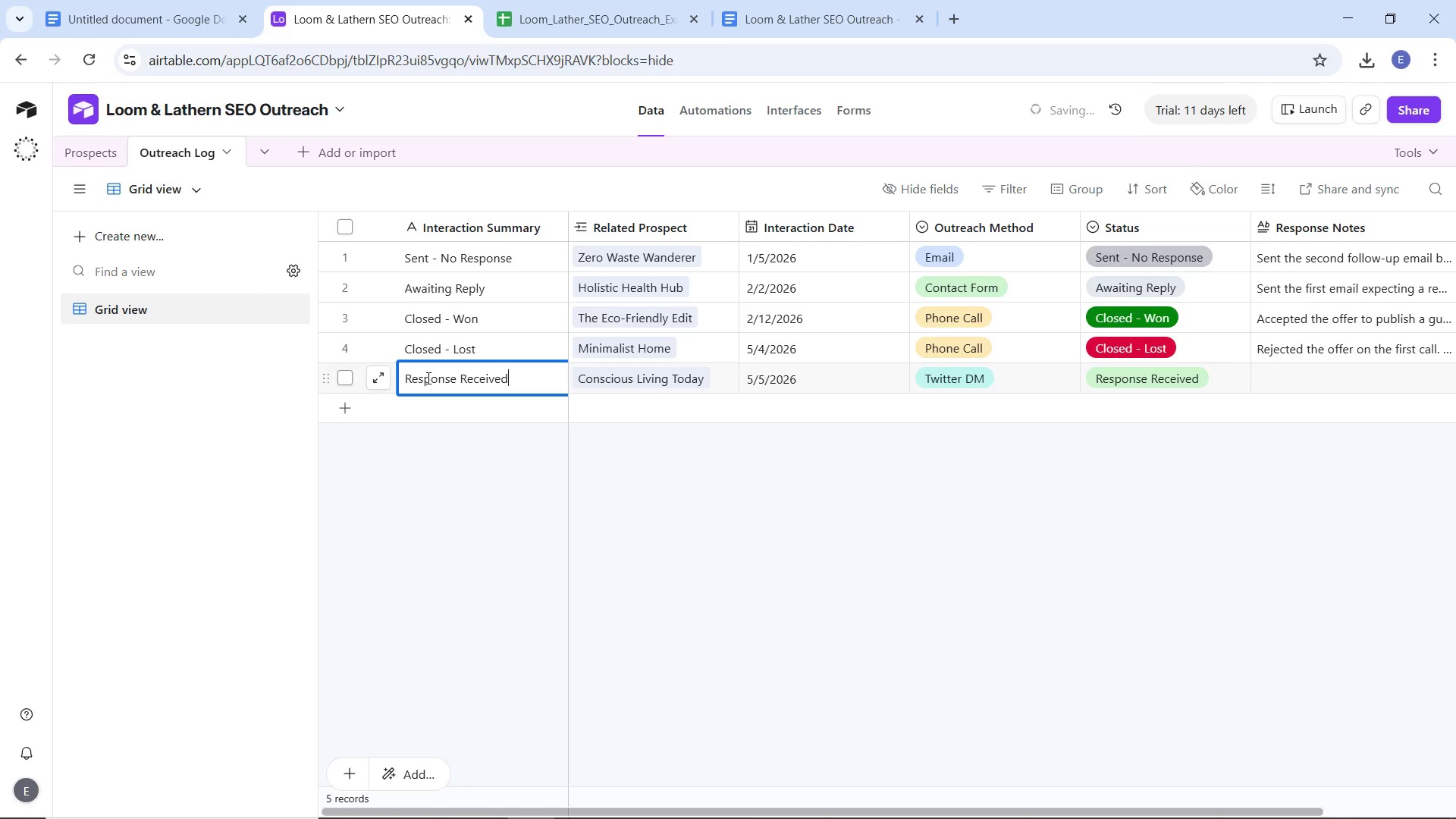 
left_click([80, 160])
 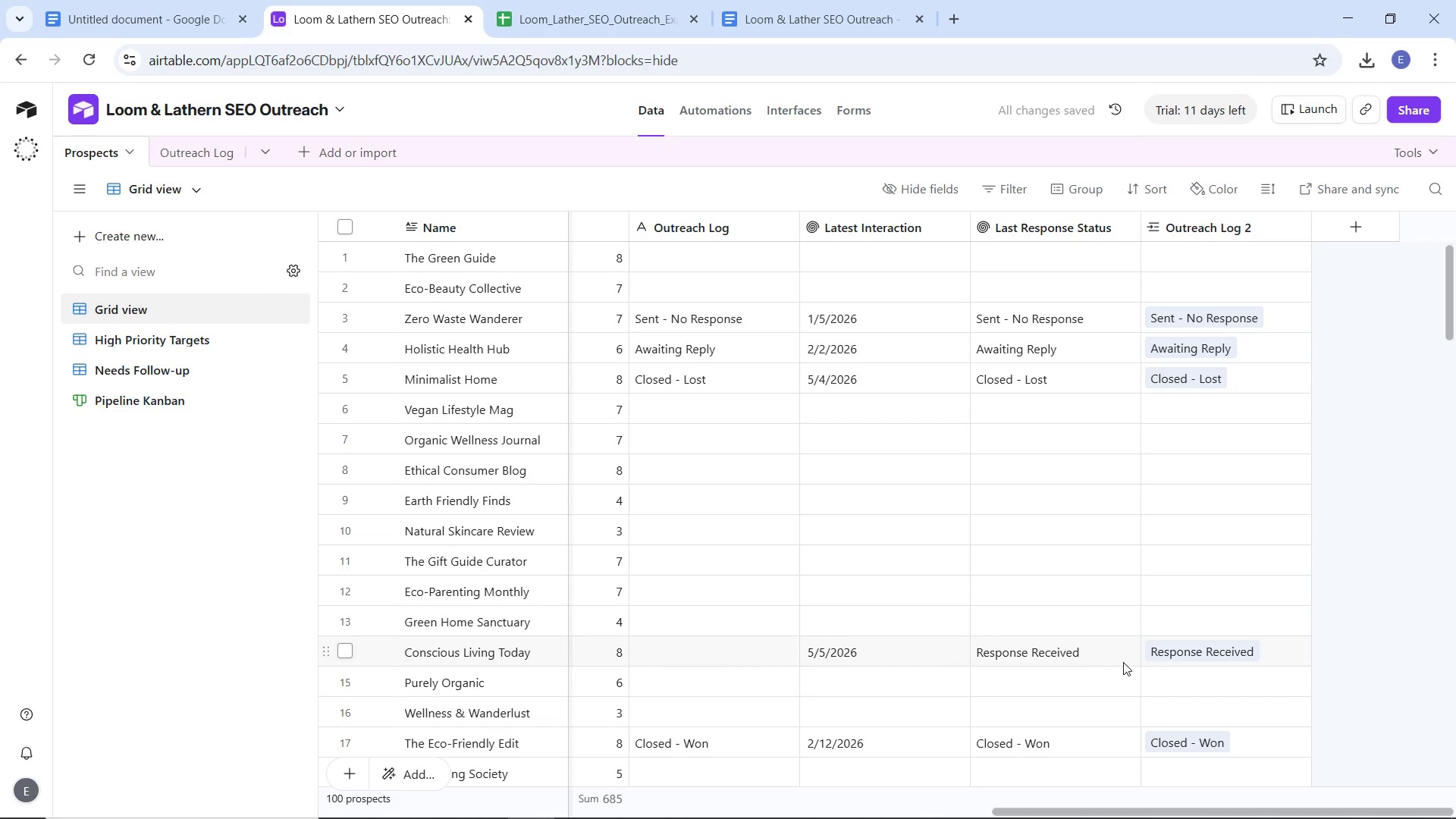 
scroll: coordinate [1043, 620], scroll_direction: up, amount: 4.0
 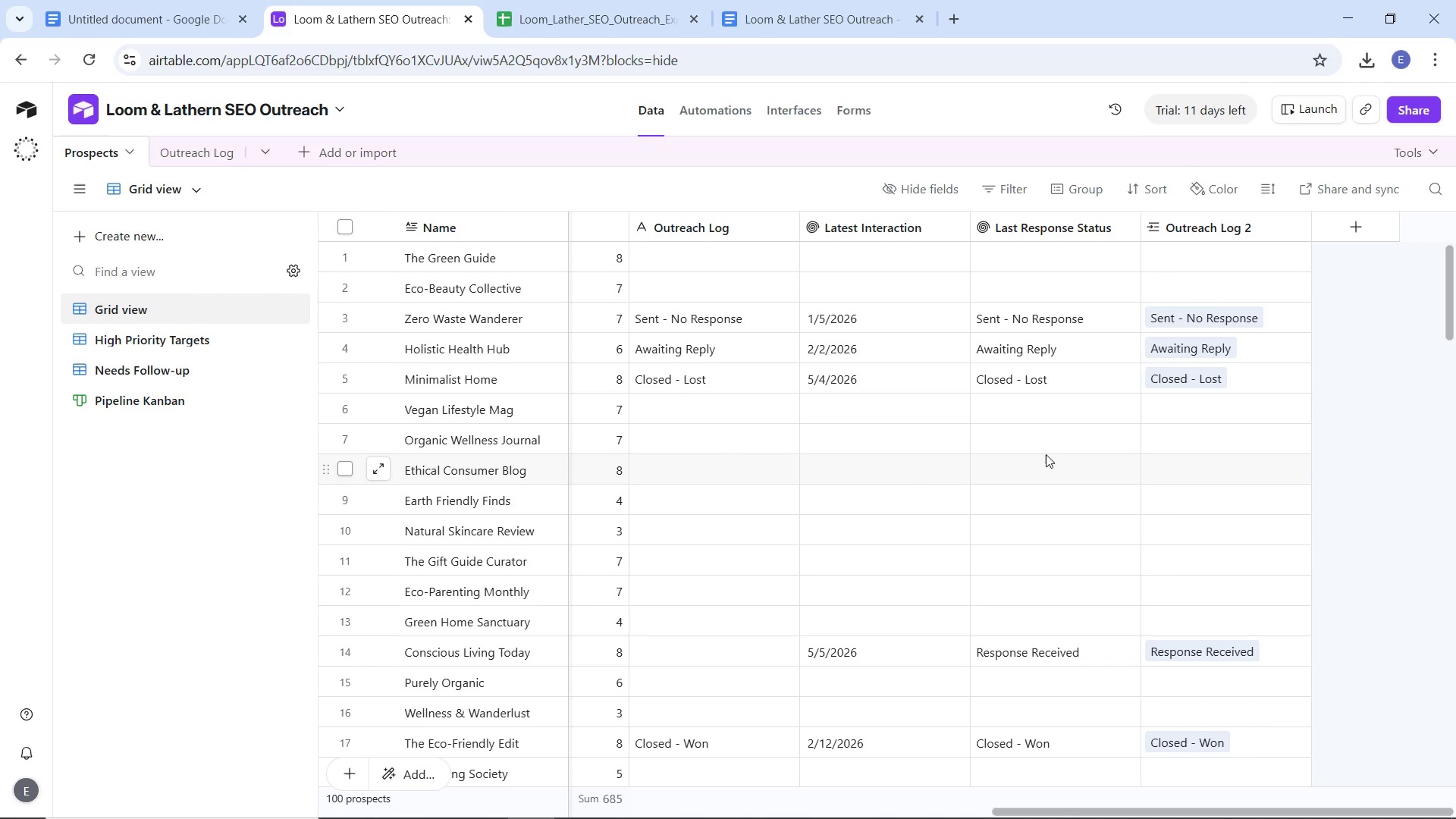 
wait(6.12)
 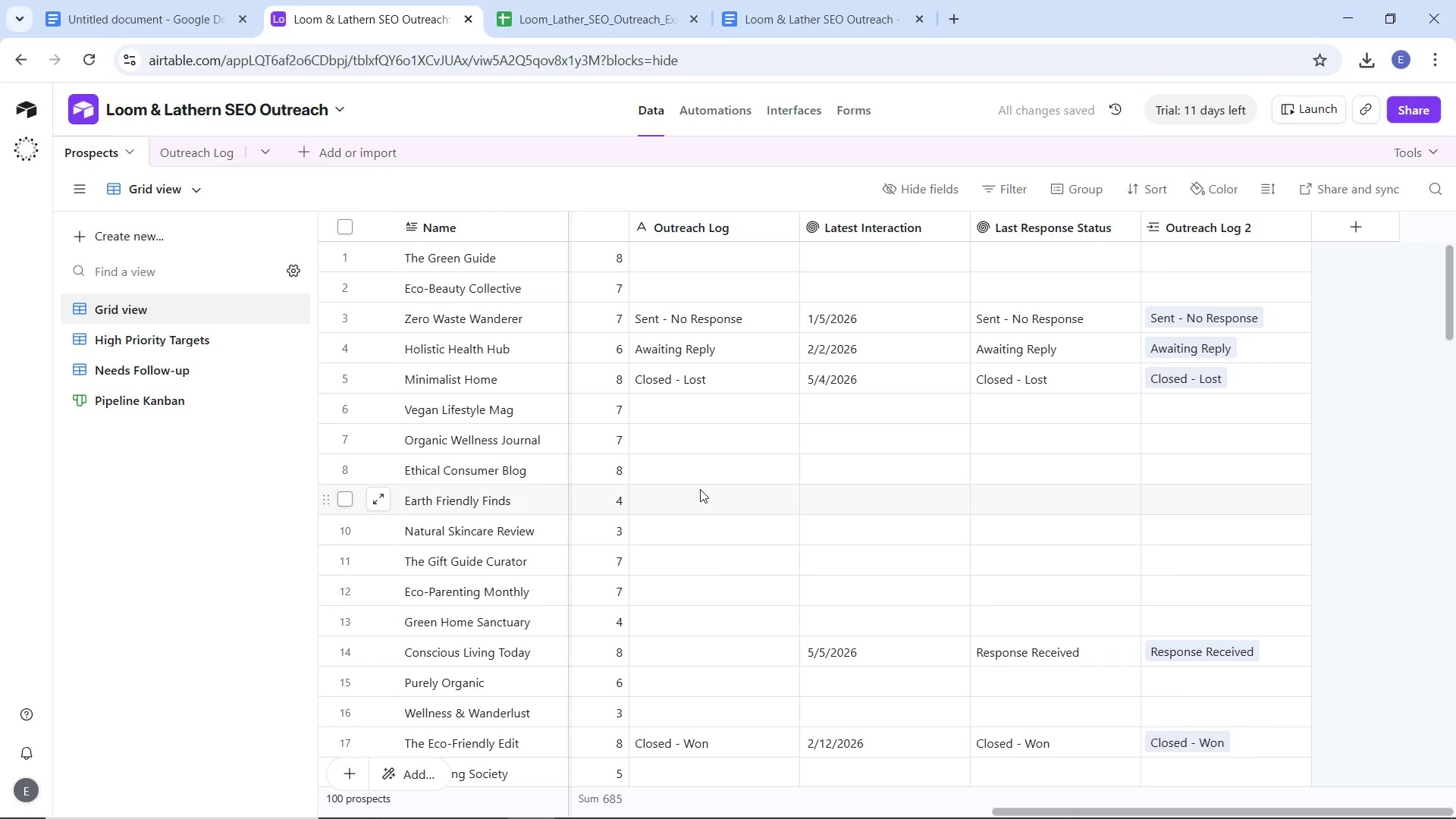 
left_click_drag(start_coordinate=[1238, 225], to_coordinate=[1210, 226])
 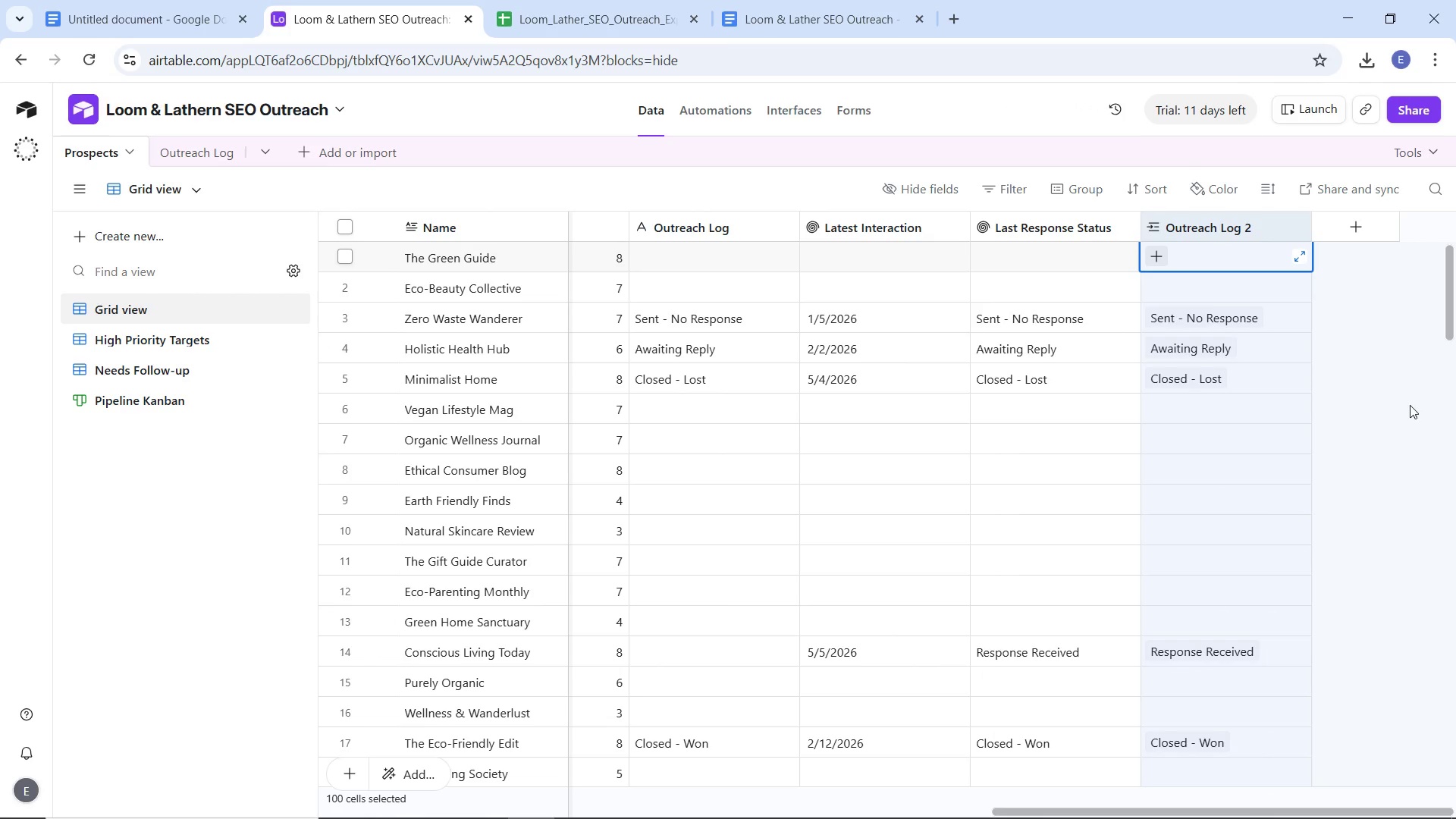 
left_click([1410, 405])
 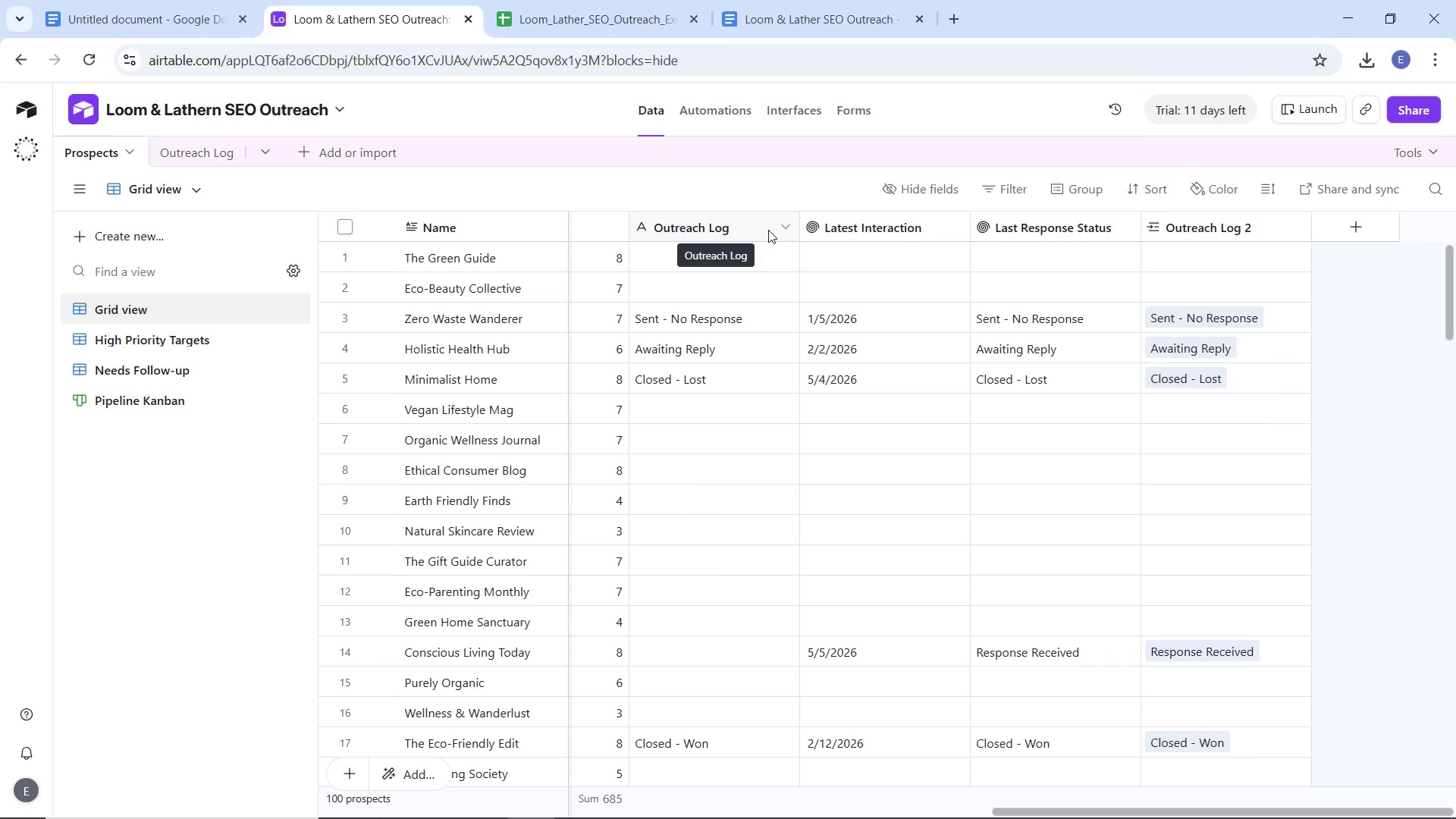 
left_click([781, 222])
 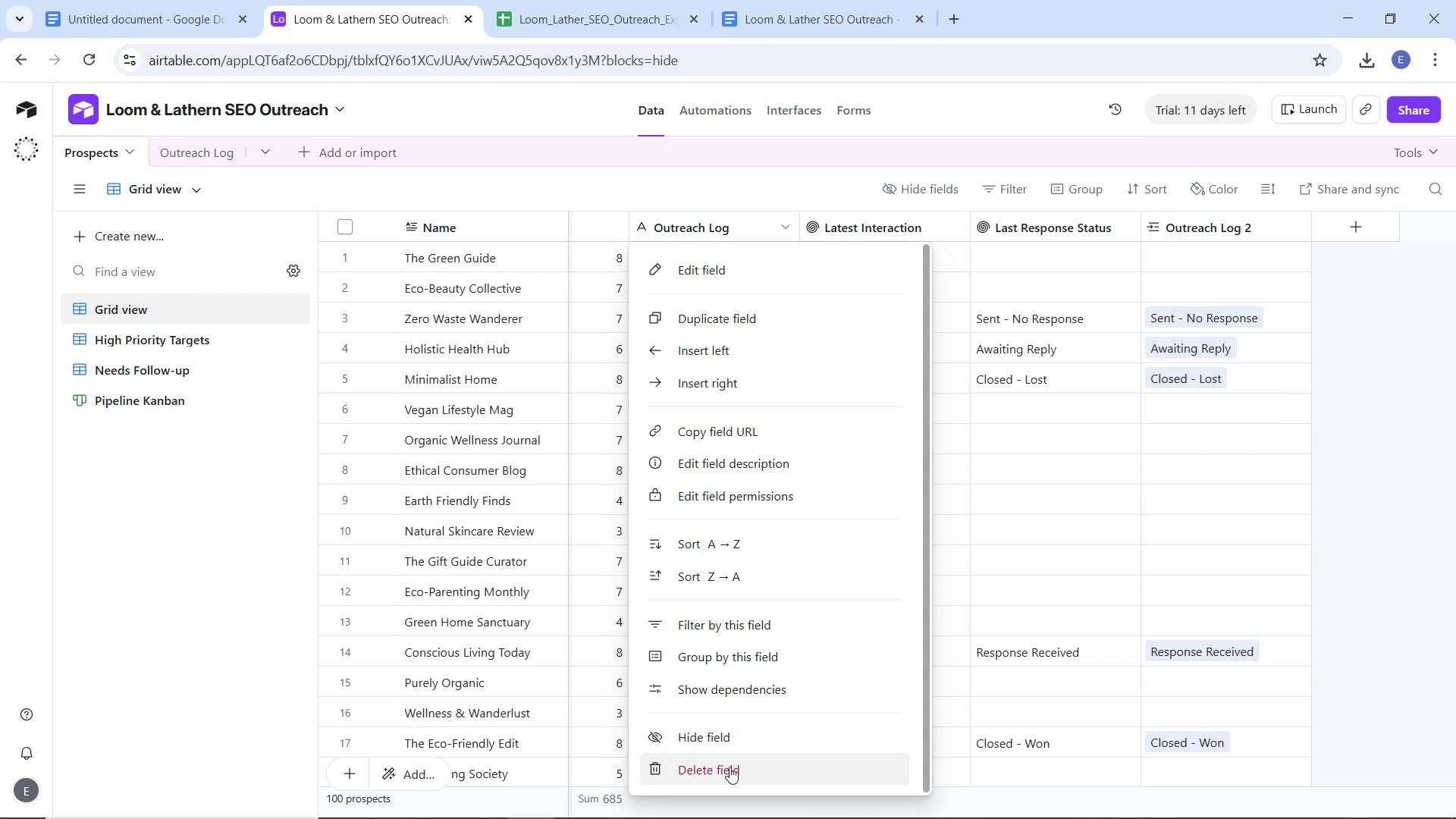 
left_click([730, 767])
 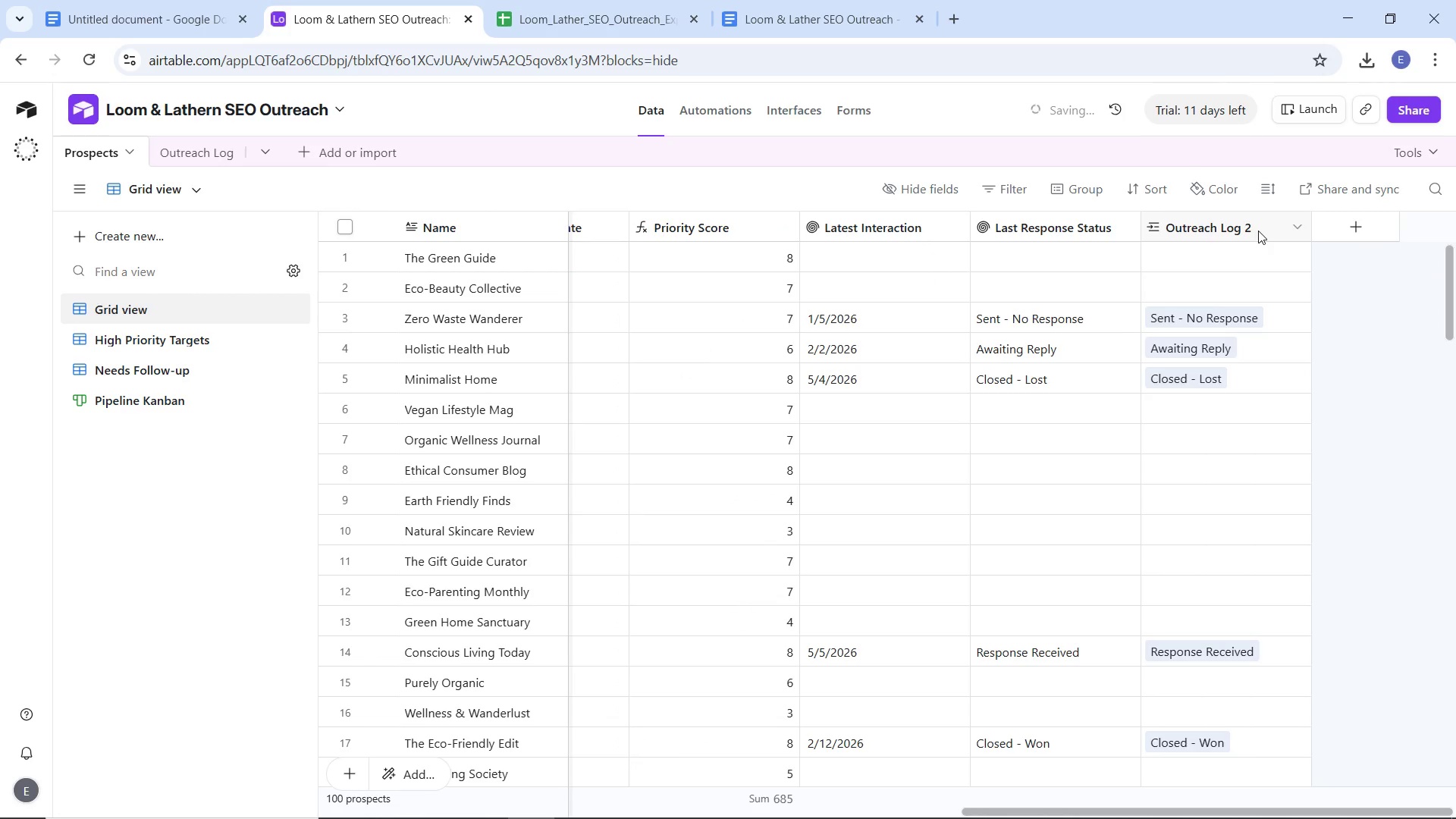 
left_click_drag(start_coordinate=[1245, 225], to_coordinate=[886, 228])
 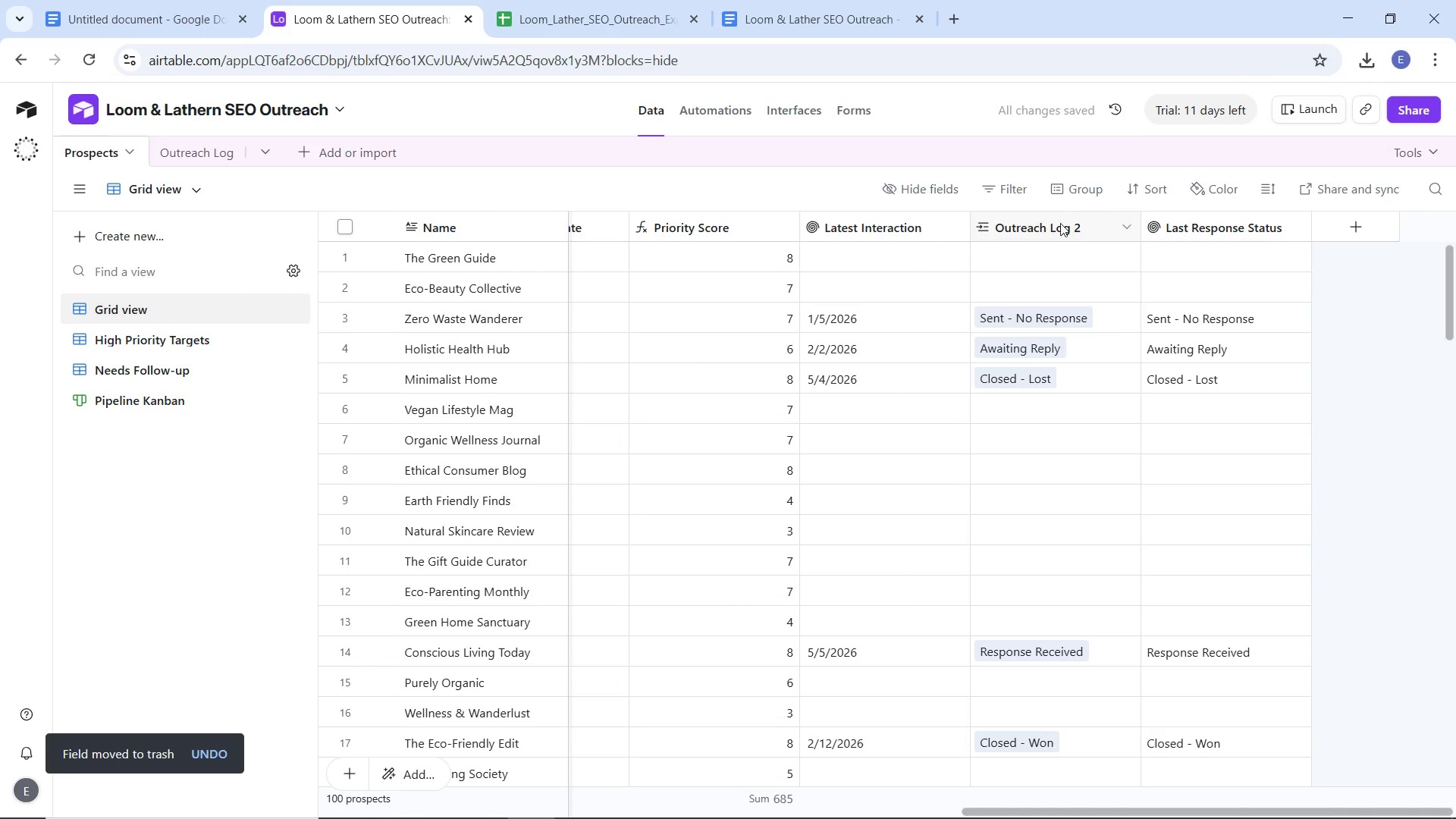 
left_click_drag(start_coordinate=[1046, 224], to_coordinate=[798, 226])
 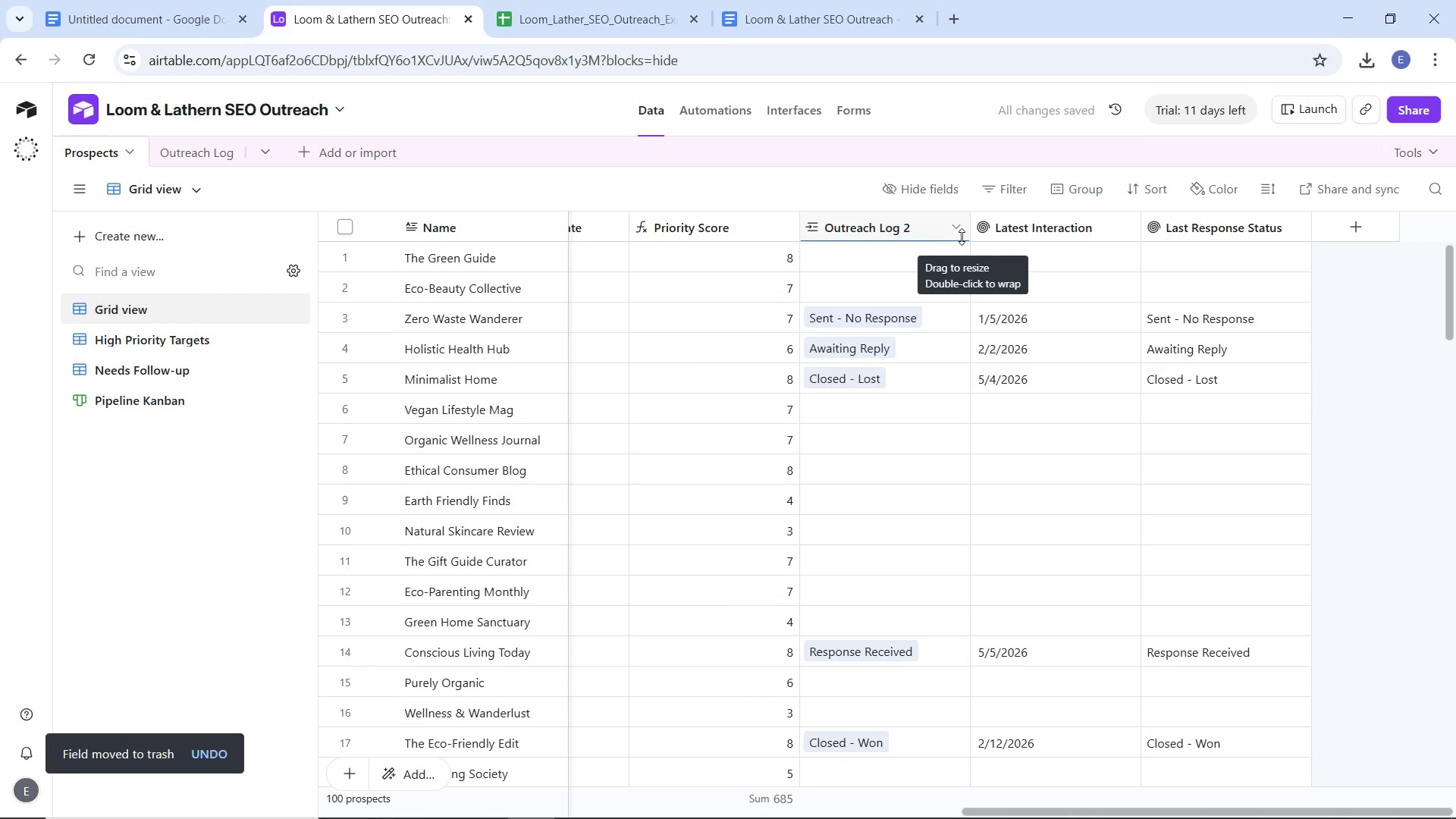 
left_click([956, 233])
 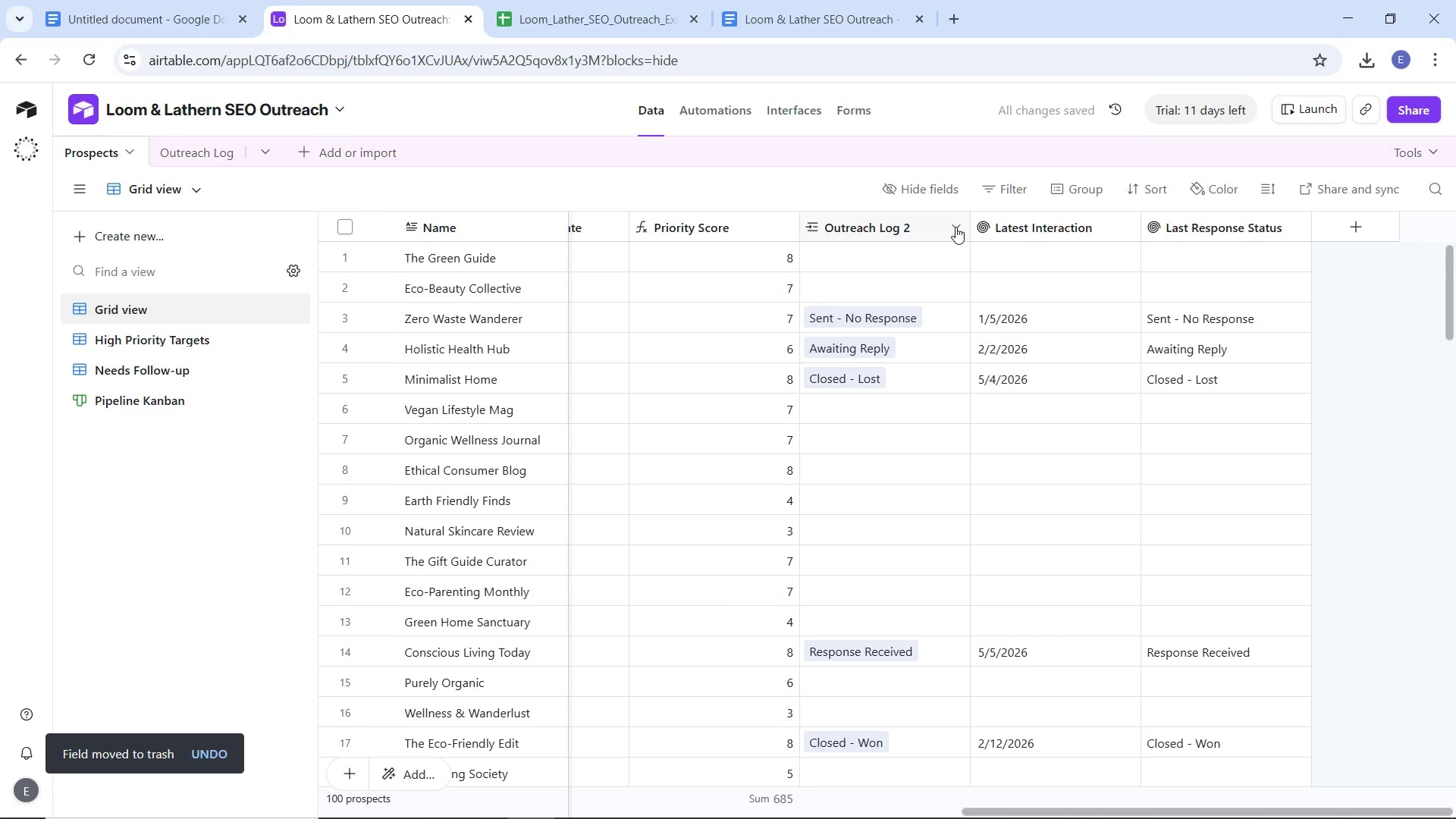 
left_click([956, 227])
 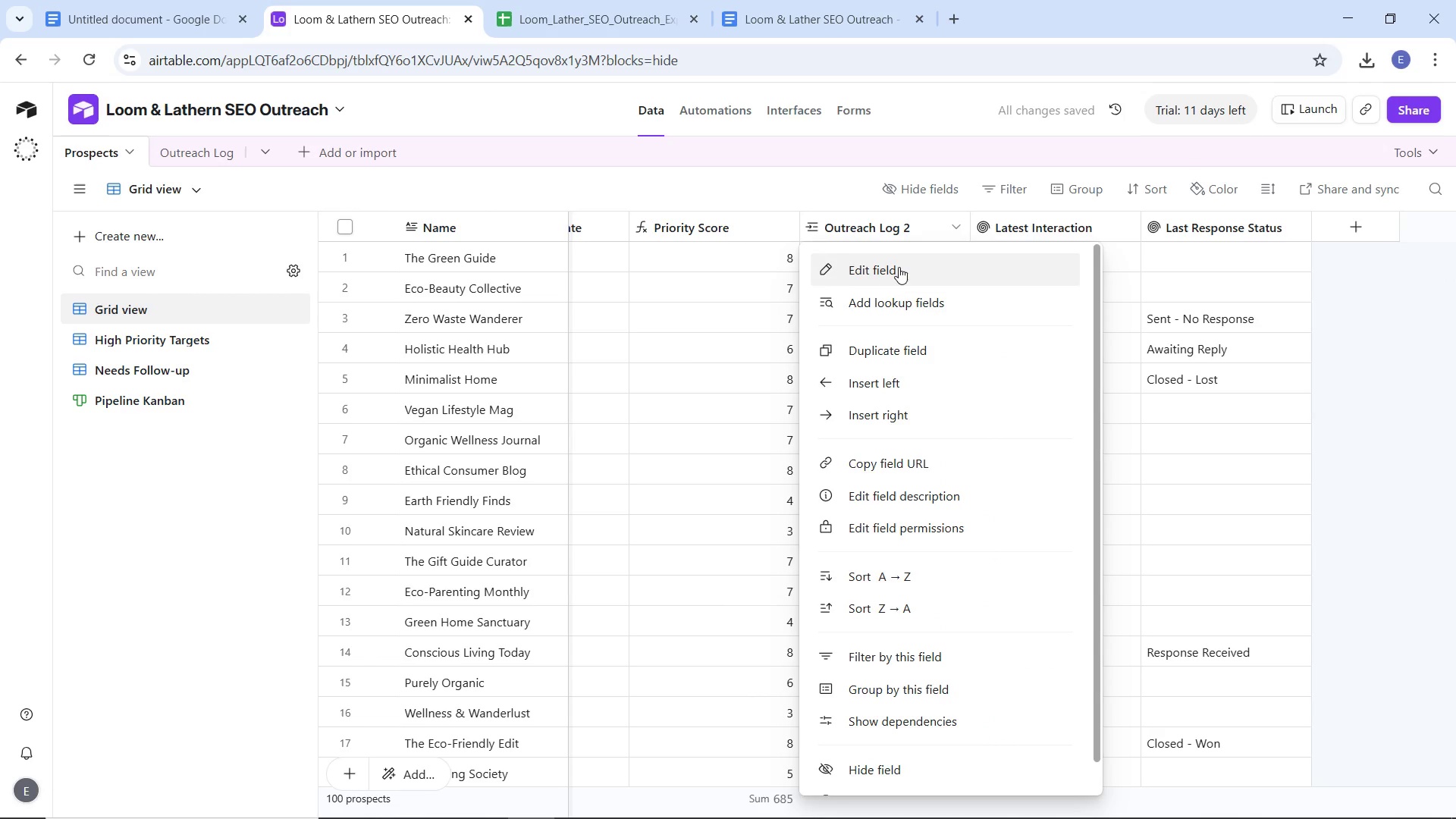 
left_click([899, 267])
 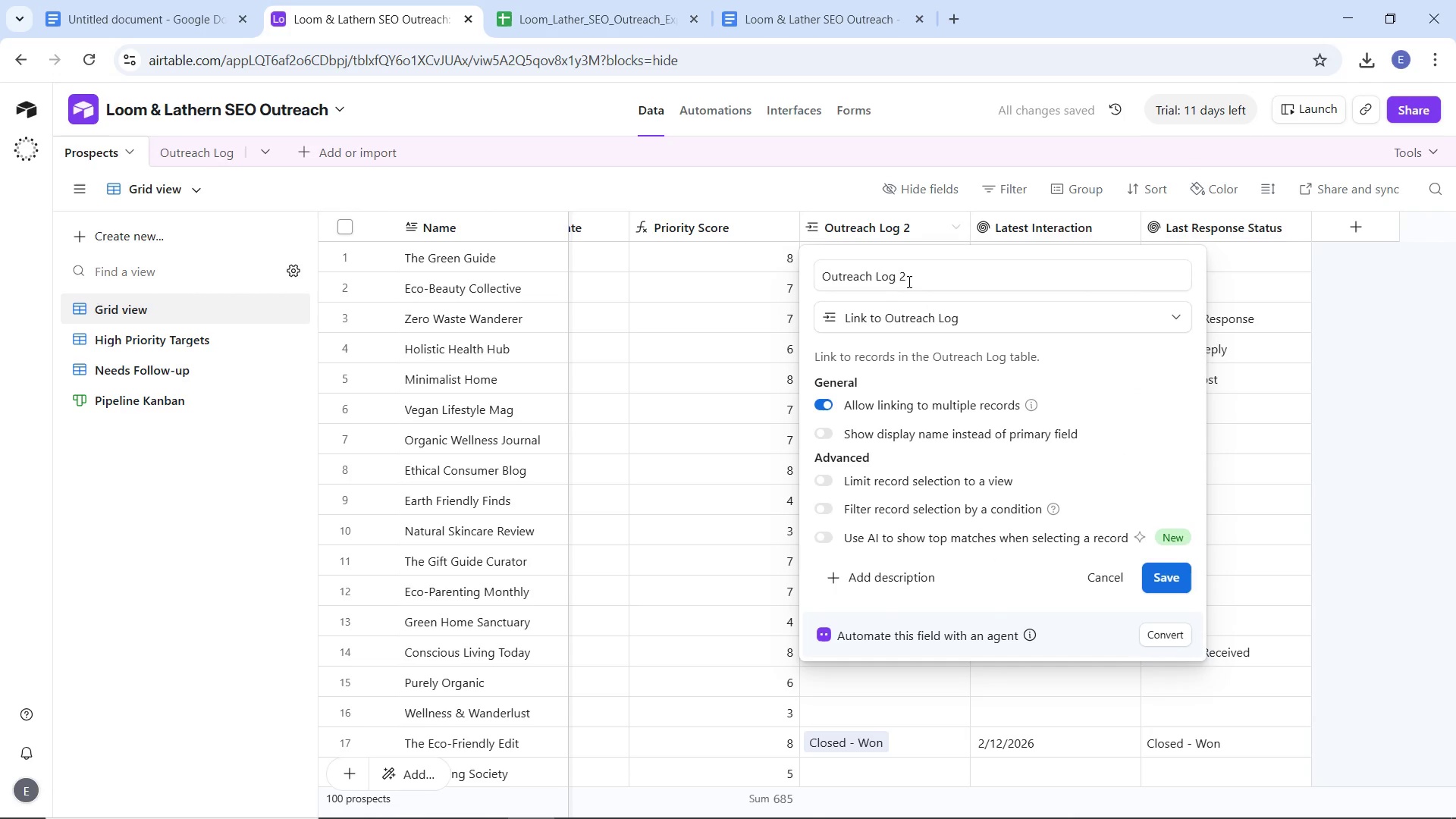 
left_click([911, 275])
 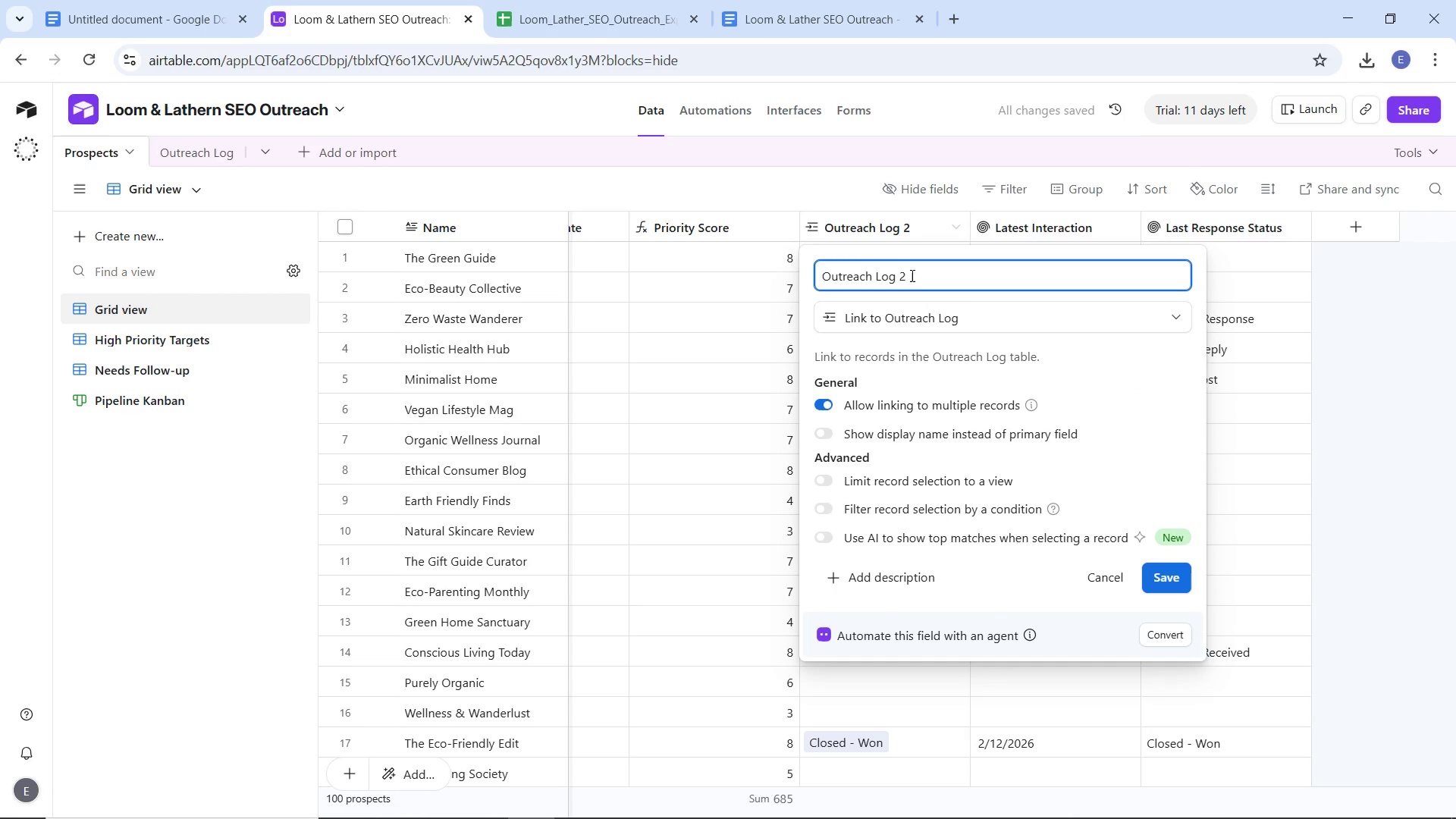 
key(Backspace)
 